 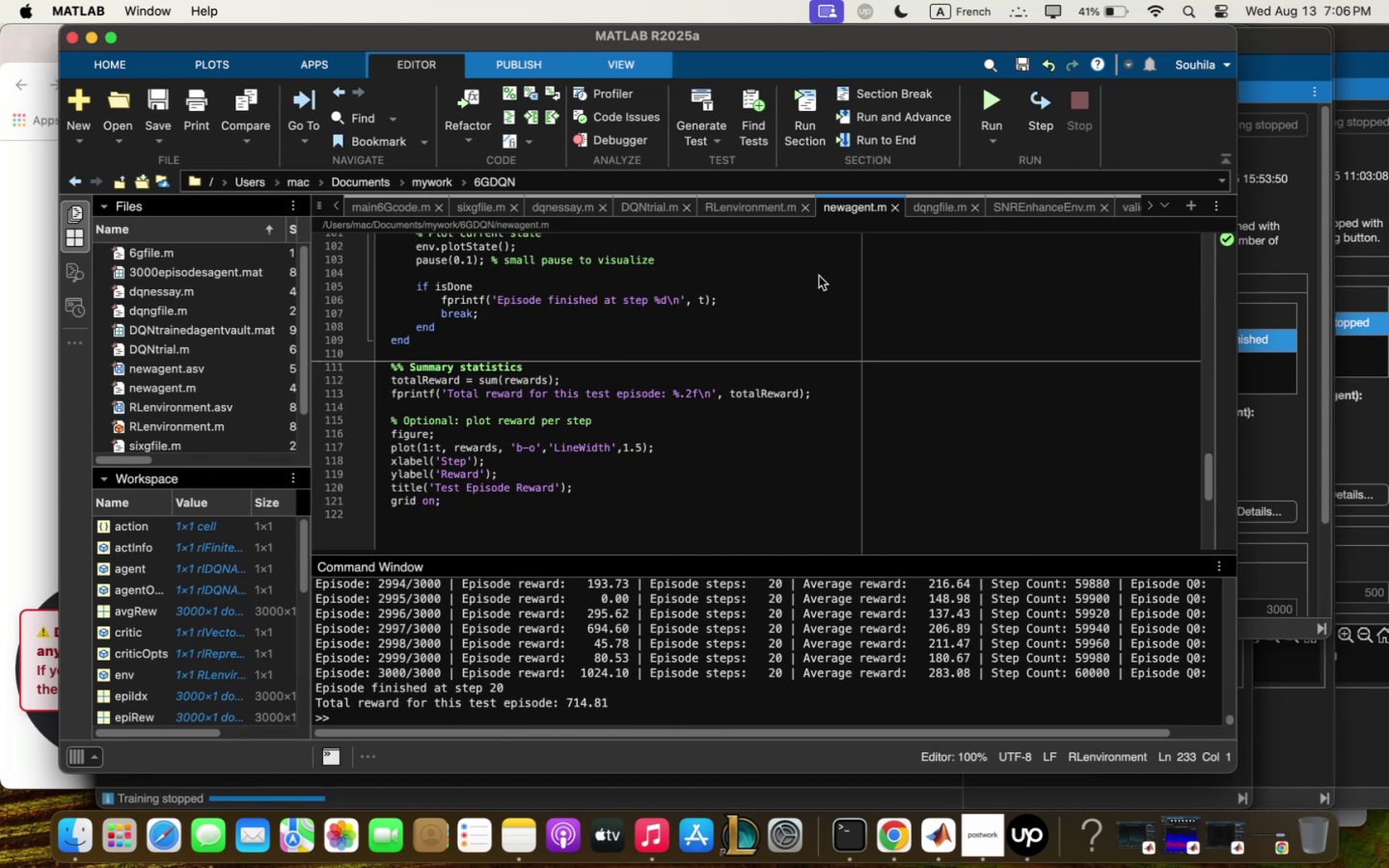 
scroll: coordinate [830, 380], scroll_direction: up, amount: 25.0
 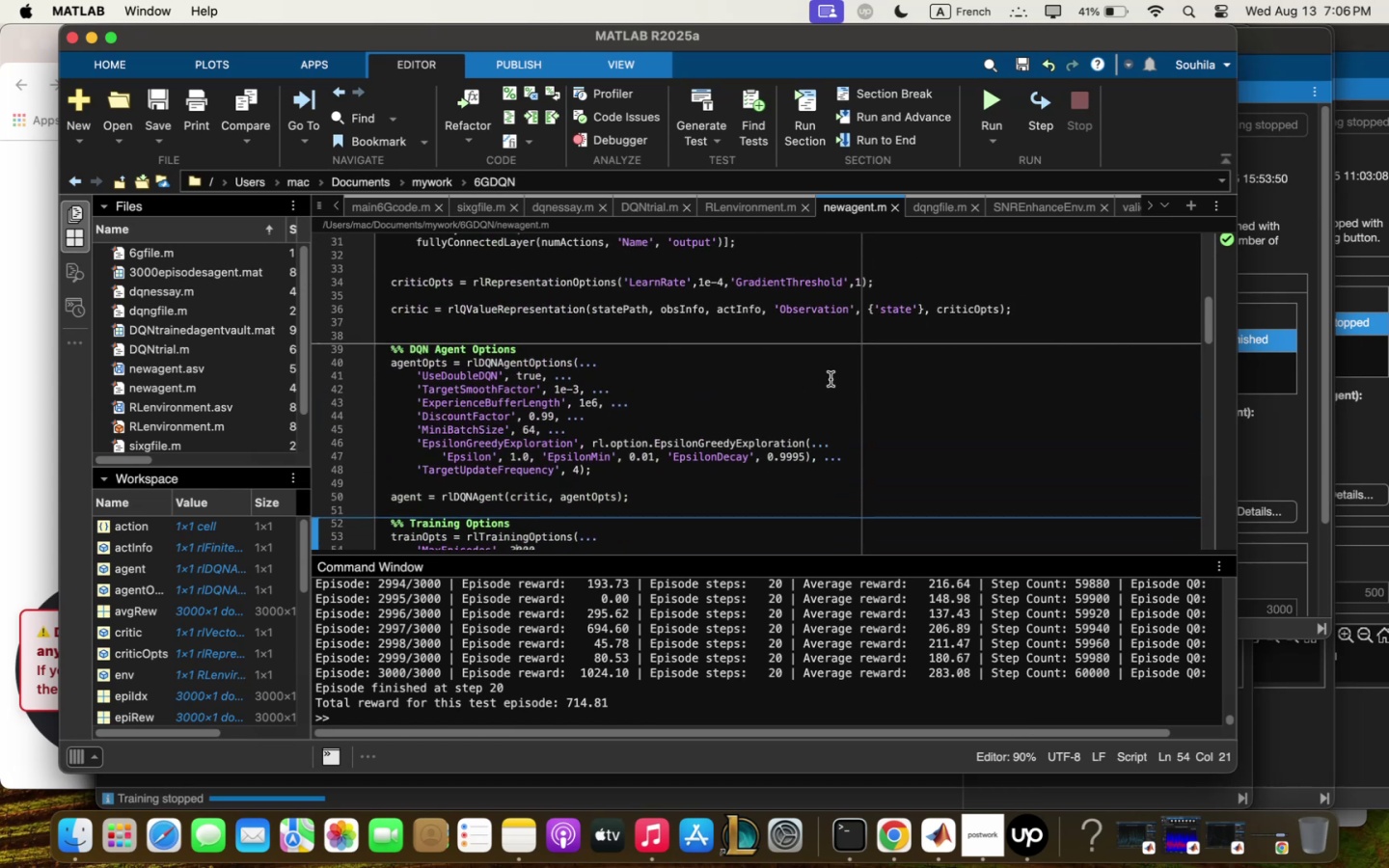 
wait(9.44)
 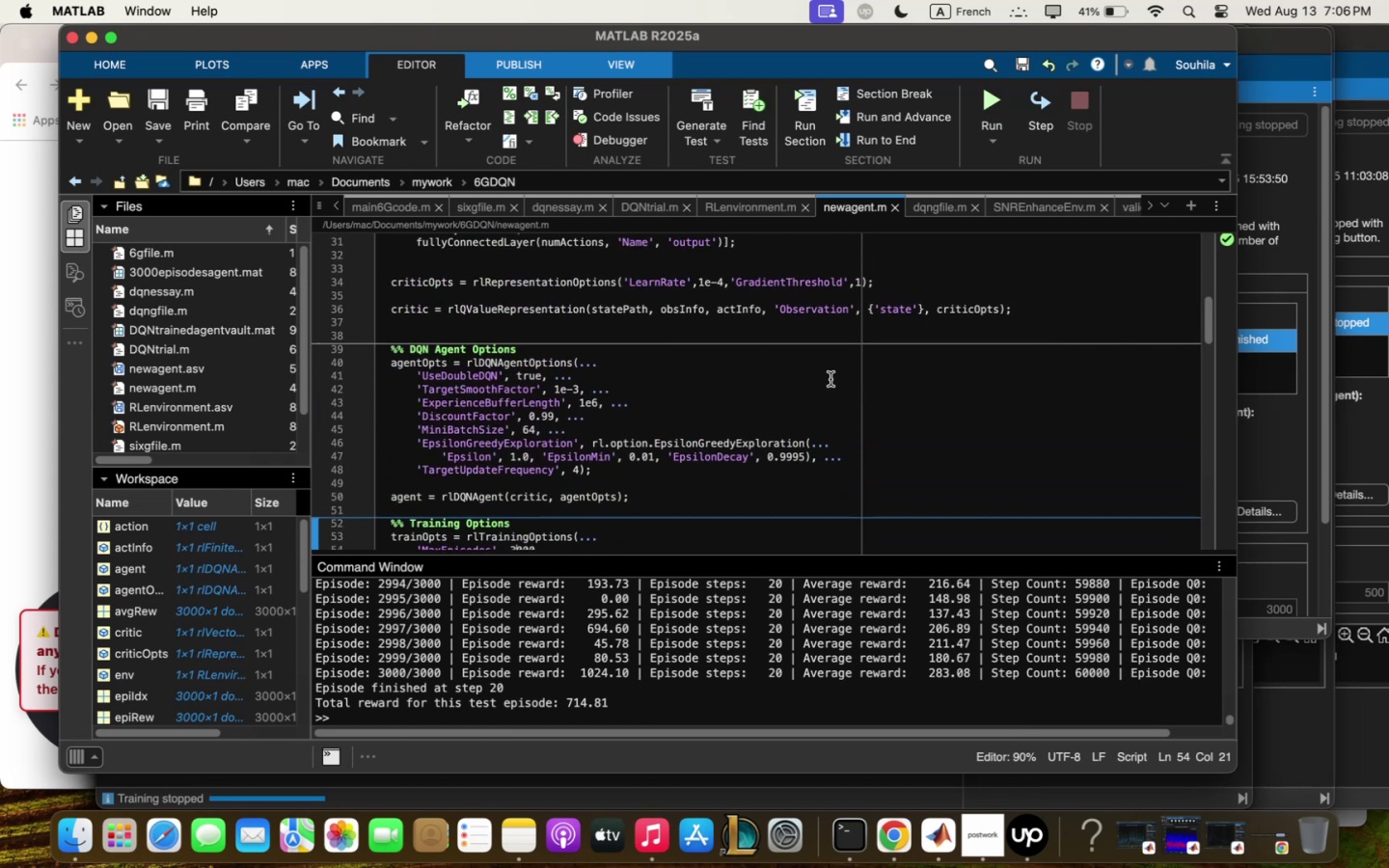 
scroll: coordinate [831, 378], scroll_direction: up, amount: 4.0
 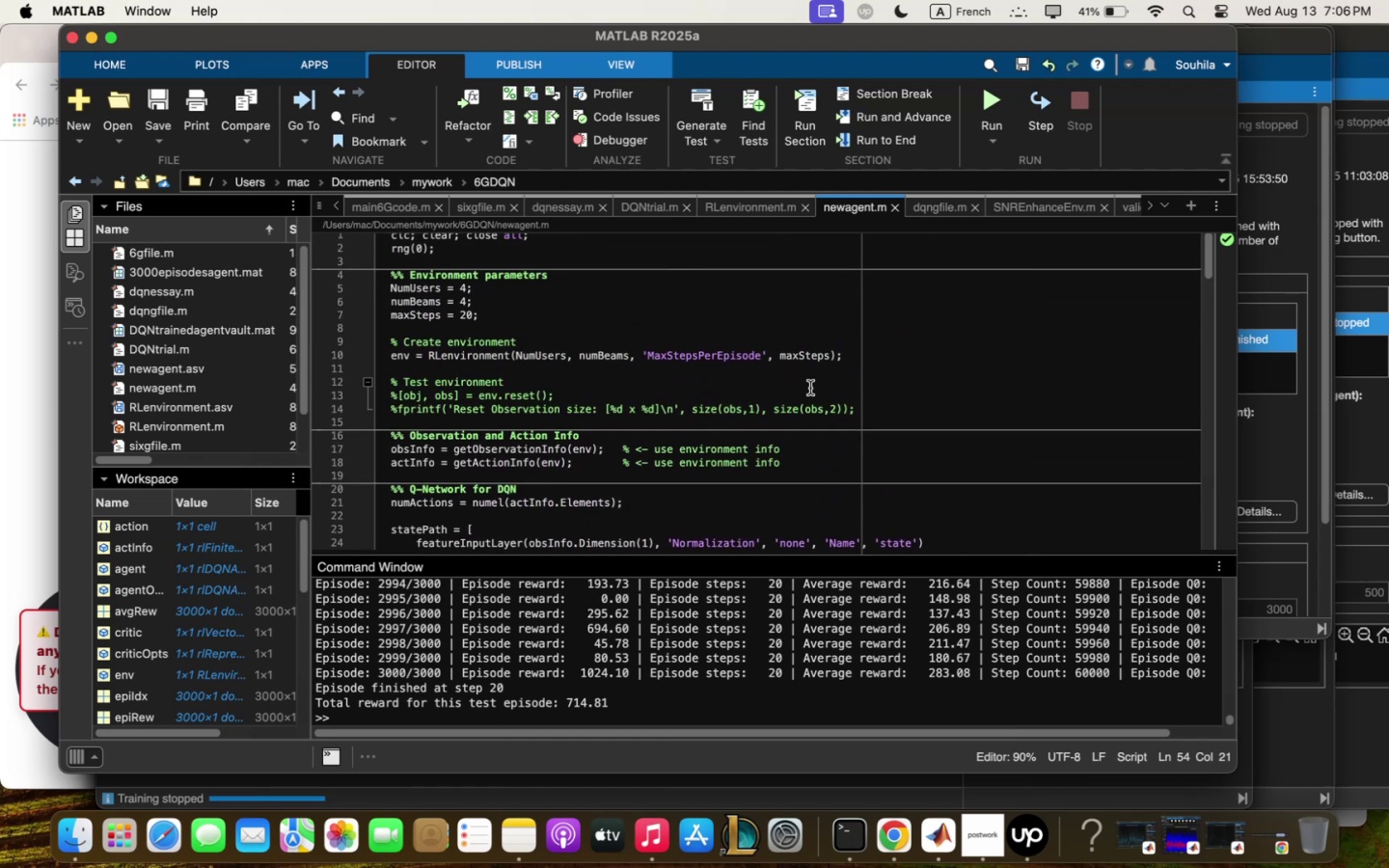 
scroll: coordinate [753, 454], scroll_direction: down, amount: 17.0
 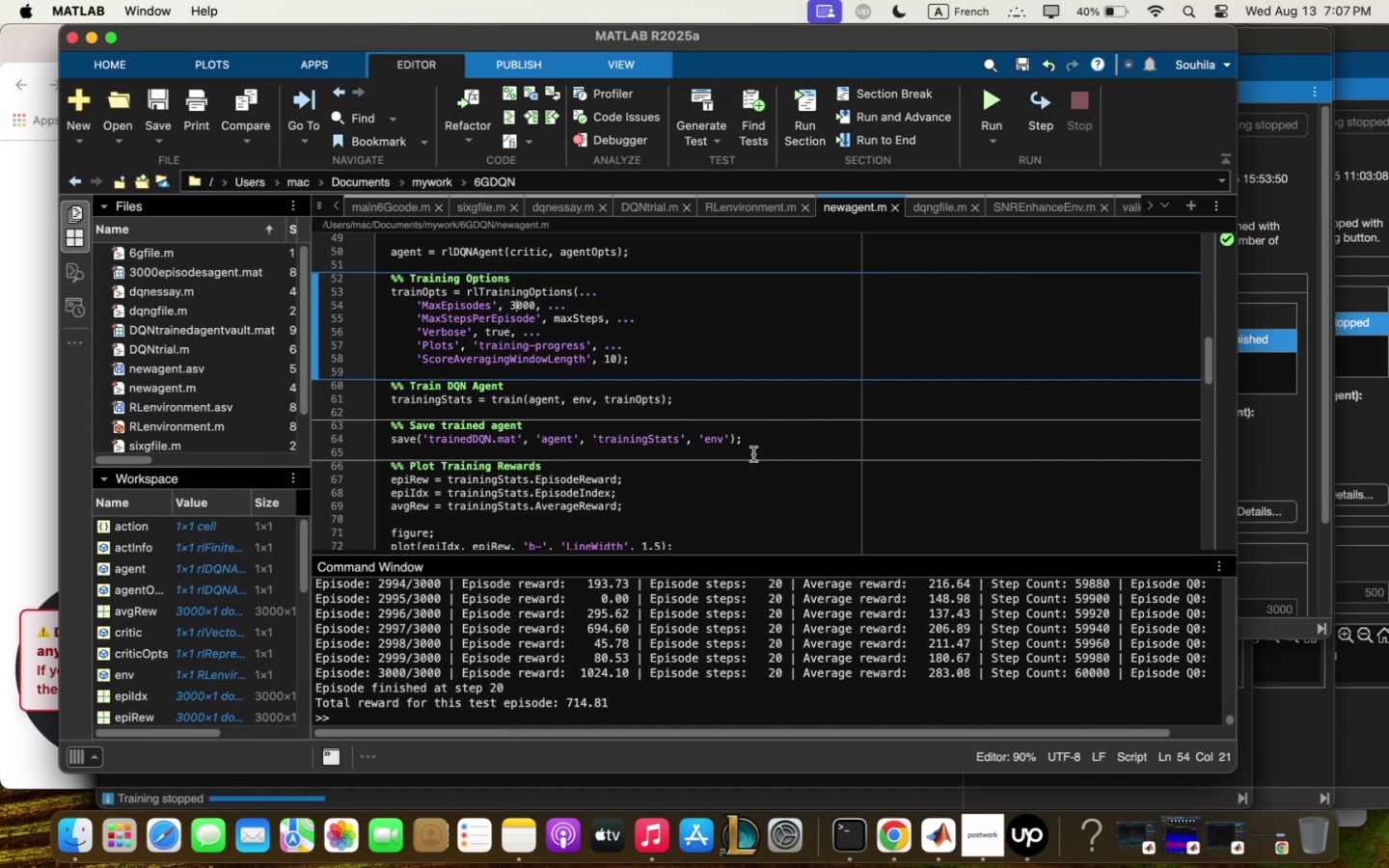 
wait(15.08)
 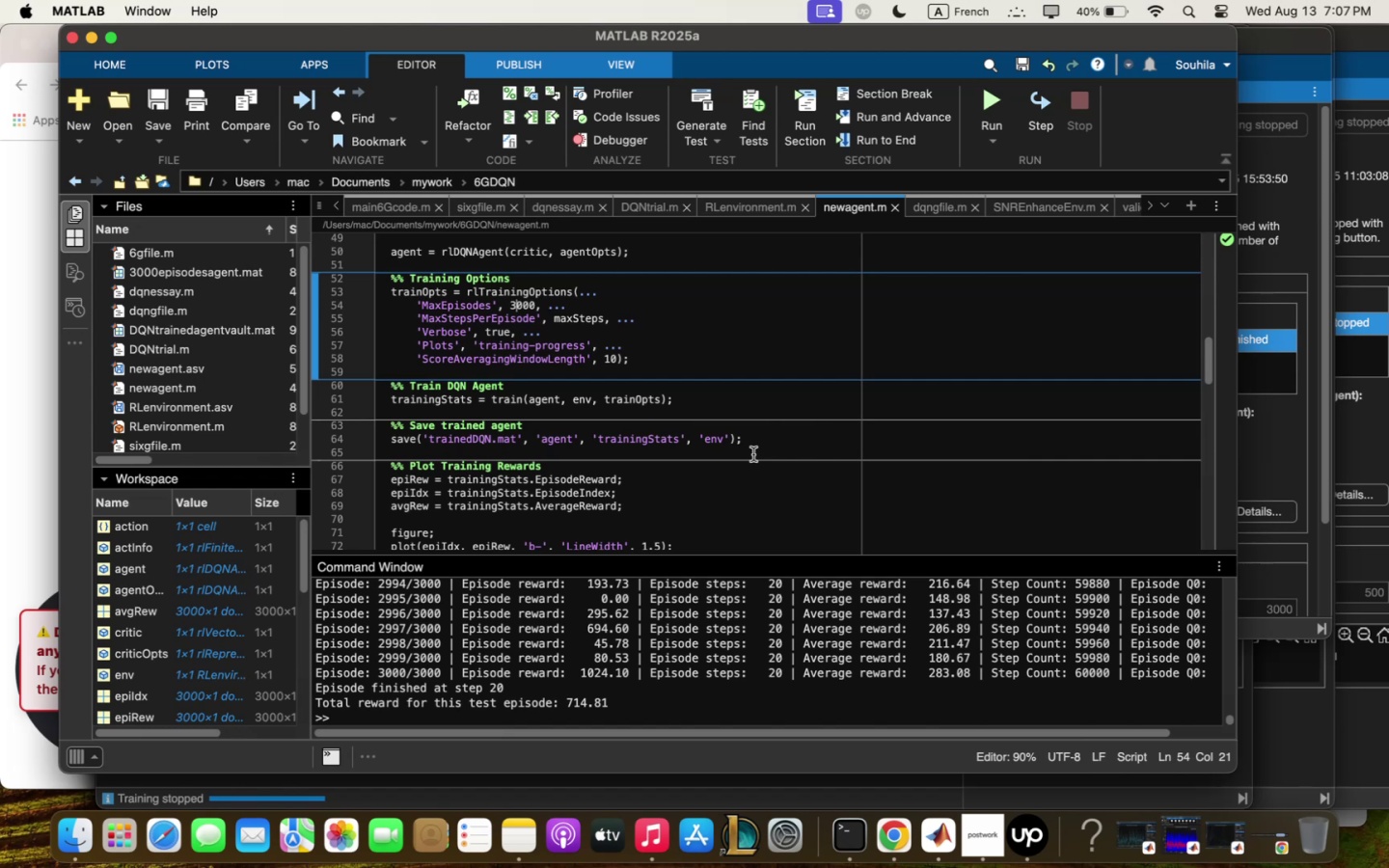 
scroll: coordinate [827, 389], scroll_direction: down, amount: 32.0
 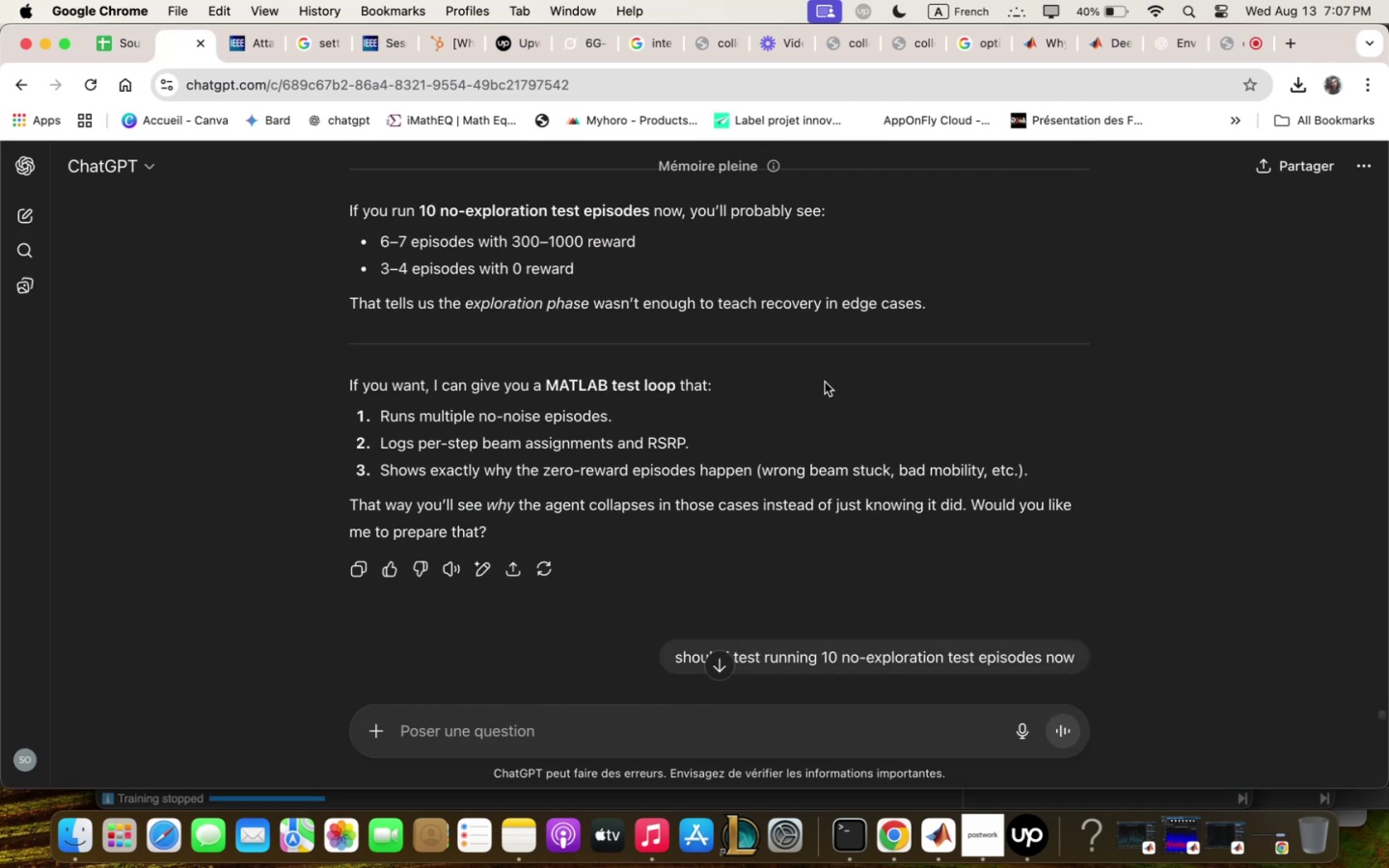 
scroll: coordinate [829, 382], scroll_direction: up, amount: 27.0
 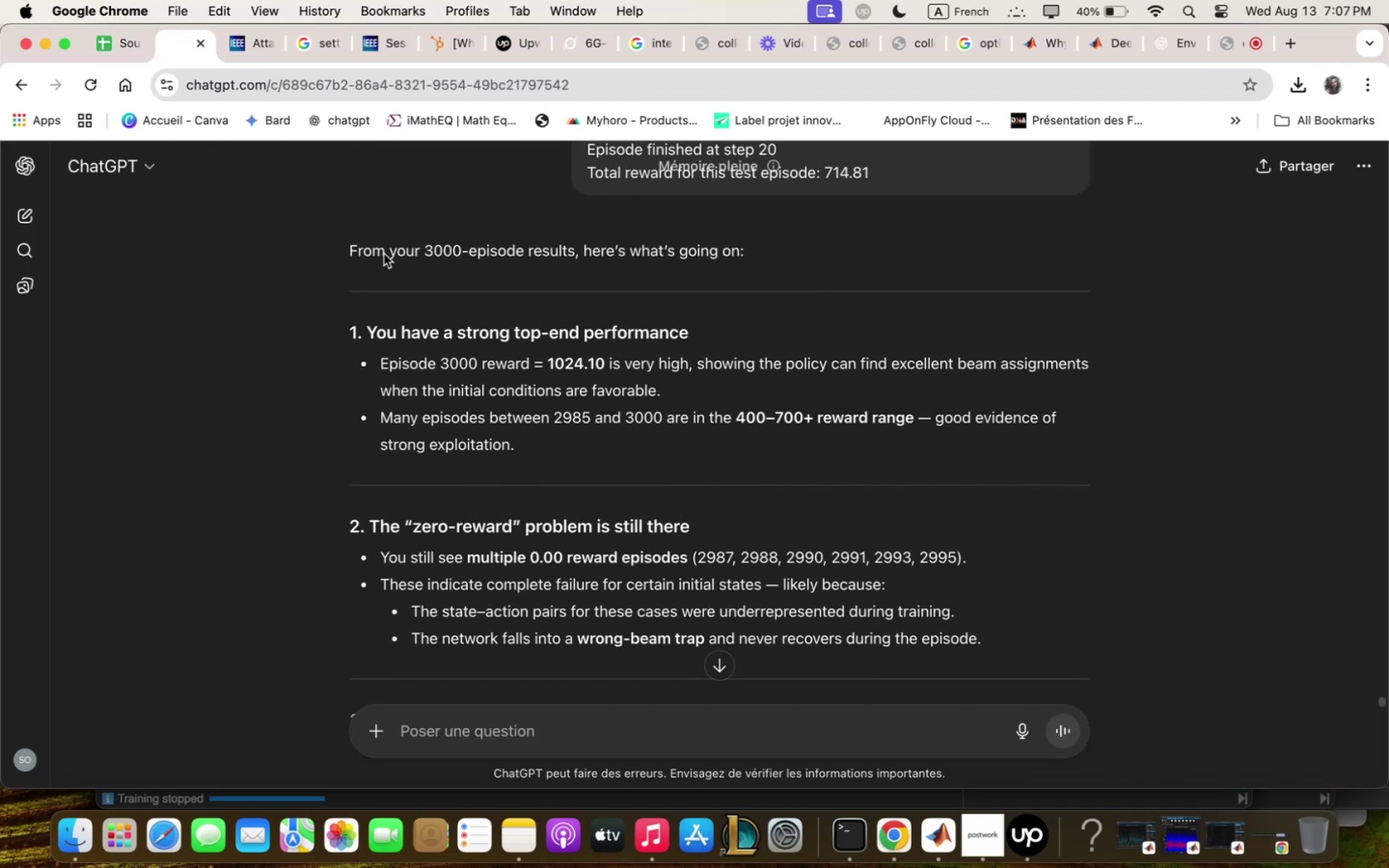 
left_click_drag(start_coordinate=[351, 246], to_coordinate=[671, 445])
 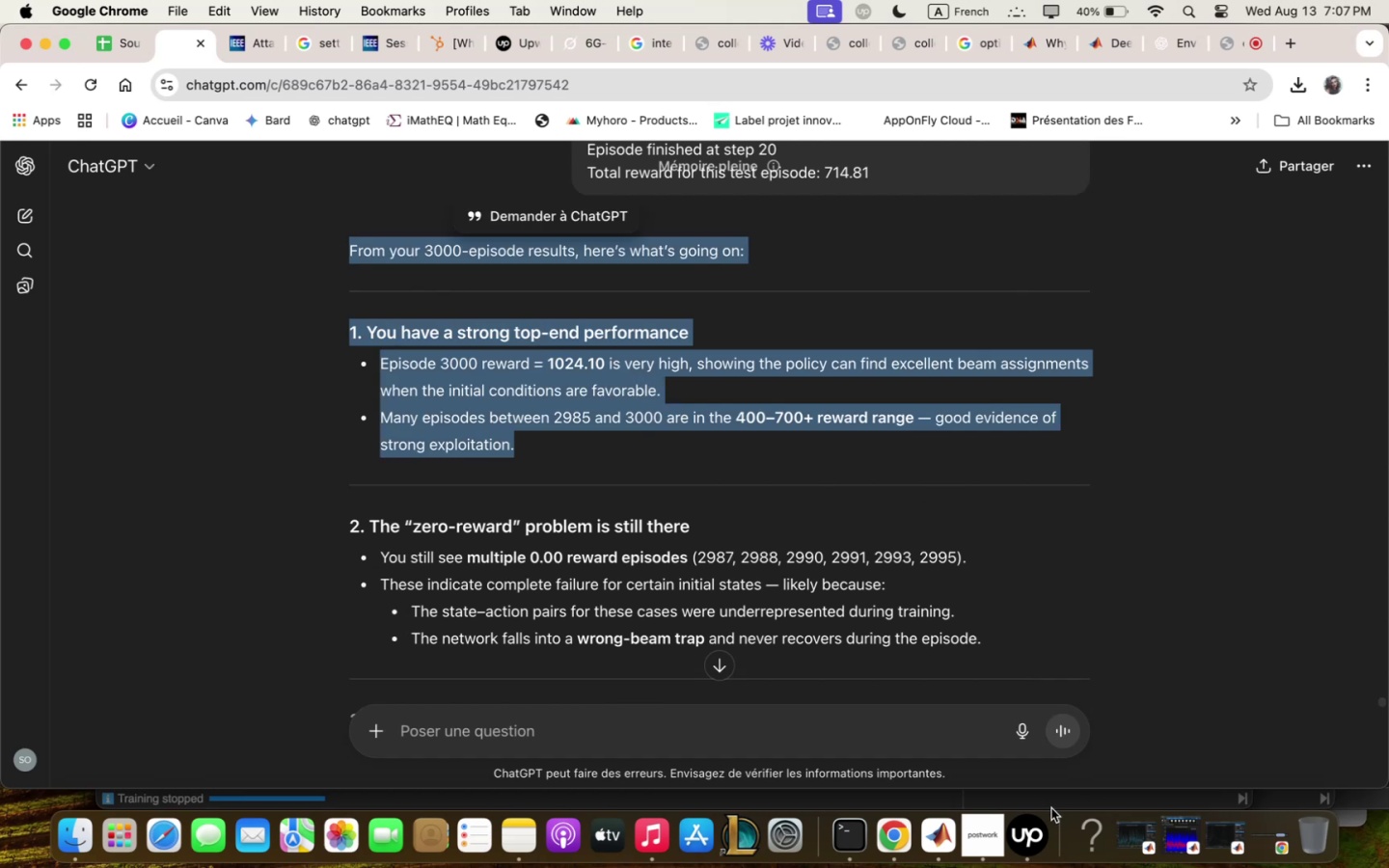 
left_click_drag(start_coordinate=[1031, 854], to_coordinate=[1043, 867])
 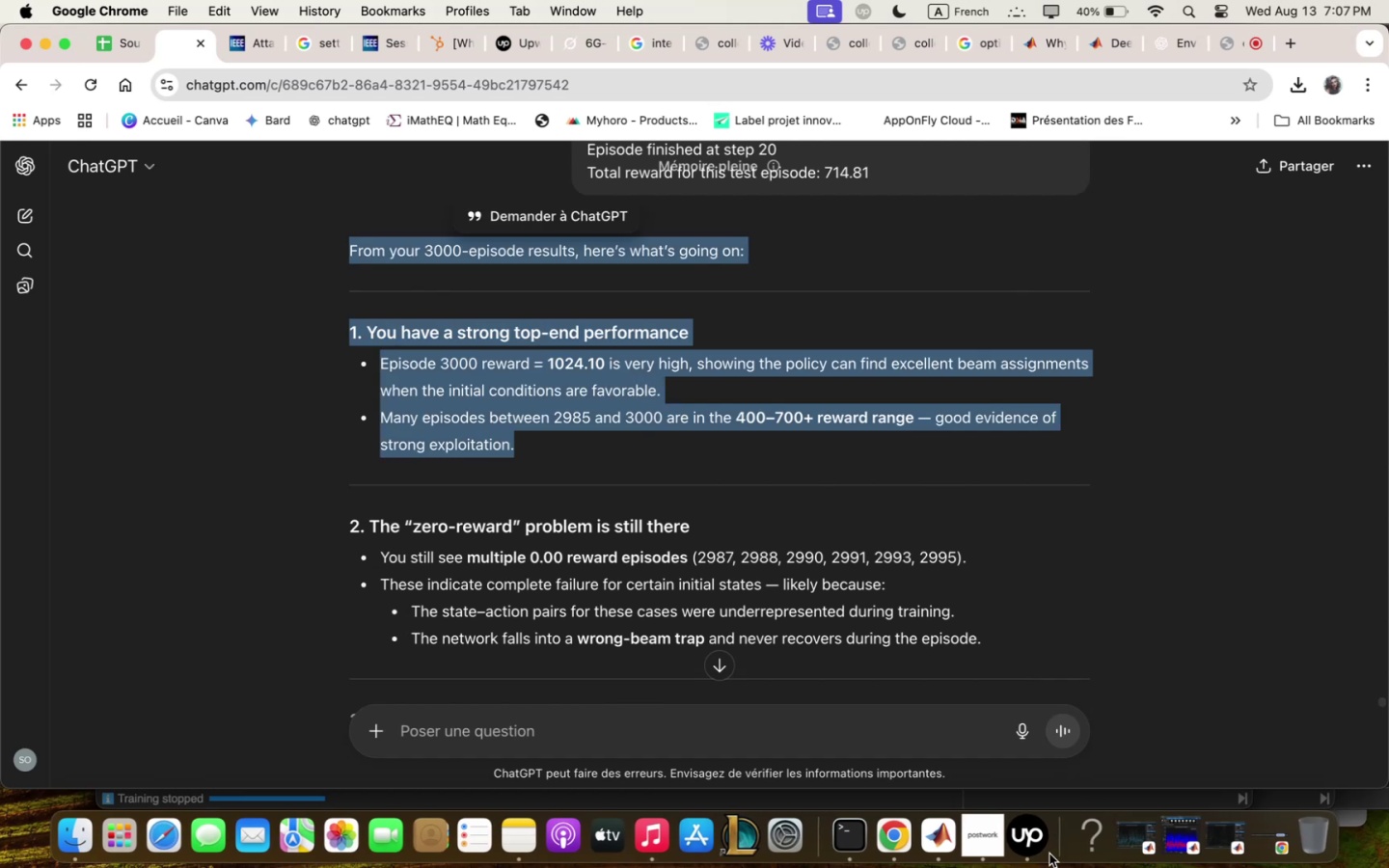 
left_click([1036, 850])
 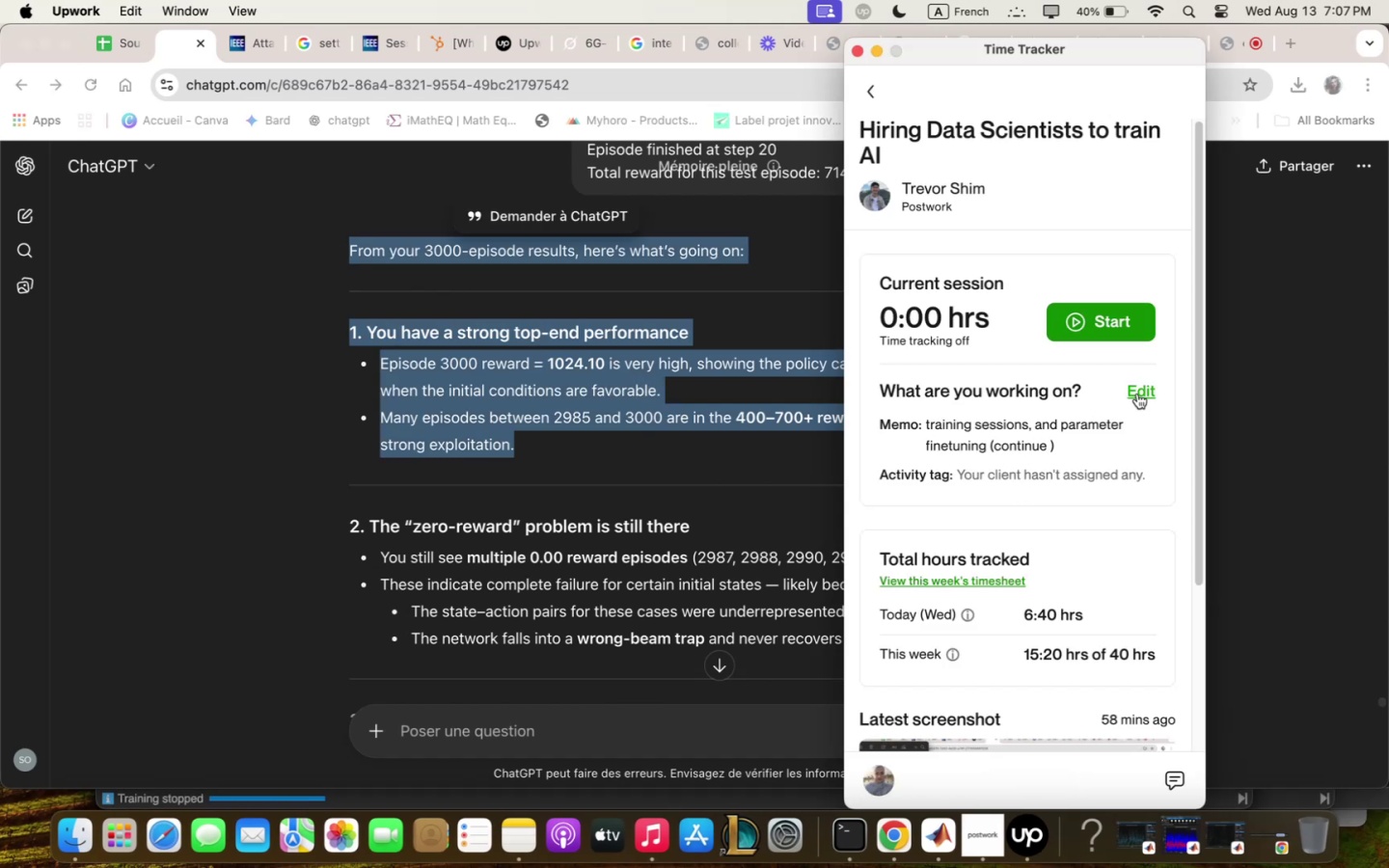 
scroll: coordinate [1075, 512], scroll_direction: up, amount: 4.0
 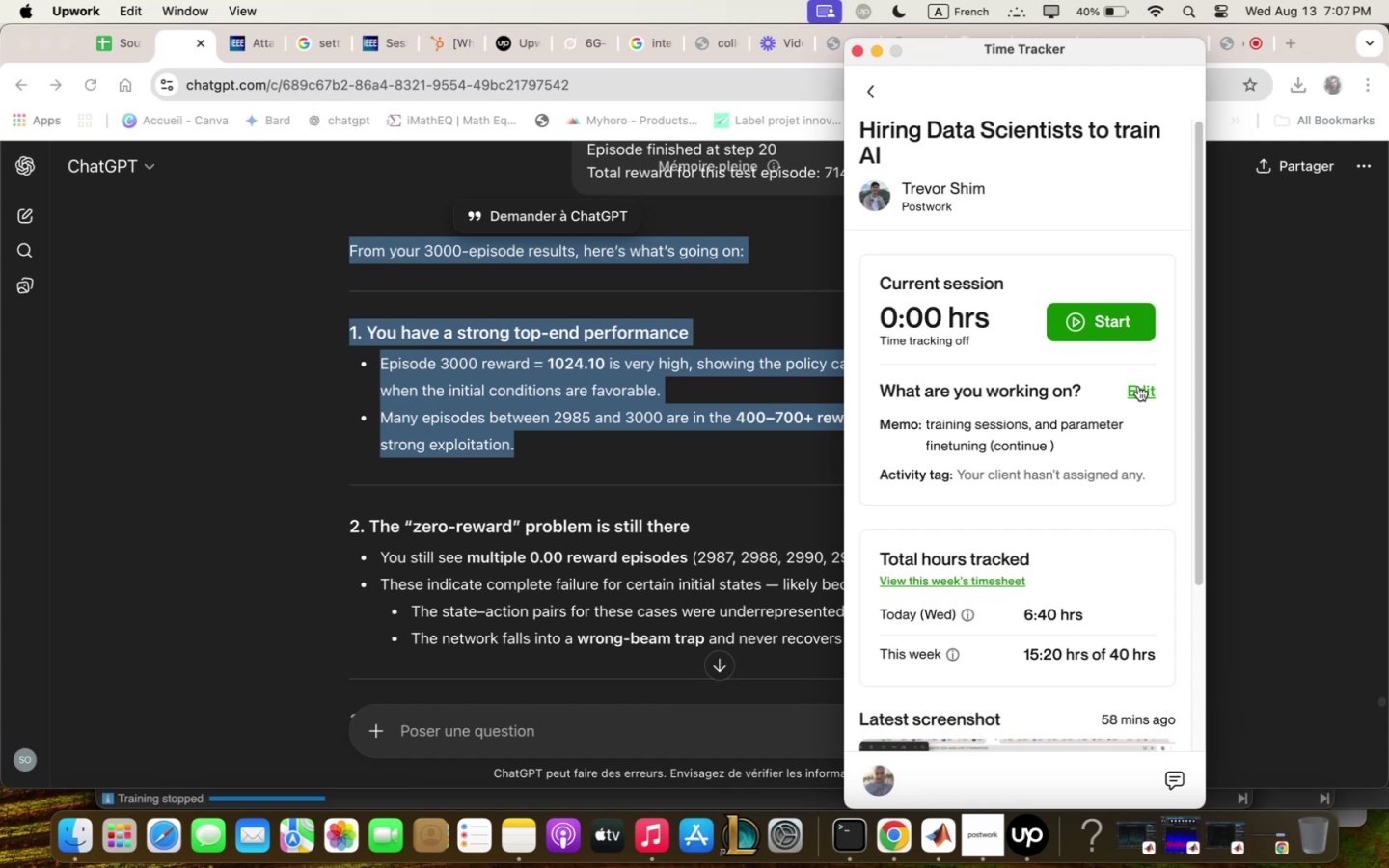 
left_click([1138, 386])
 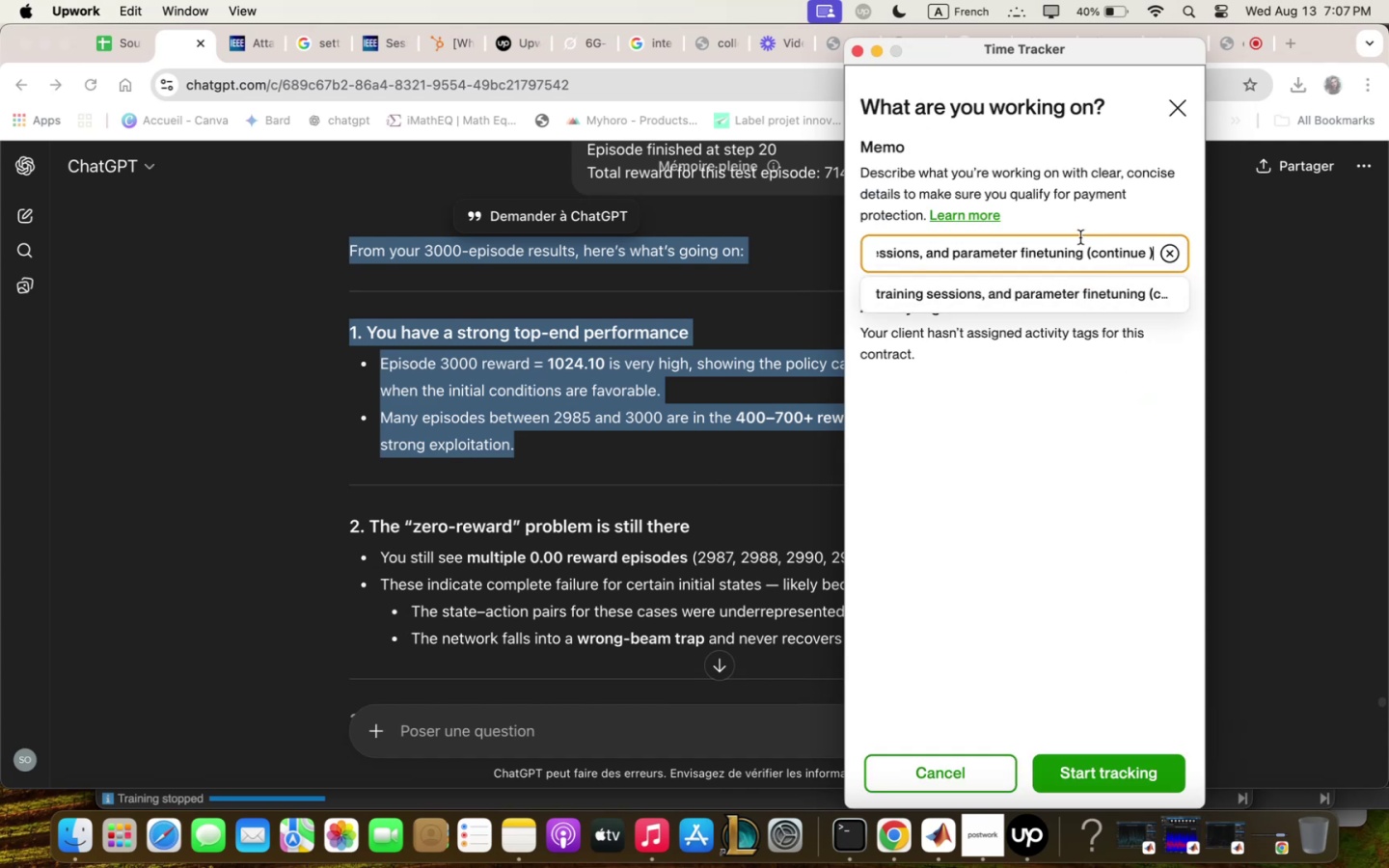 
wait(5.61)
 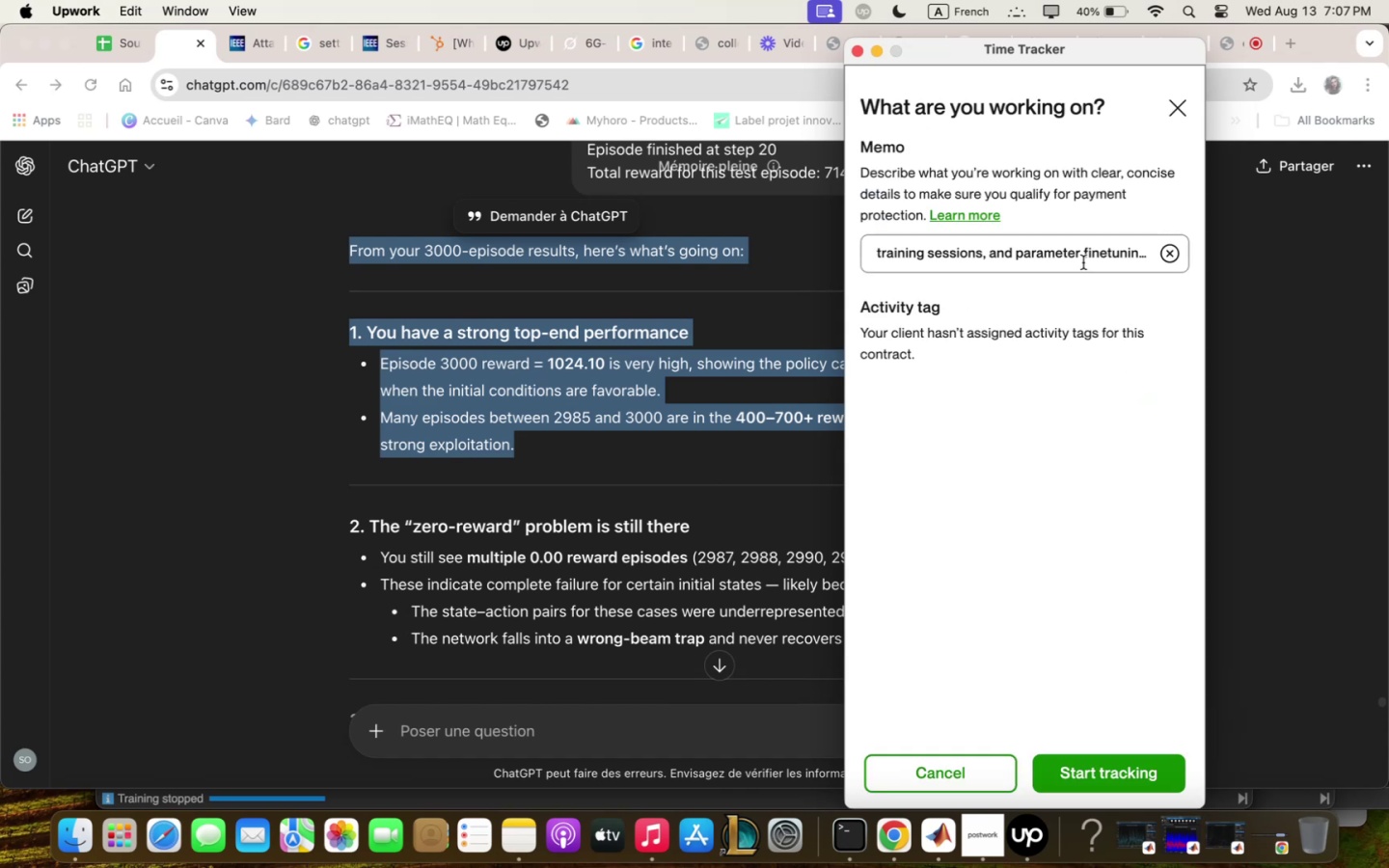 
left_click([1080, 771])
 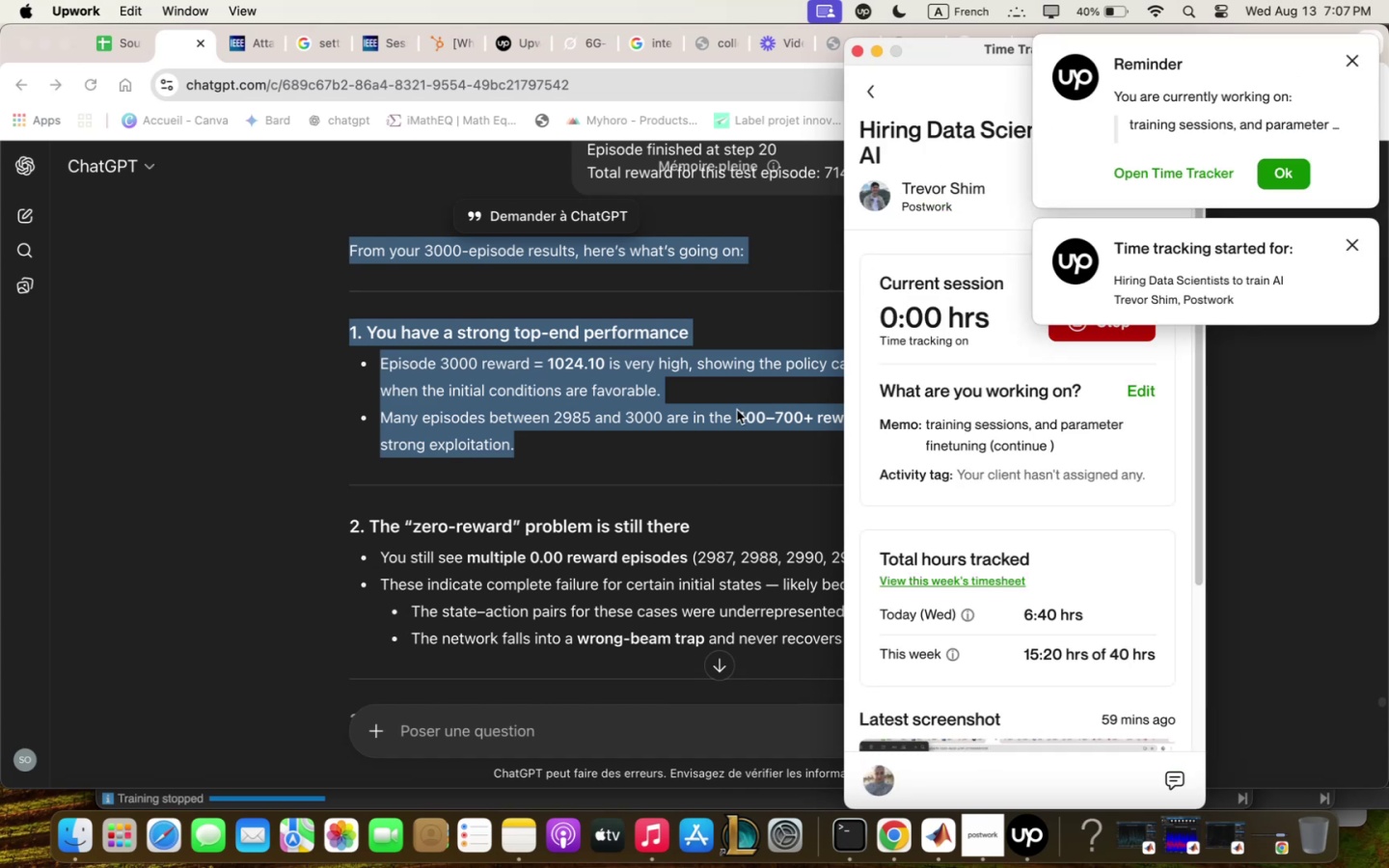 
left_click([749, 482])
 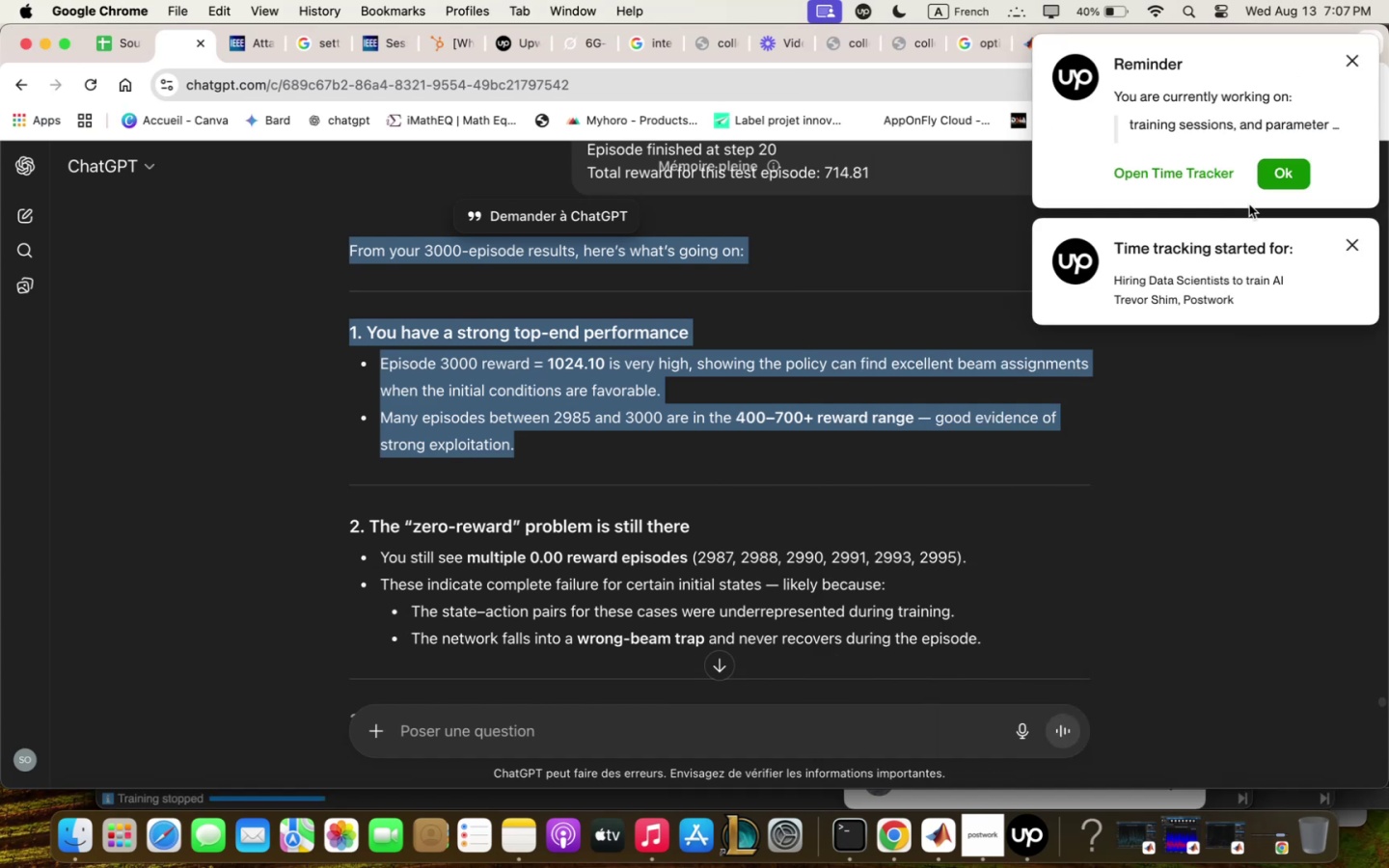 
left_click([1297, 179])
 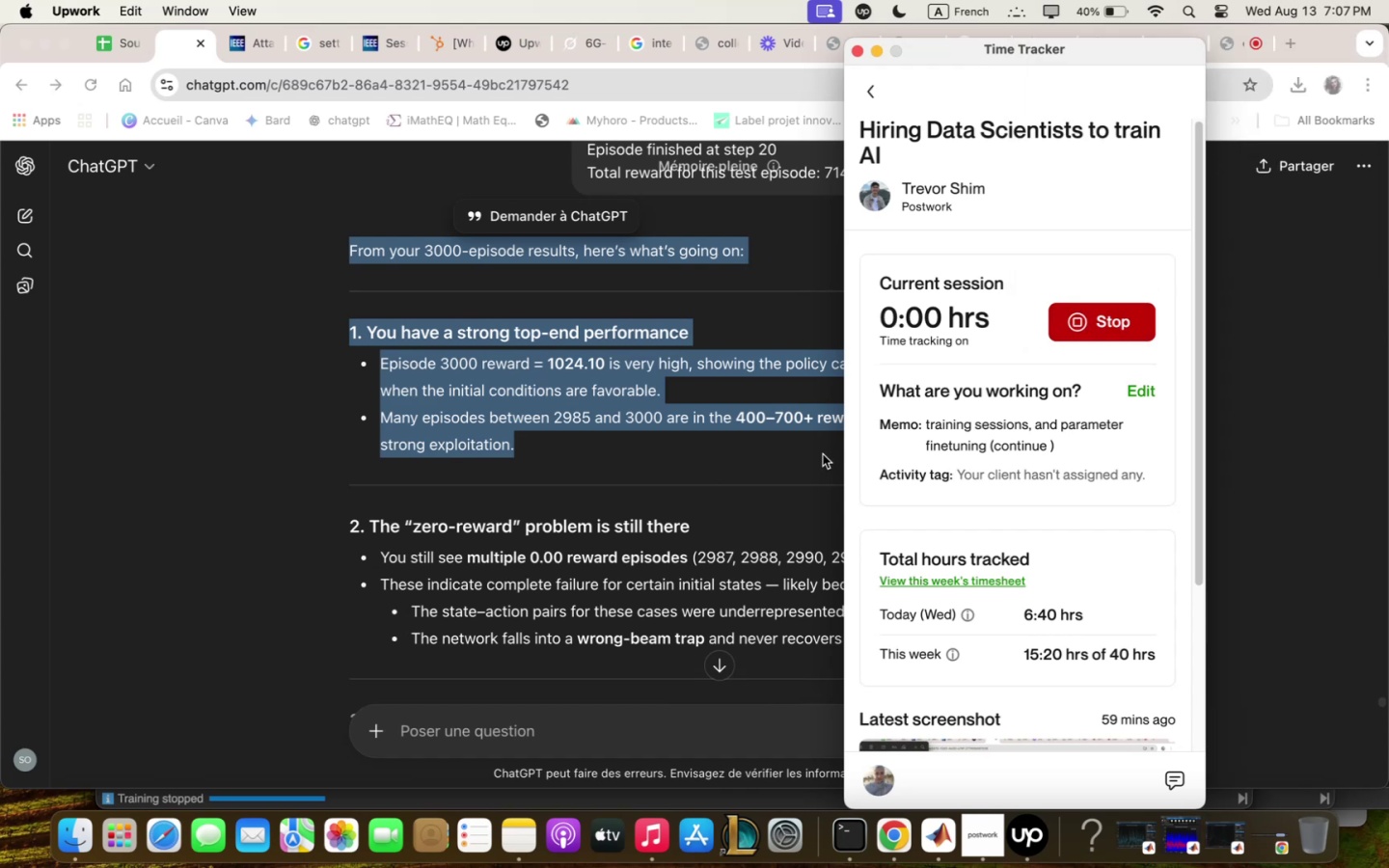 
left_click([823, 454])
 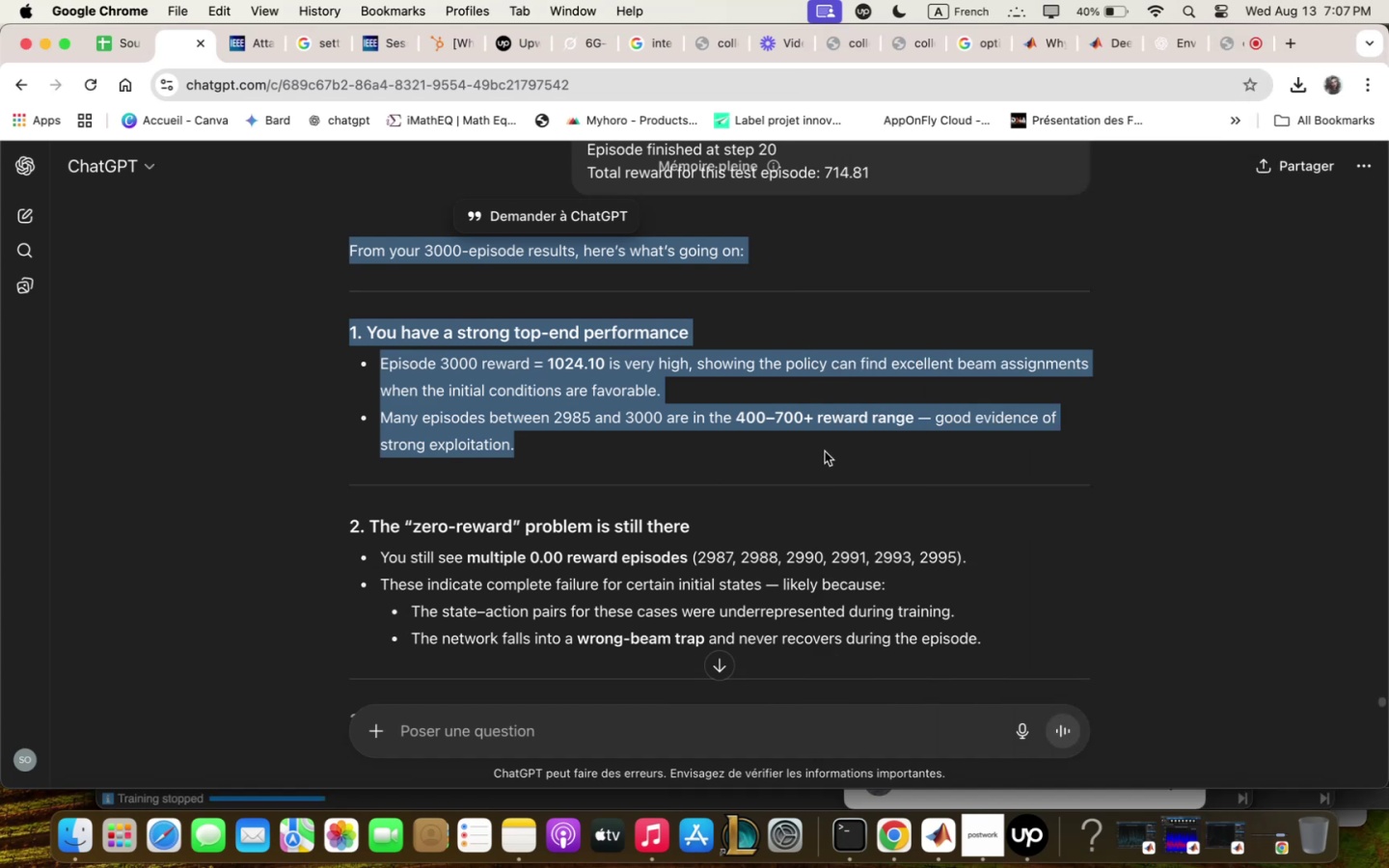 
wait(6.86)
 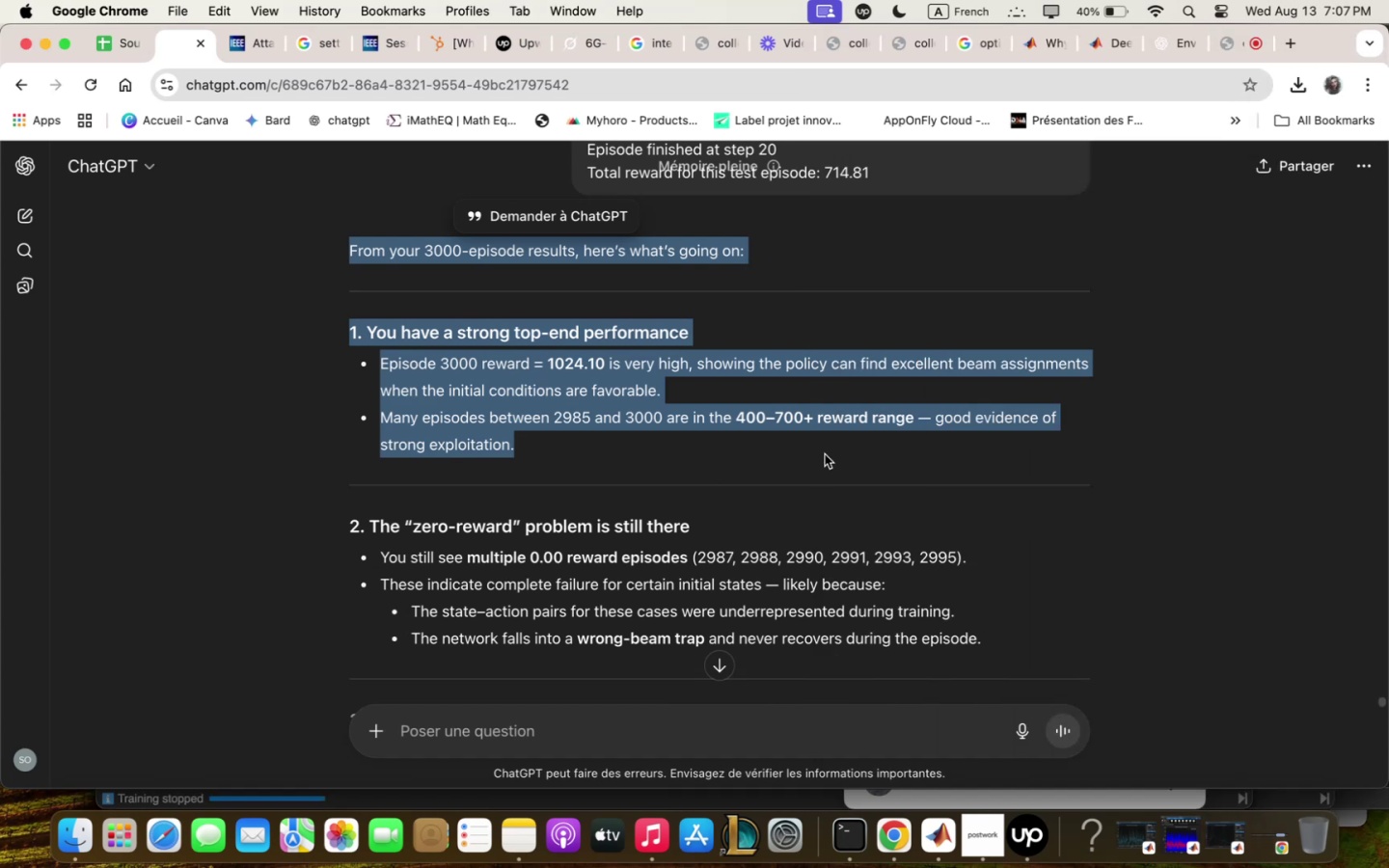 
scroll: coordinate [877, 352], scroll_direction: down, amount: 7.0
 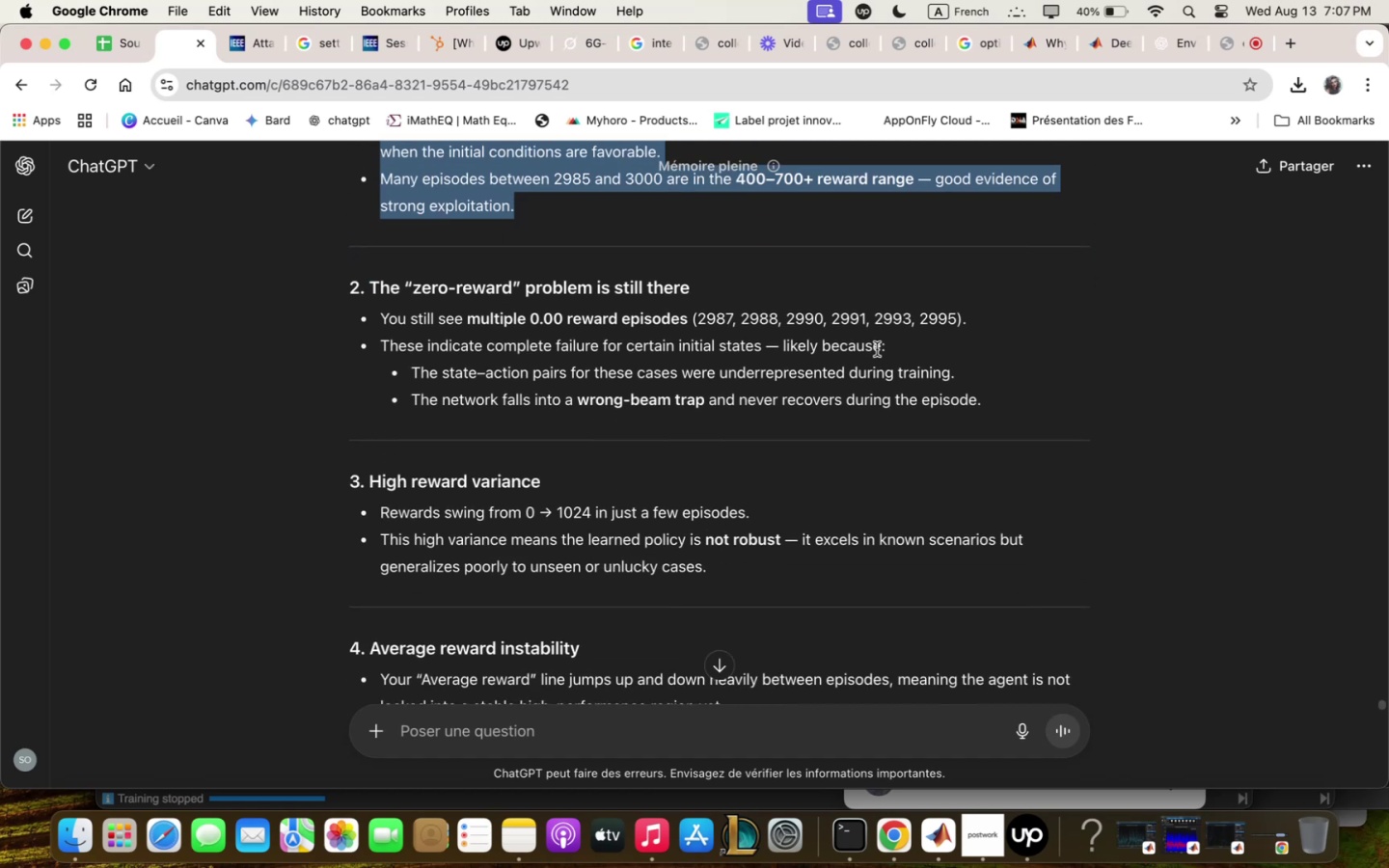 
wait(6.48)
 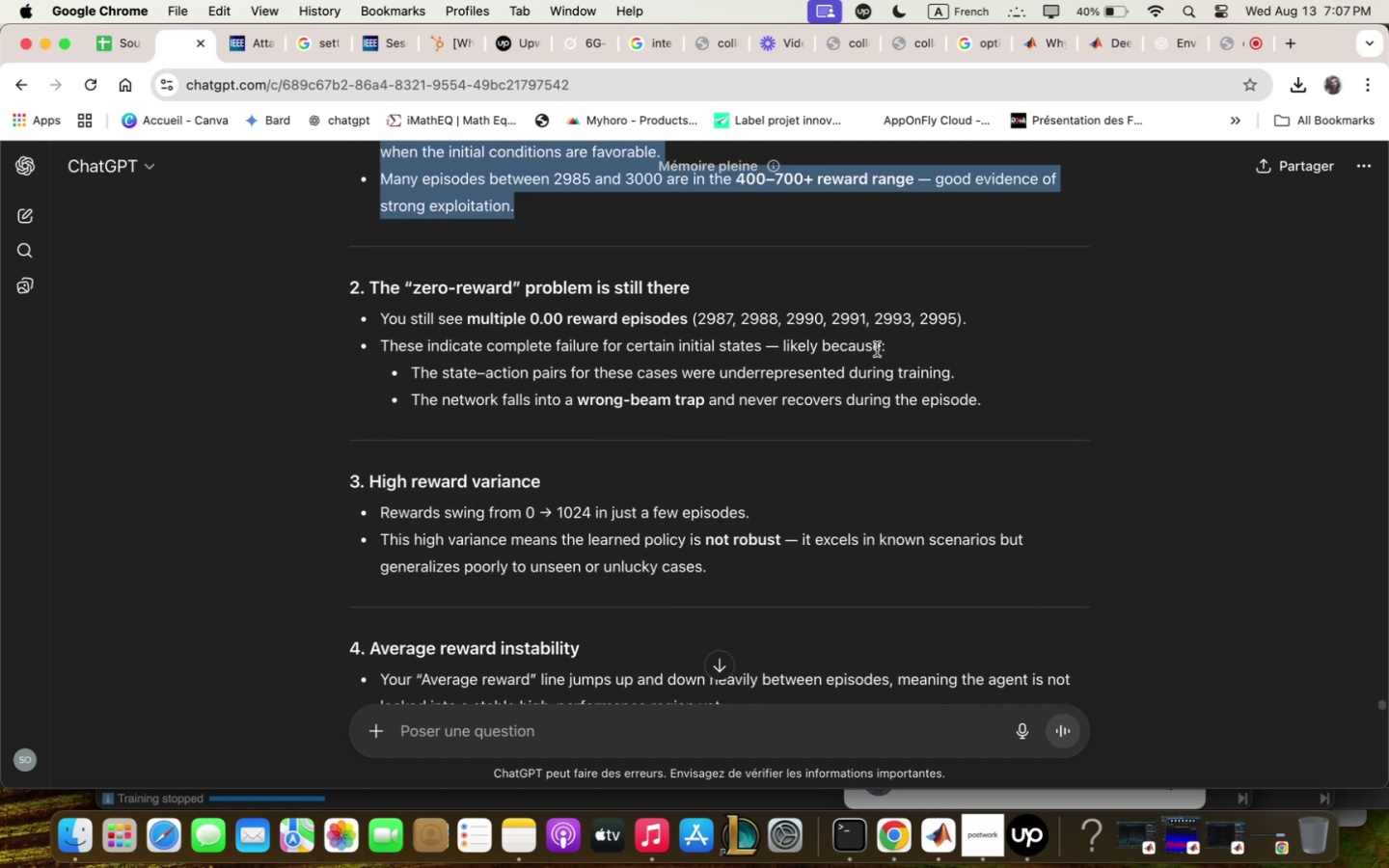 
scroll: coordinate [700, 336], scroll_direction: down, amount: 9.0
 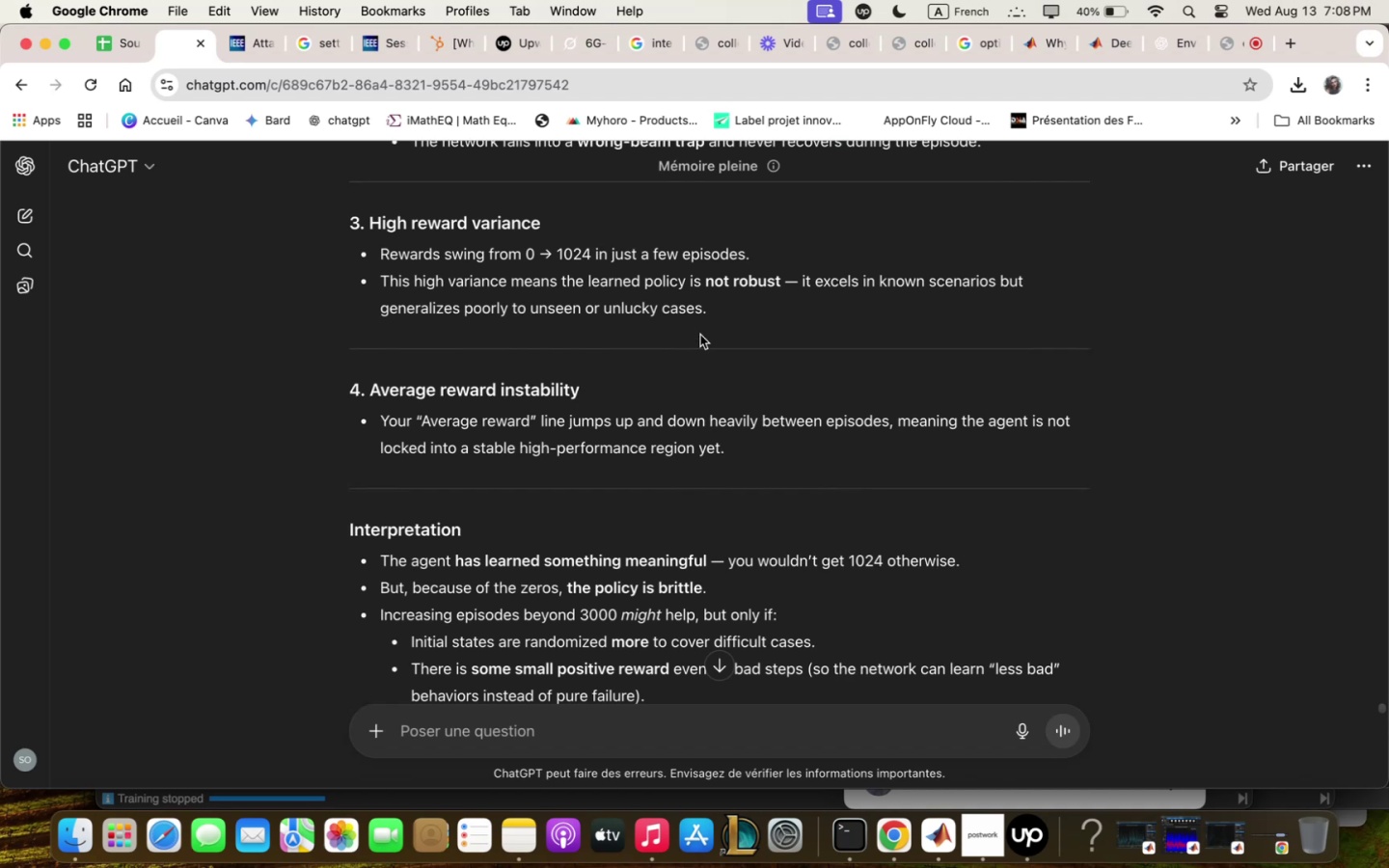 
wait(34.62)
 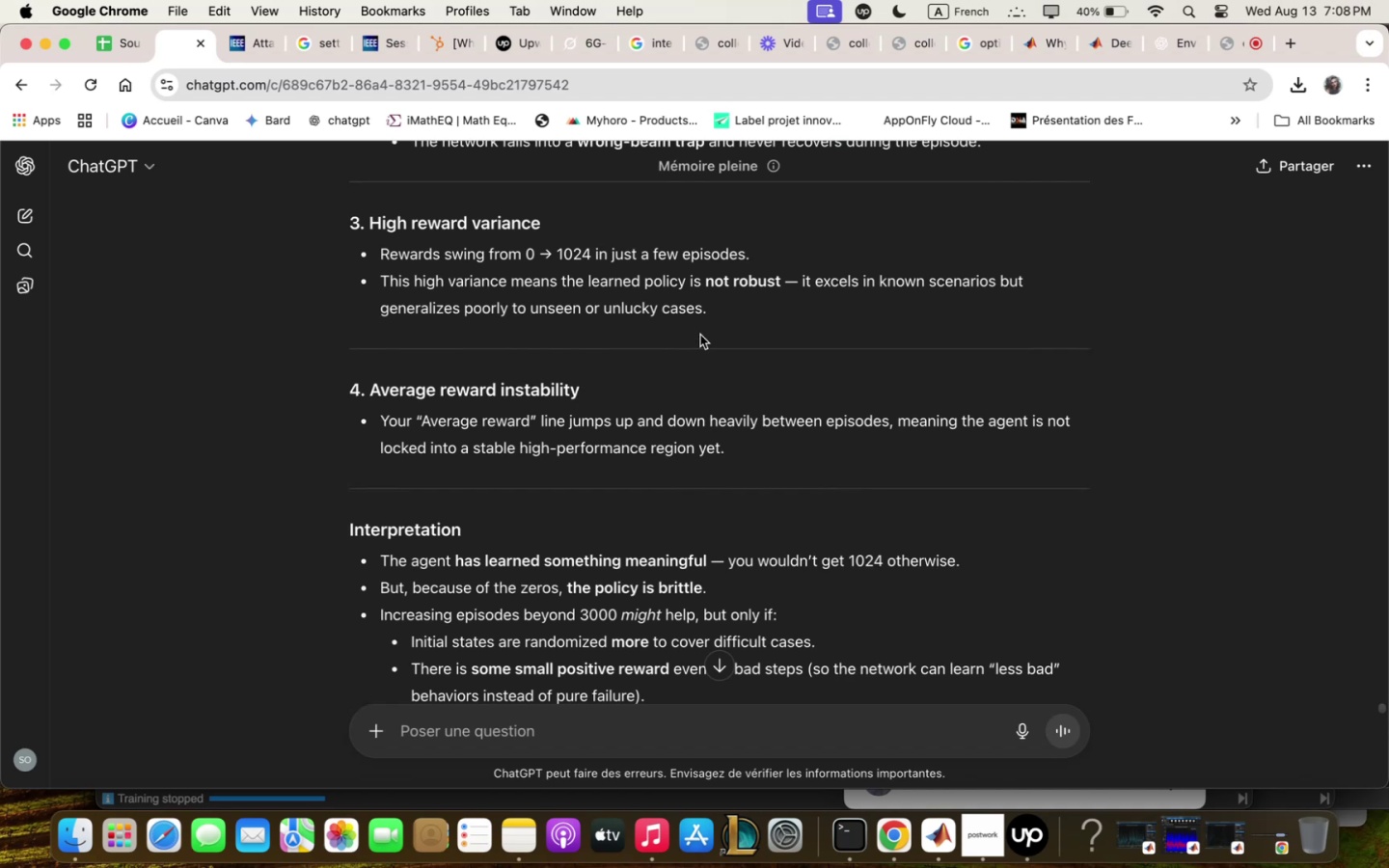 
scroll: coordinate [634, 408], scroll_direction: down, amount: 8.0
 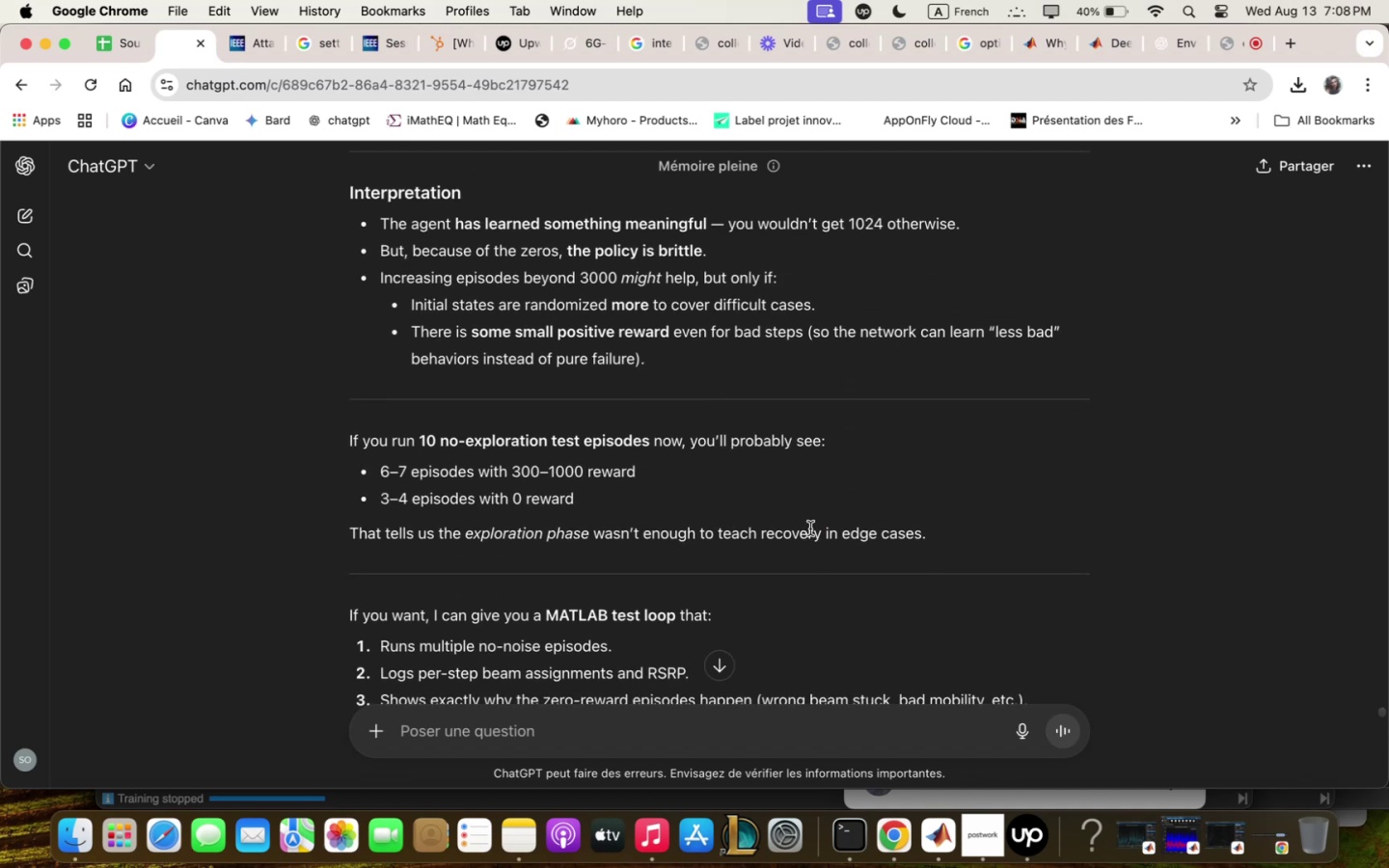 
wait(6.46)
 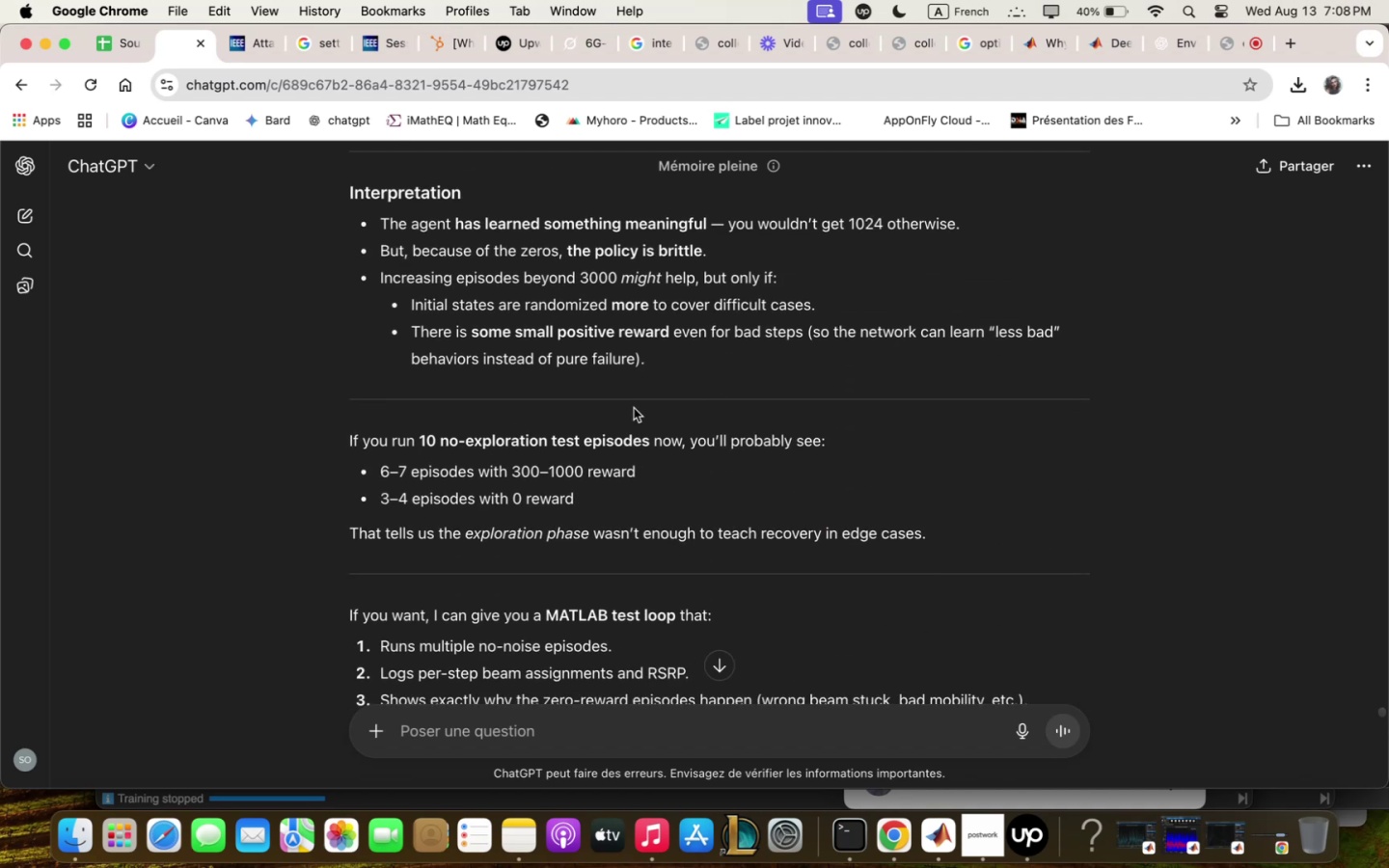 
scroll: coordinate [818, 550], scroll_direction: down, amount: 4.0
 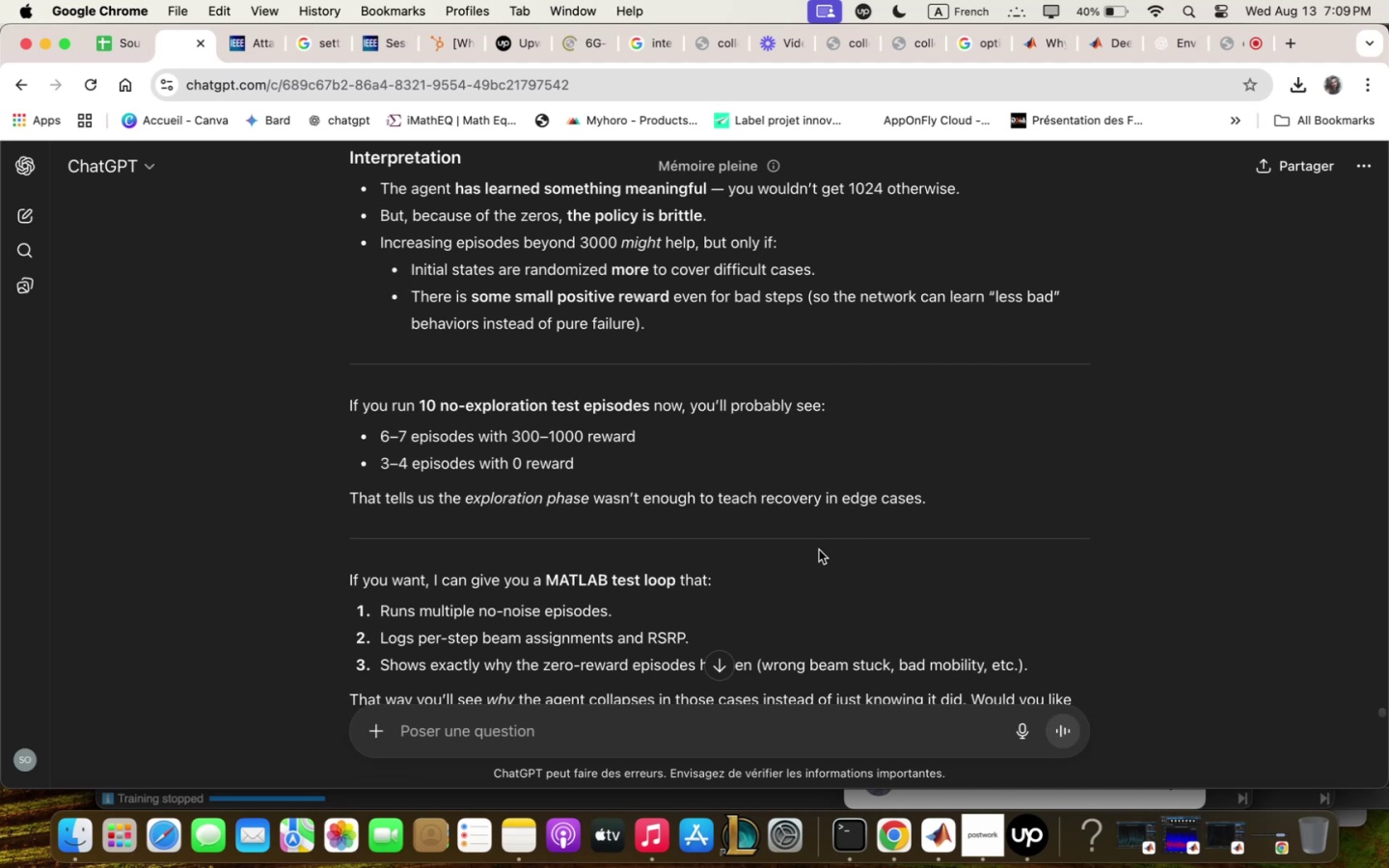 
wait(45.32)
 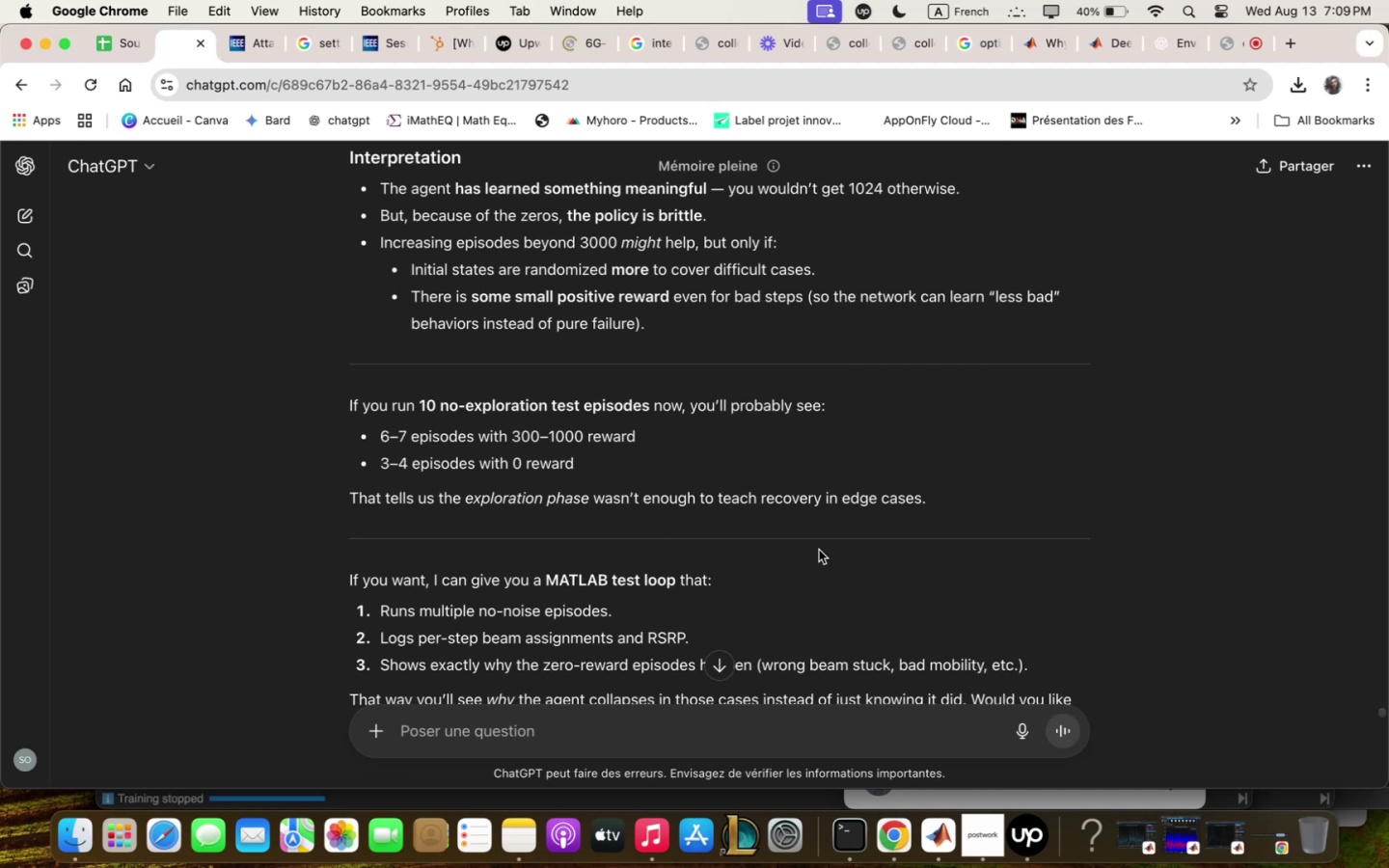 
scroll: coordinate [816, 546], scroll_direction: down, amount: 13.0
 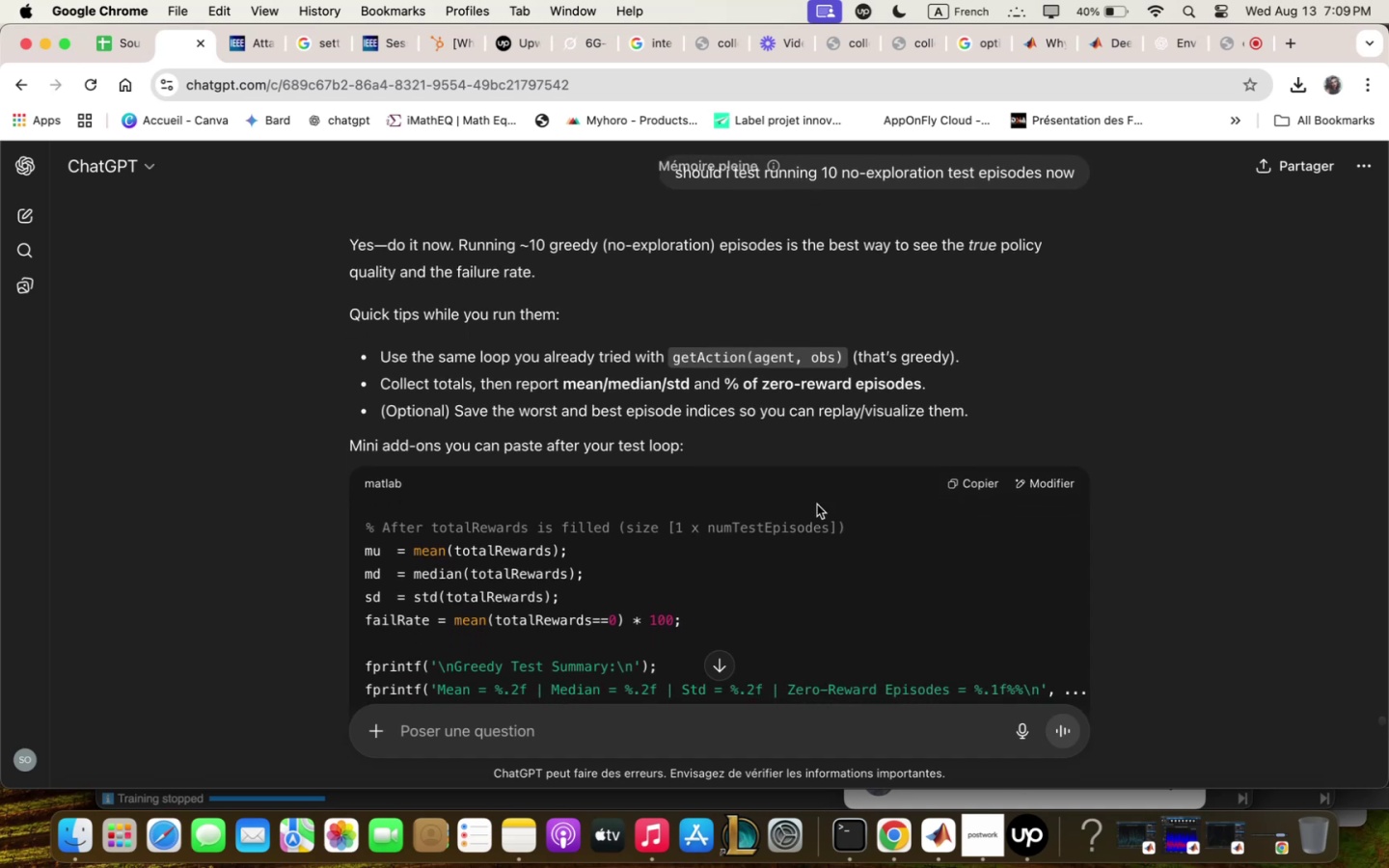 
wait(8.2)
 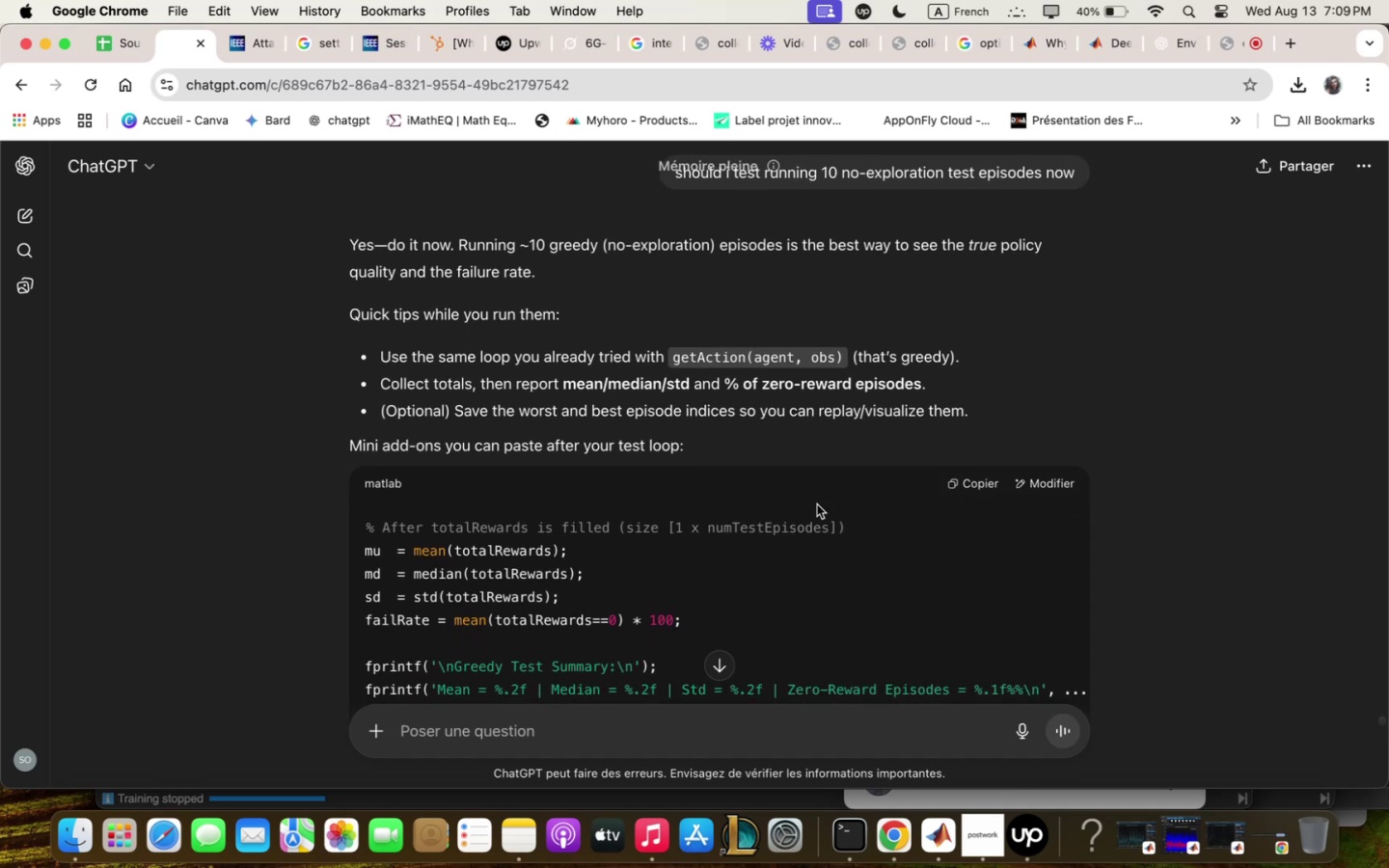 
left_click_drag(start_coordinate=[529, 247], to_coordinate=[545, 286])
 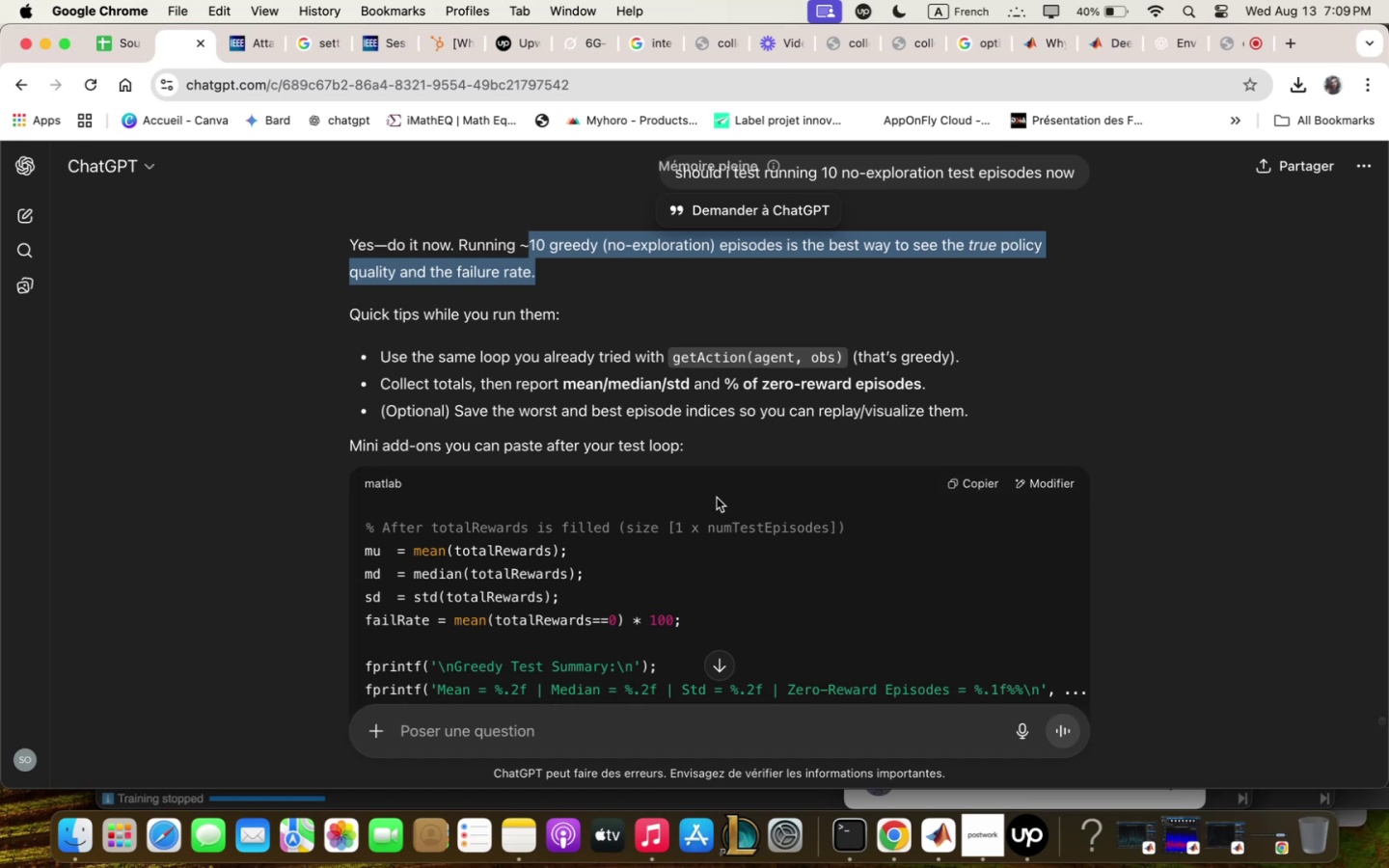 
scroll: coordinate [717, 498], scroll_direction: down, amount: 2.0
 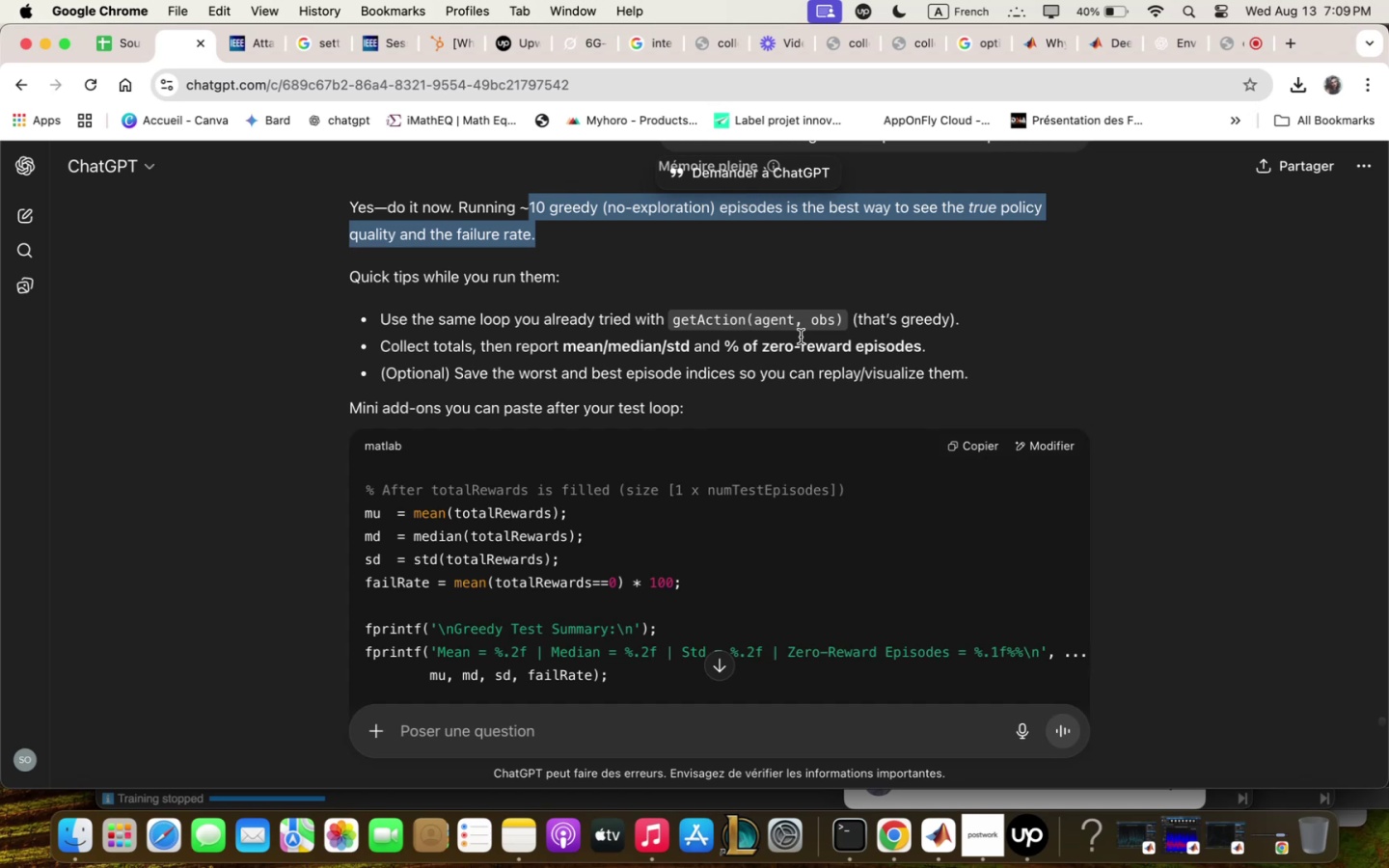 
wait(18.75)
 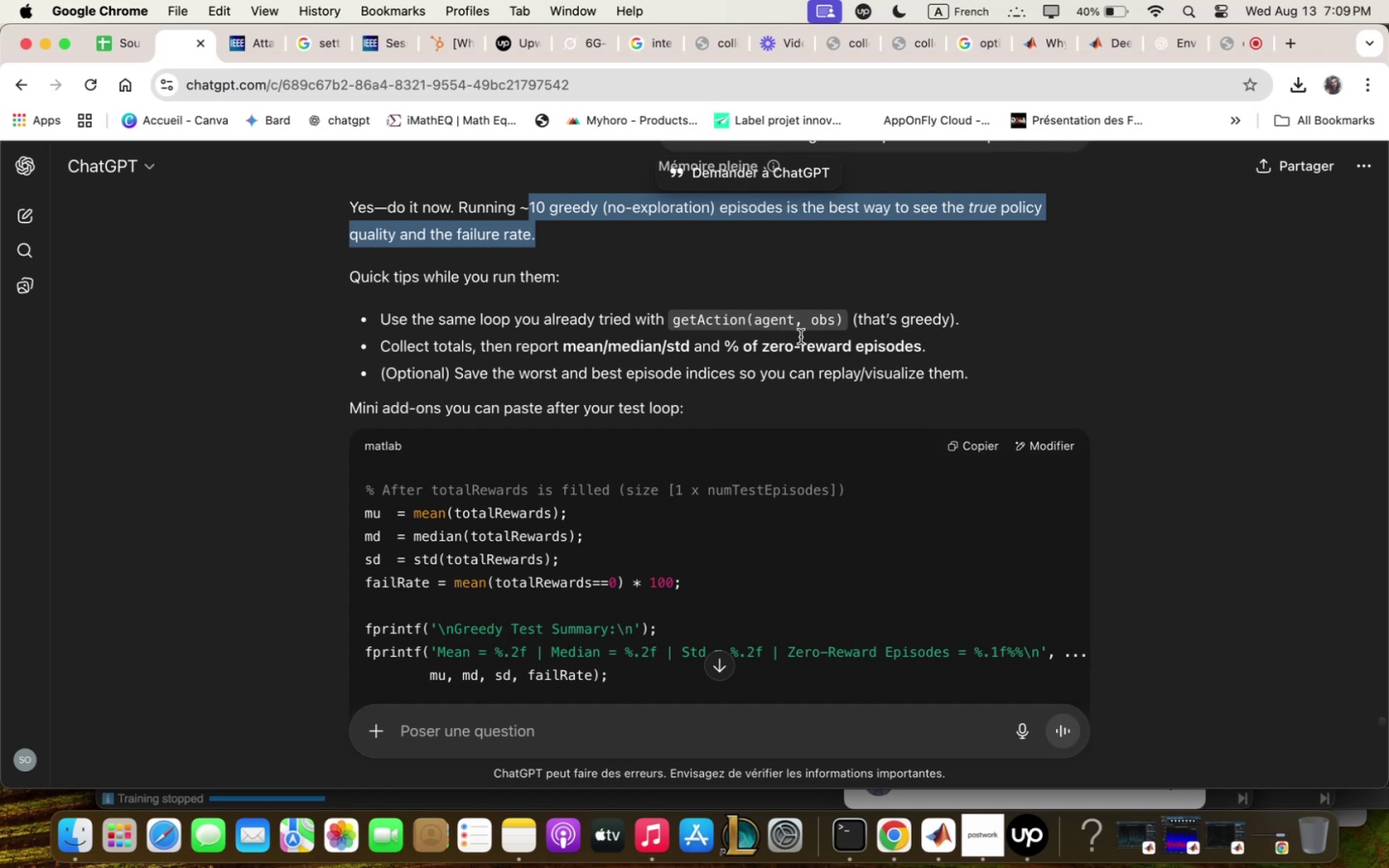 
scroll: coordinate [795, 489], scroll_direction: down, amount: 14.0
 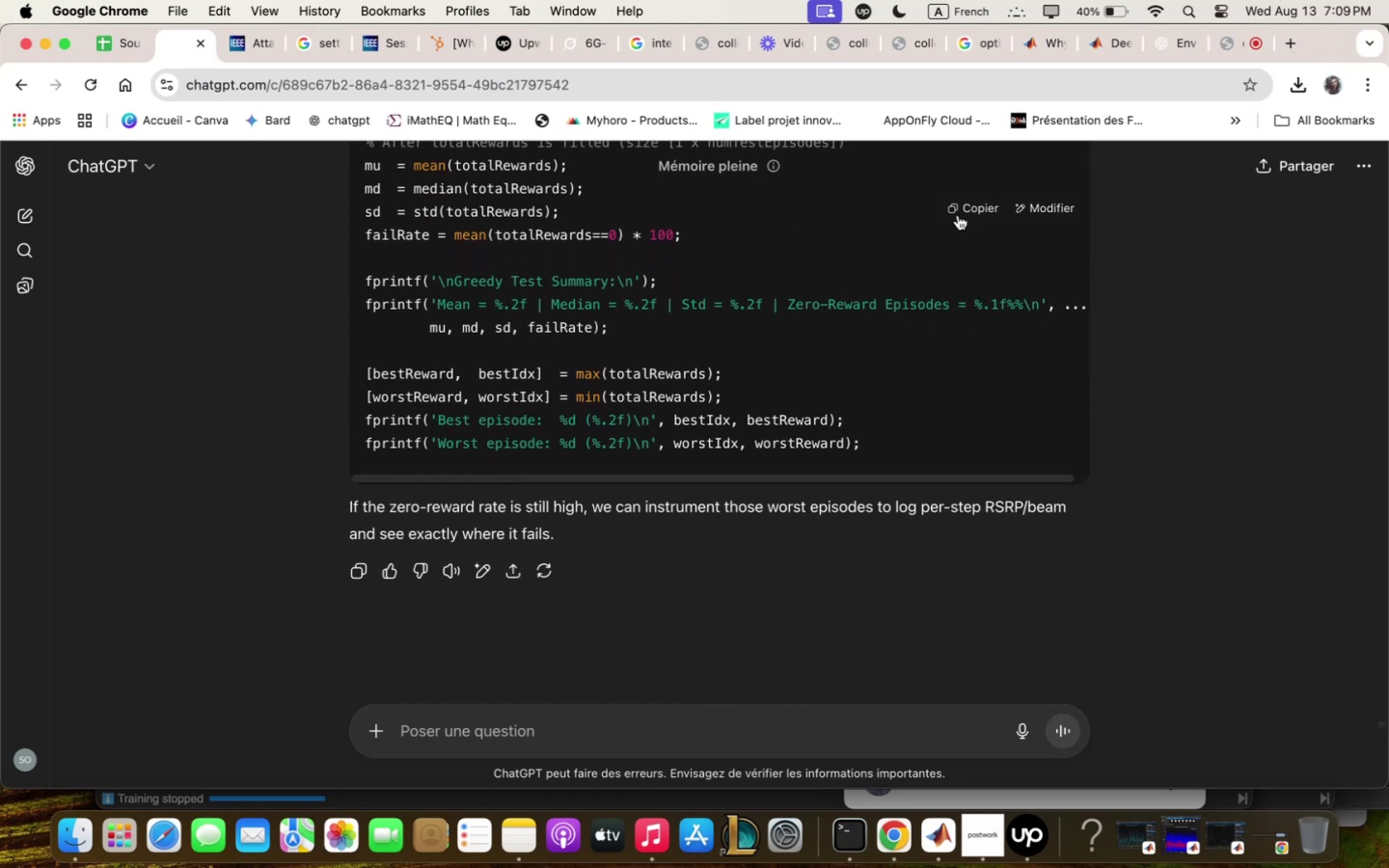 
left_click([990, 207])
 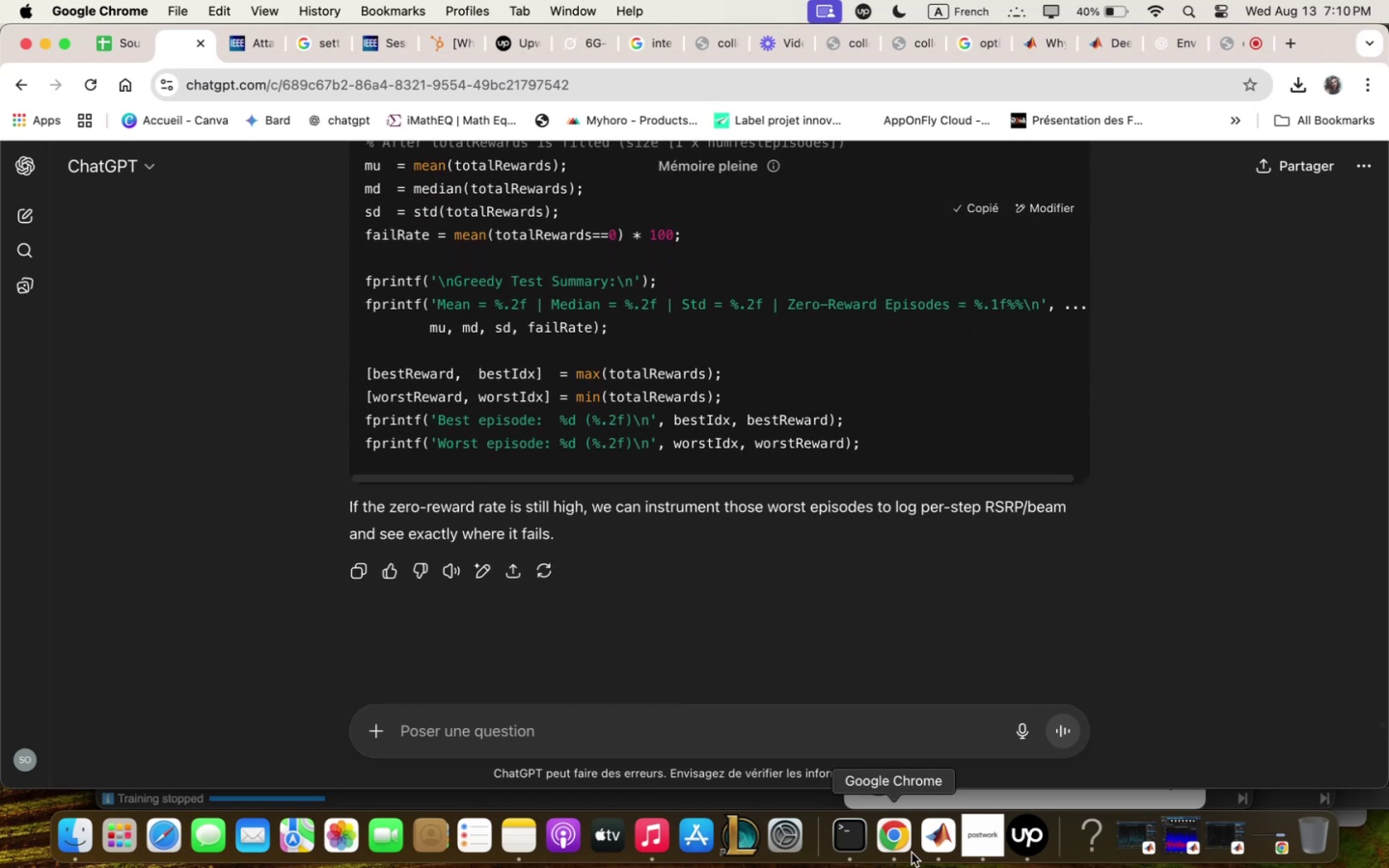 
left_click([922, 848])
 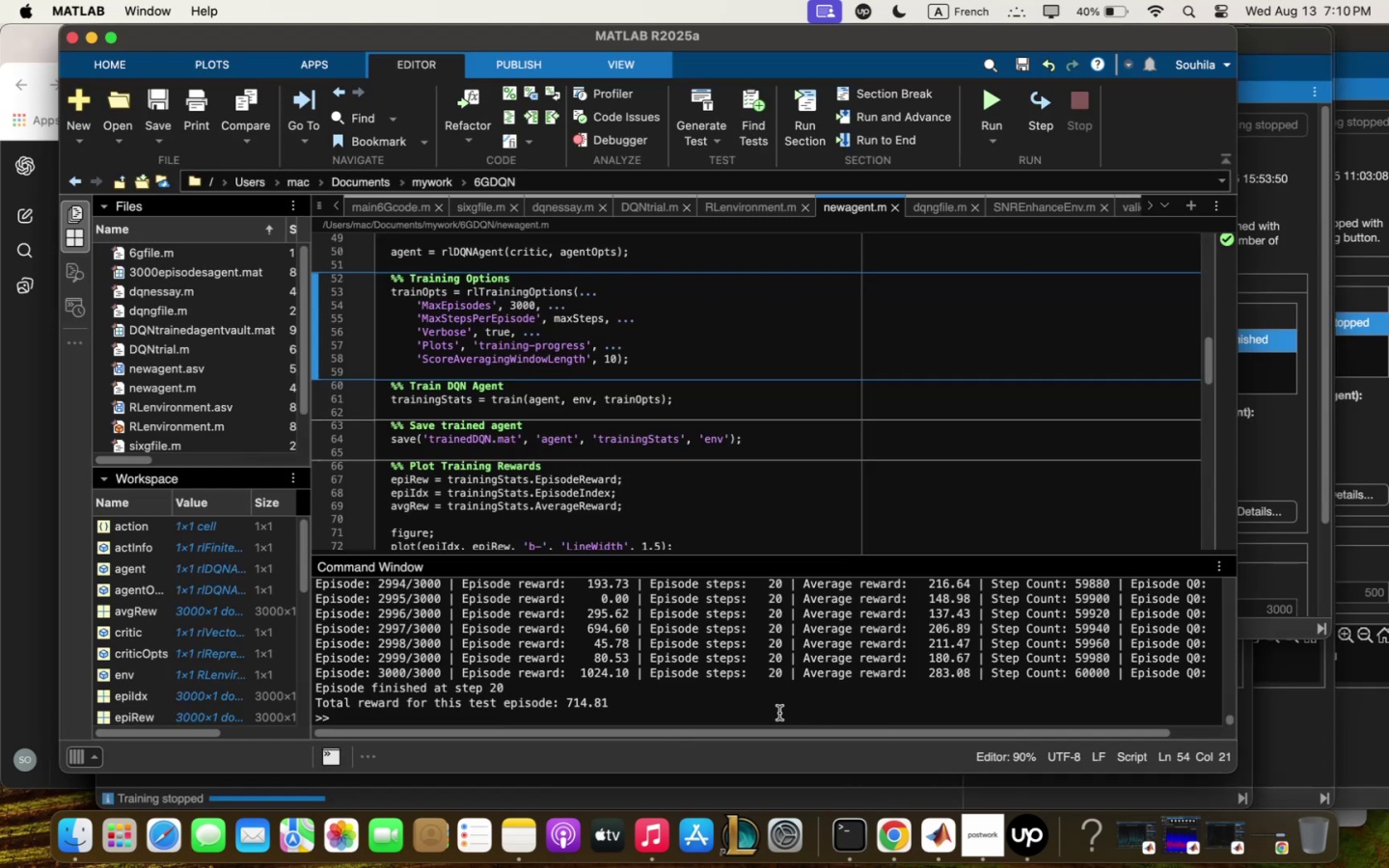 
left_click([780, 712])
 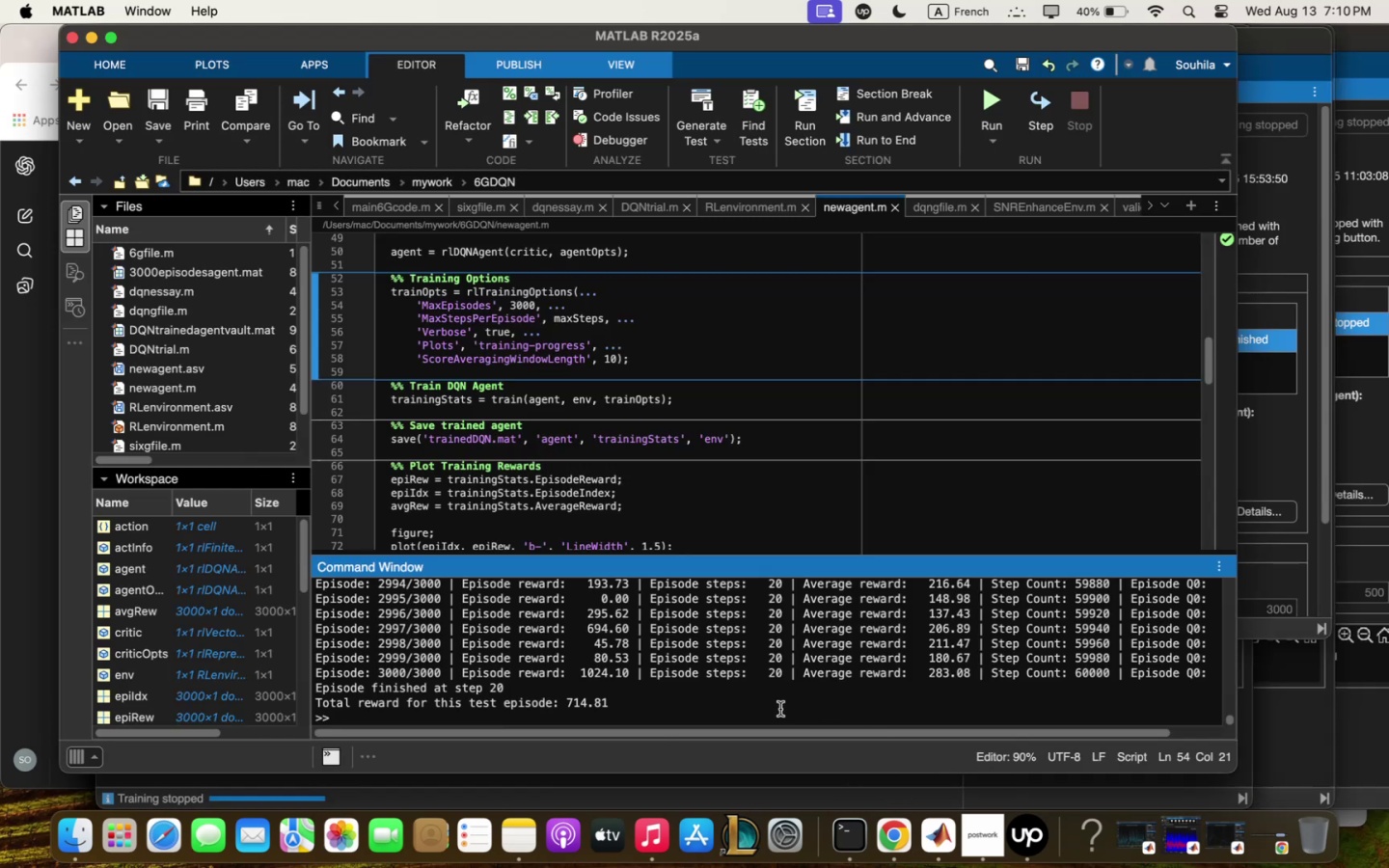 
key(Meta+V)
 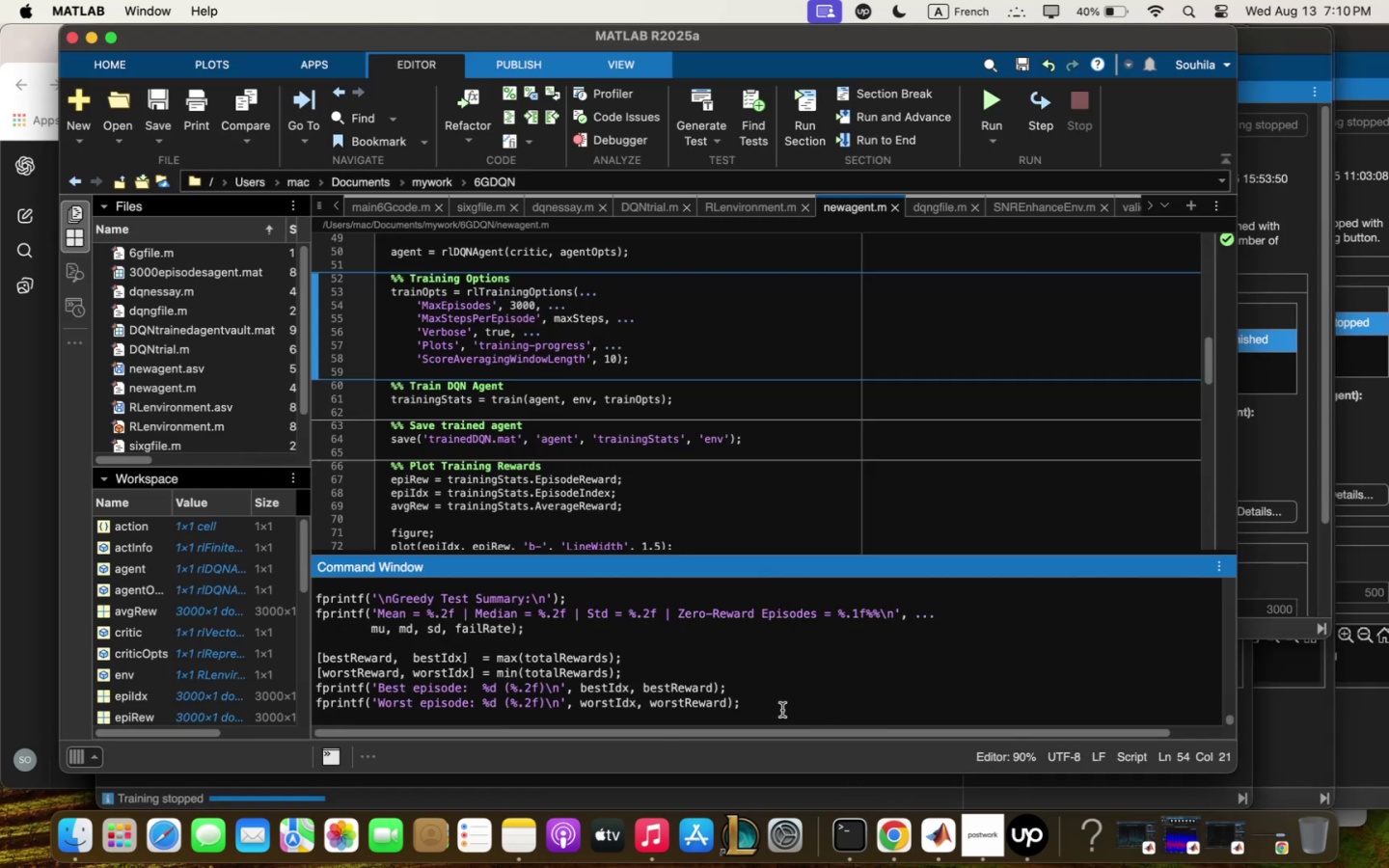 
key(Enter)
 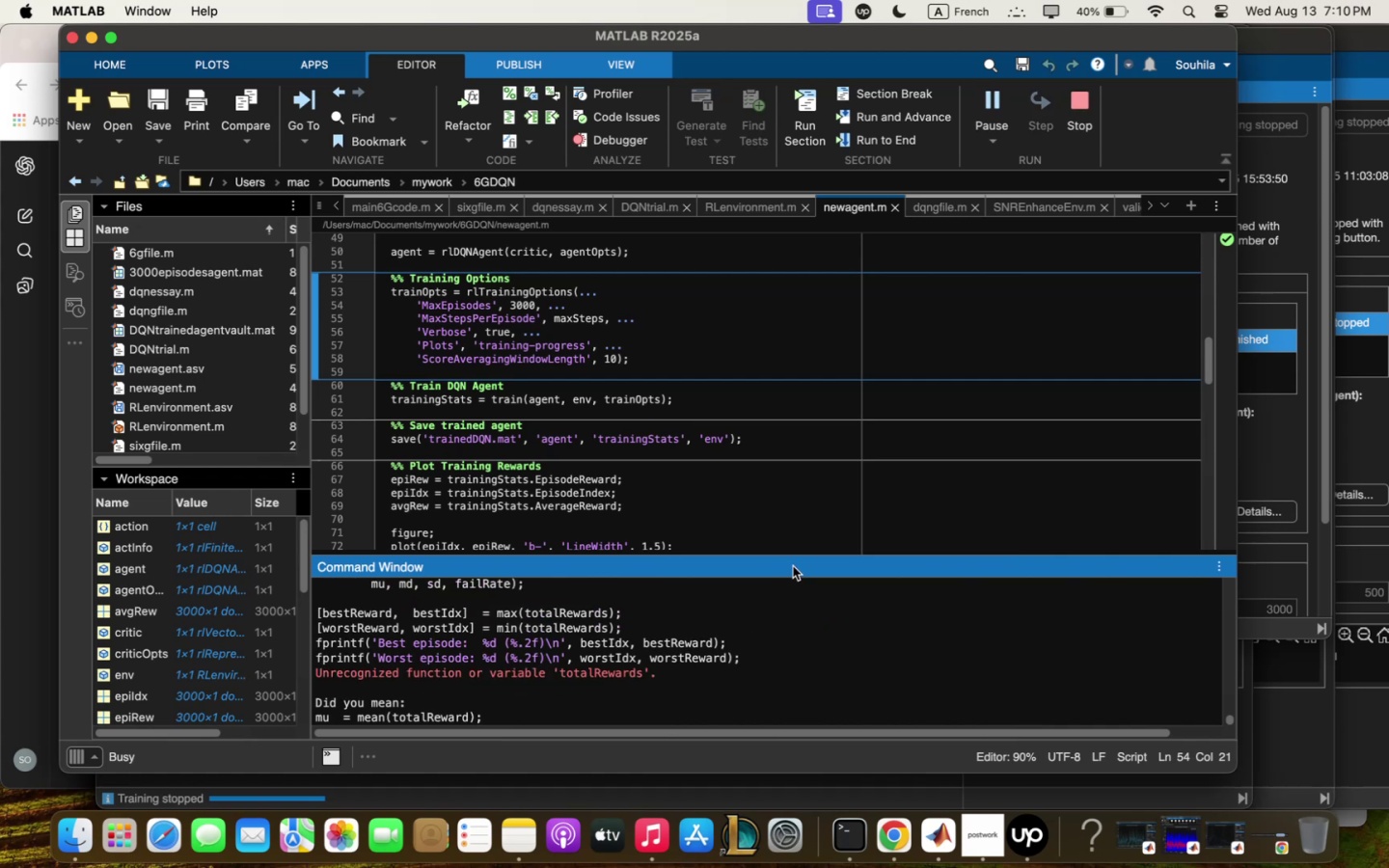 
wait(5.51)
 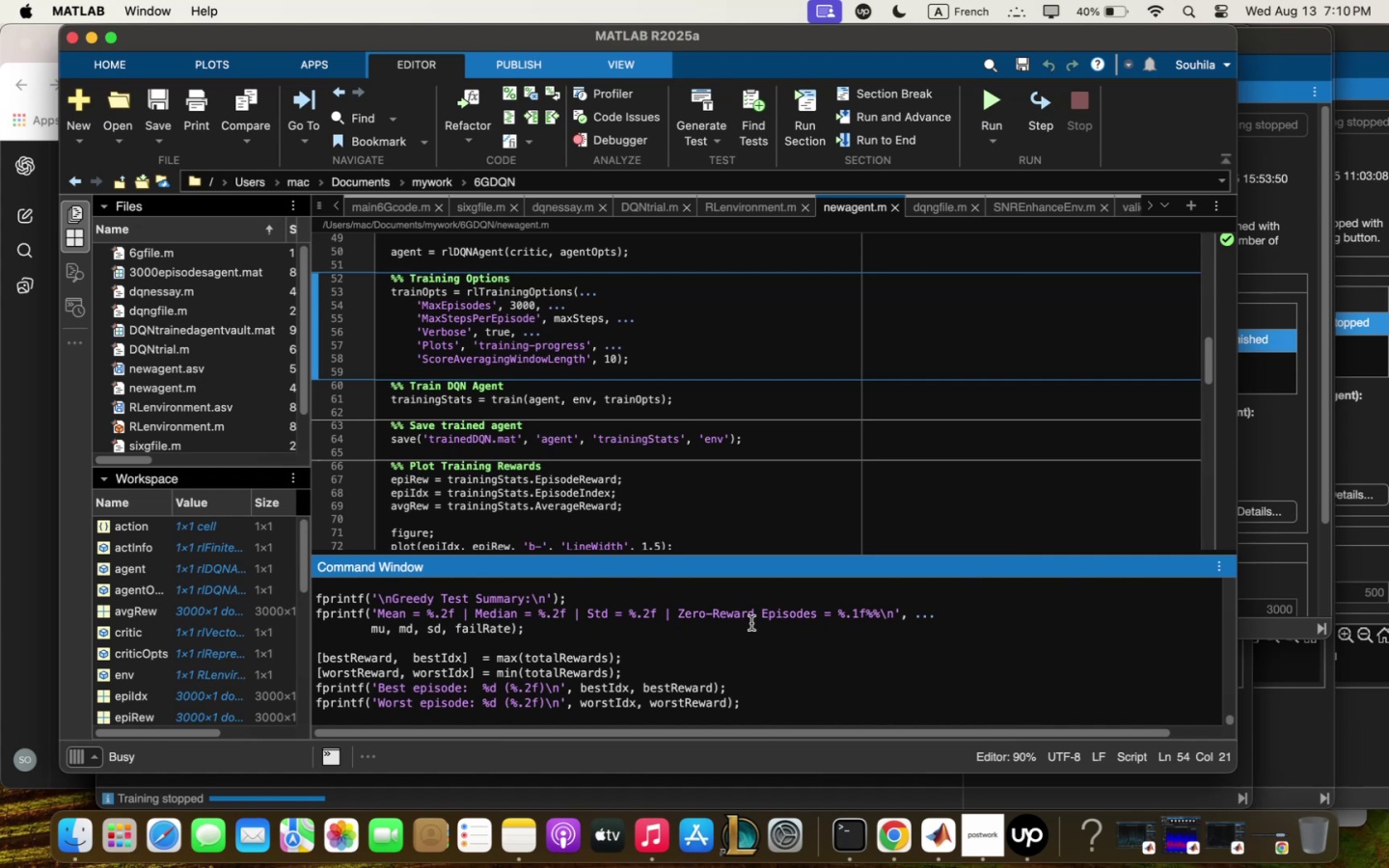 
left_click_drag(start_coordinate=[793, 556], to_coordinate=[776, 414])
 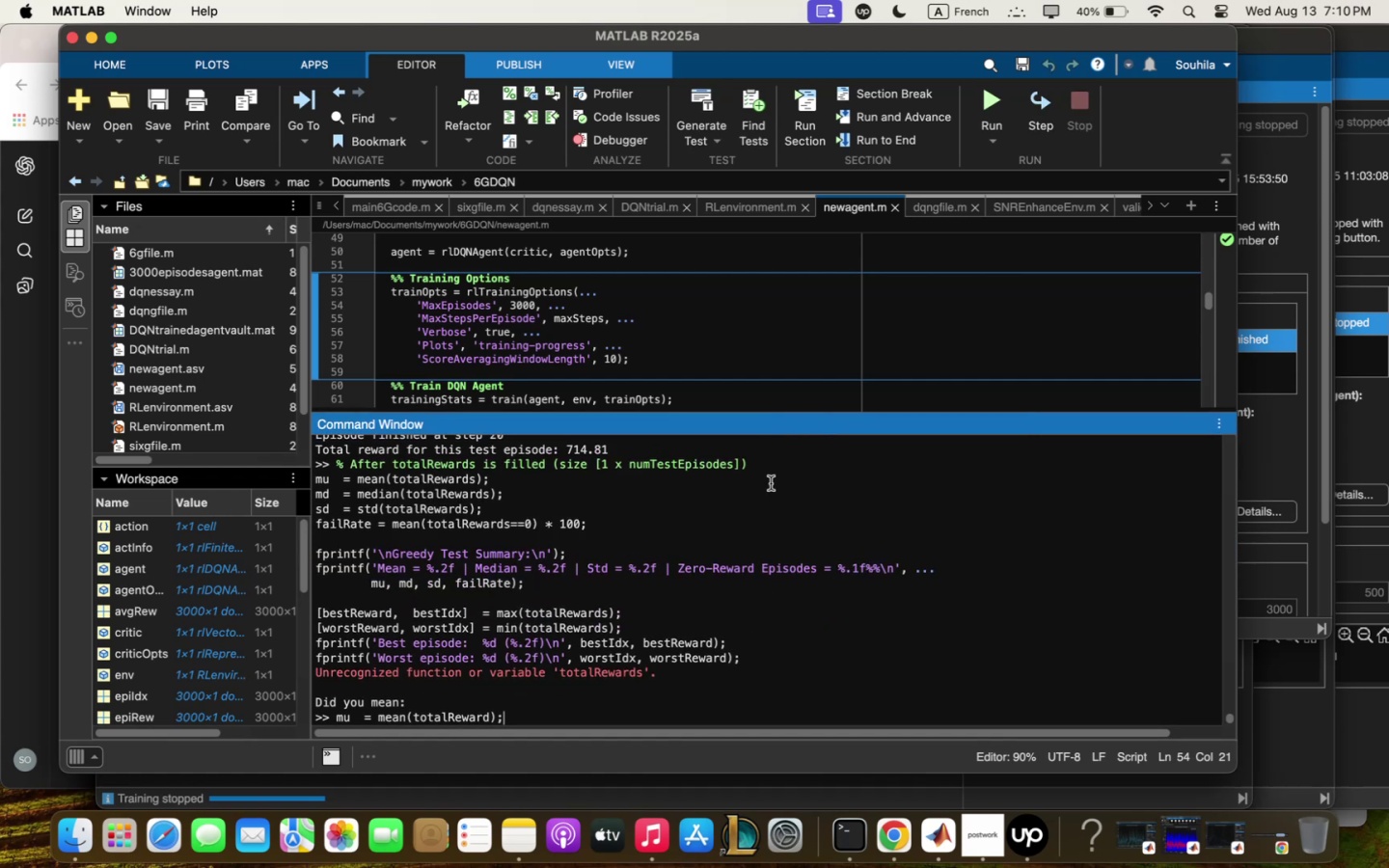 
key(Enter)
 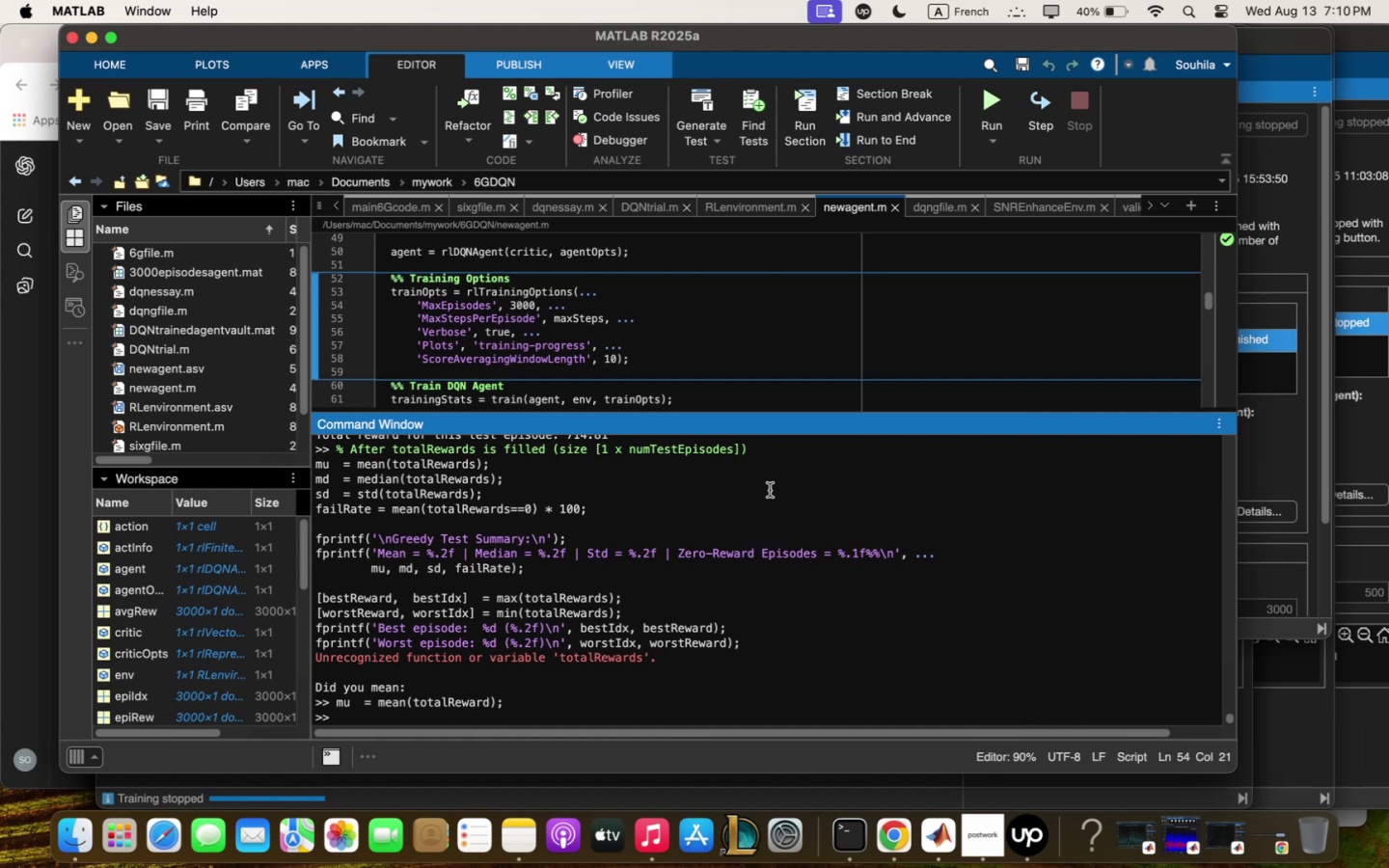 
scroll: coordinate [776, 526], scroll_direction: up, amount: 3.0
 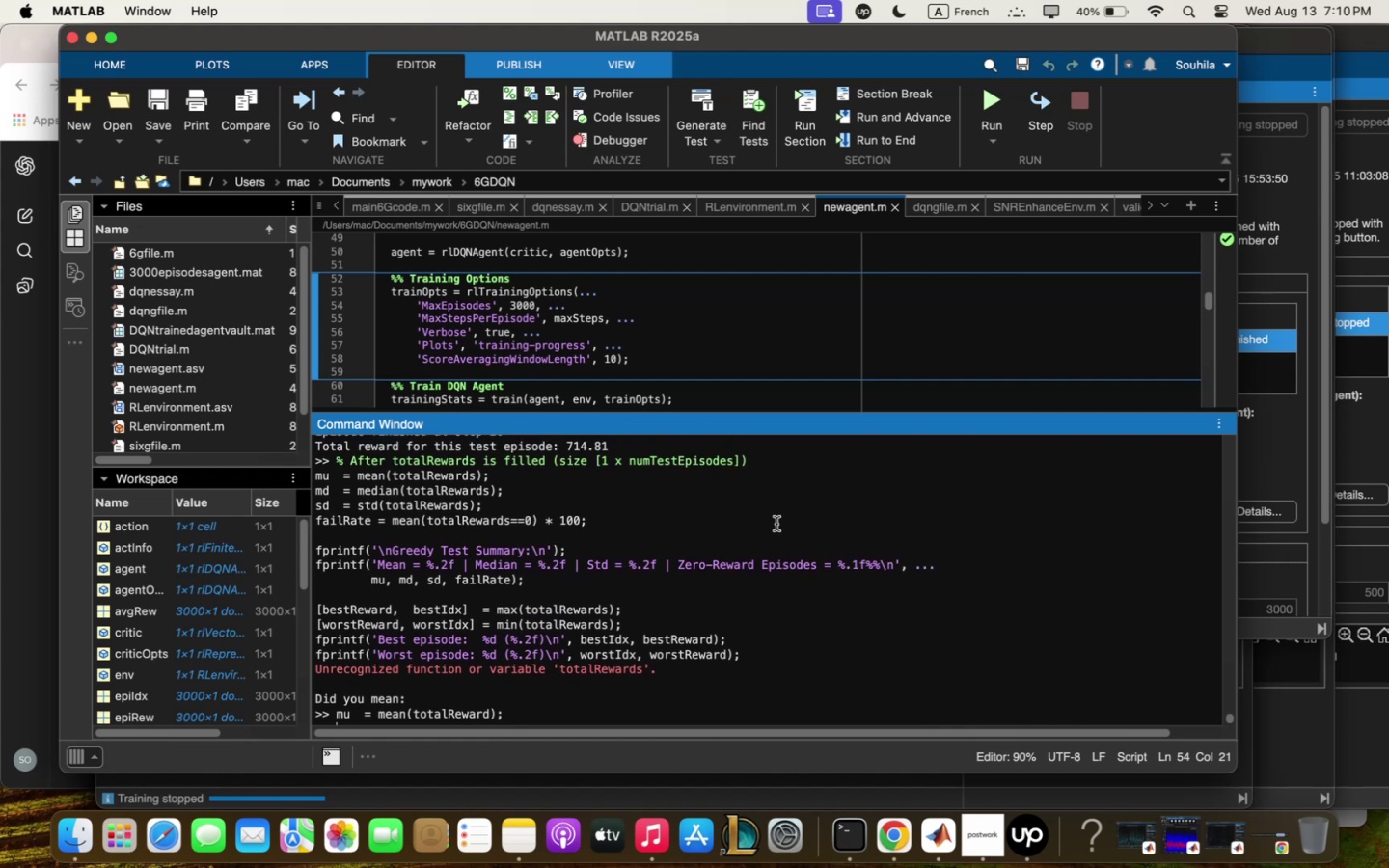 
key(Meta+V)
 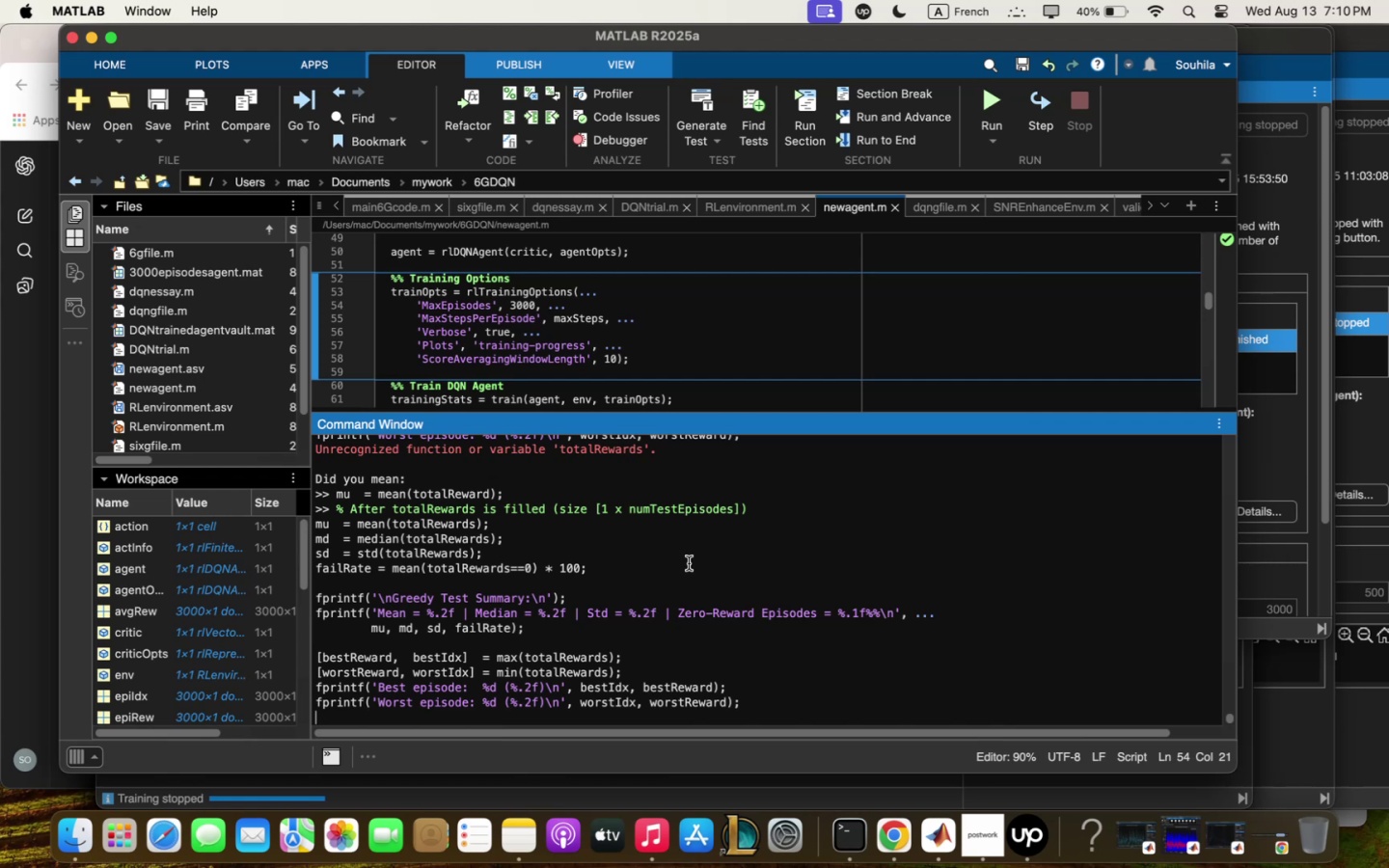 
wait(12.88)
 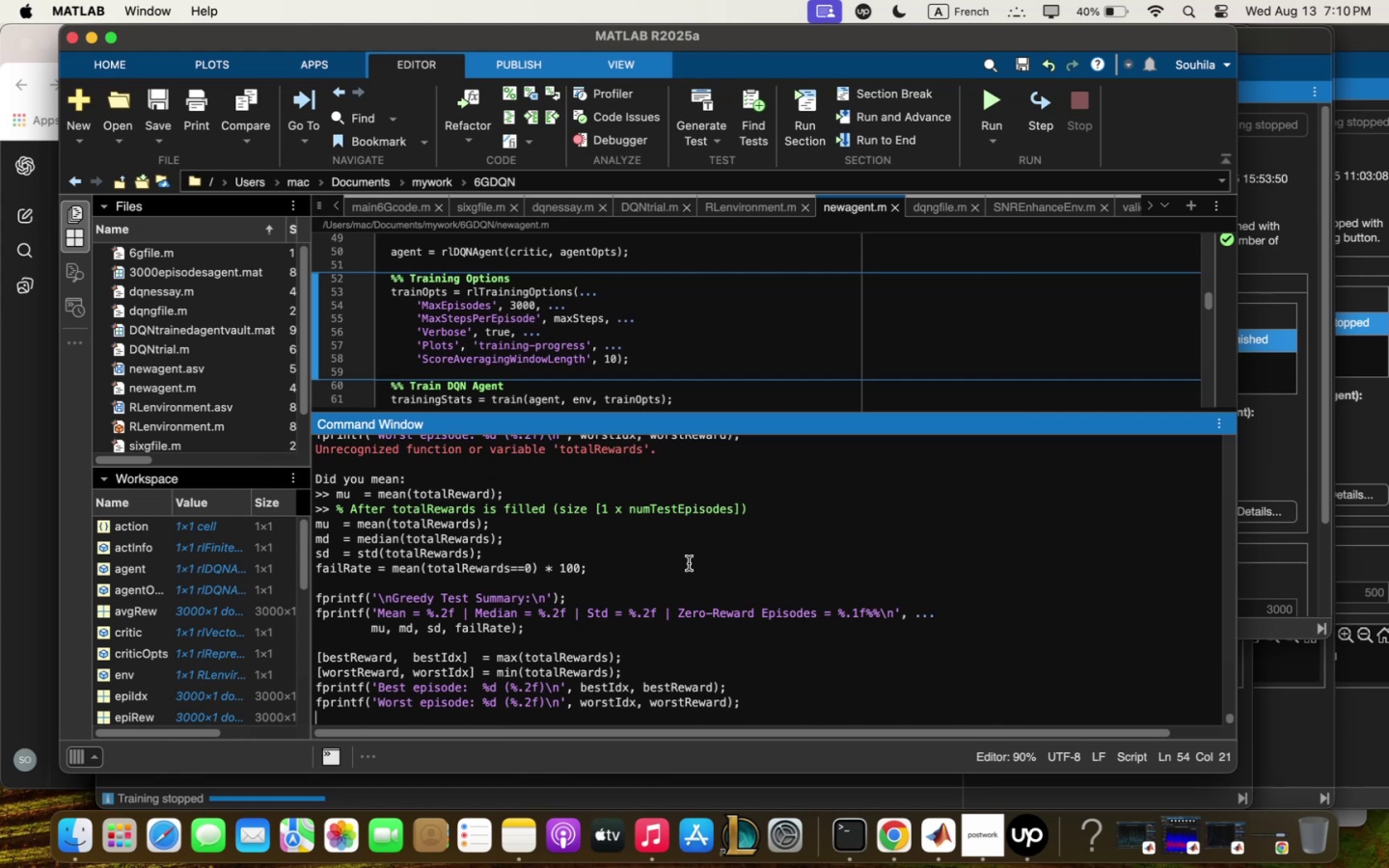 
scroll: coordinate [693, 561], scroll_direction: down, amount: 7.0
 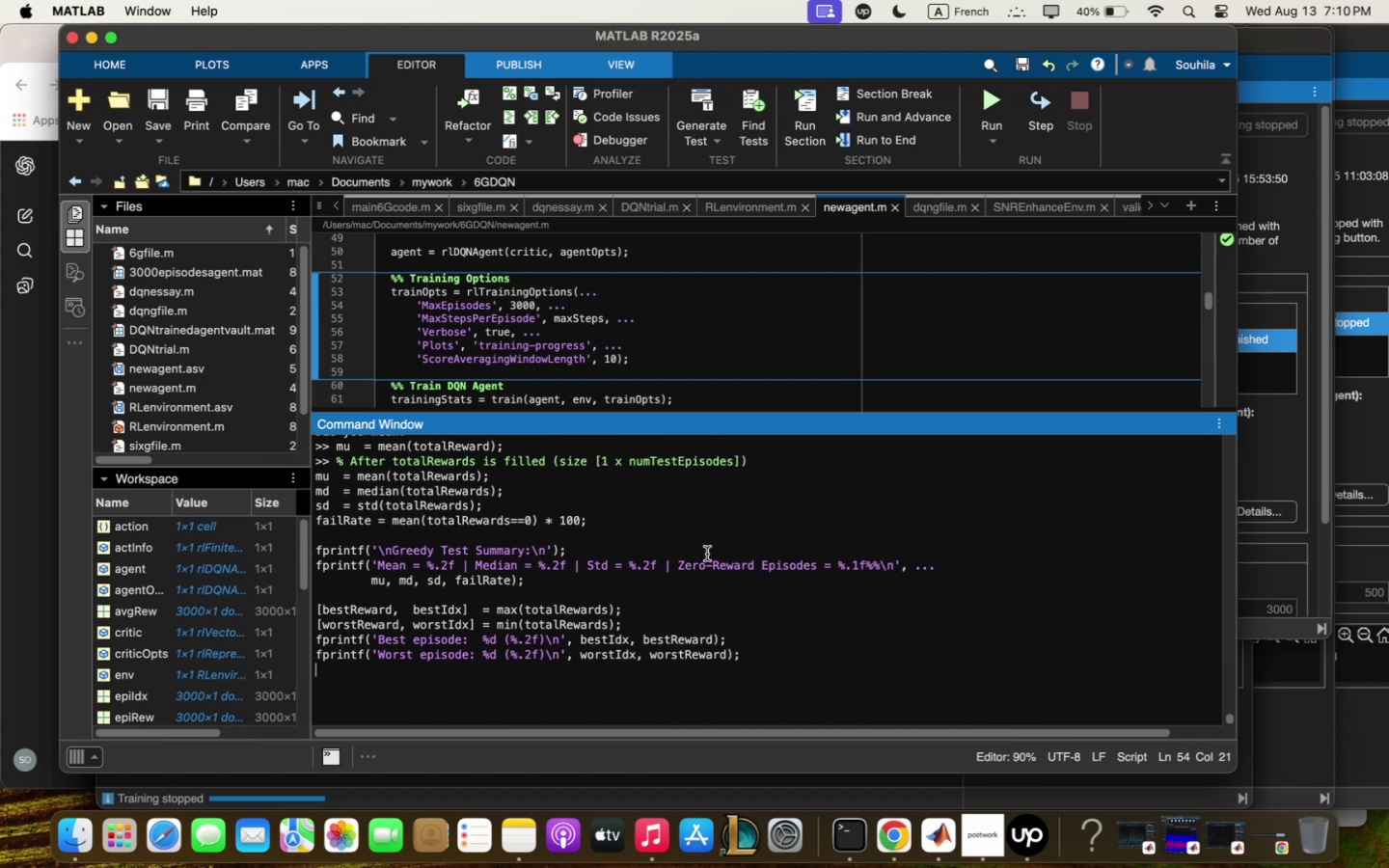 
key(Enter)
 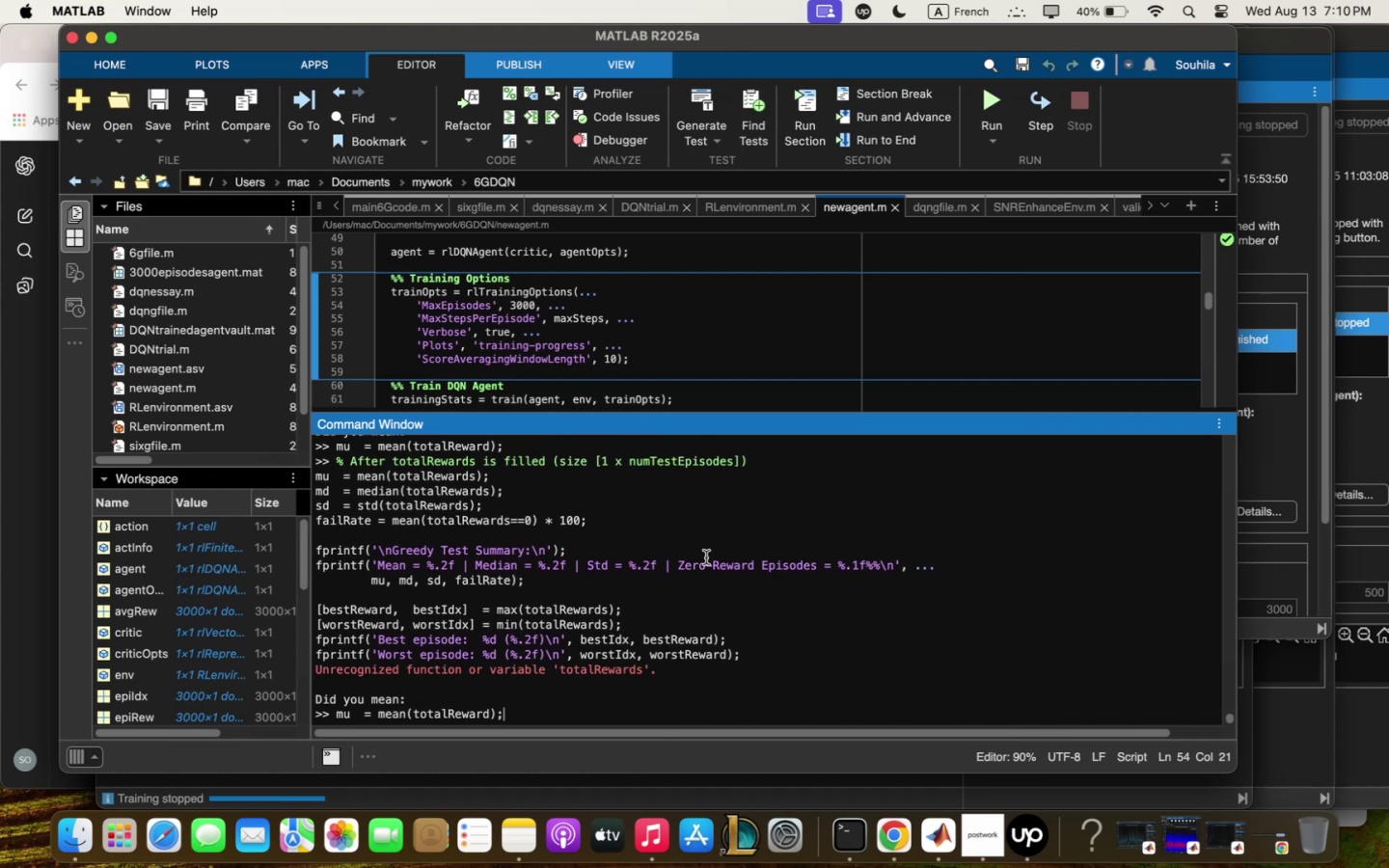 
wait(5.14)
 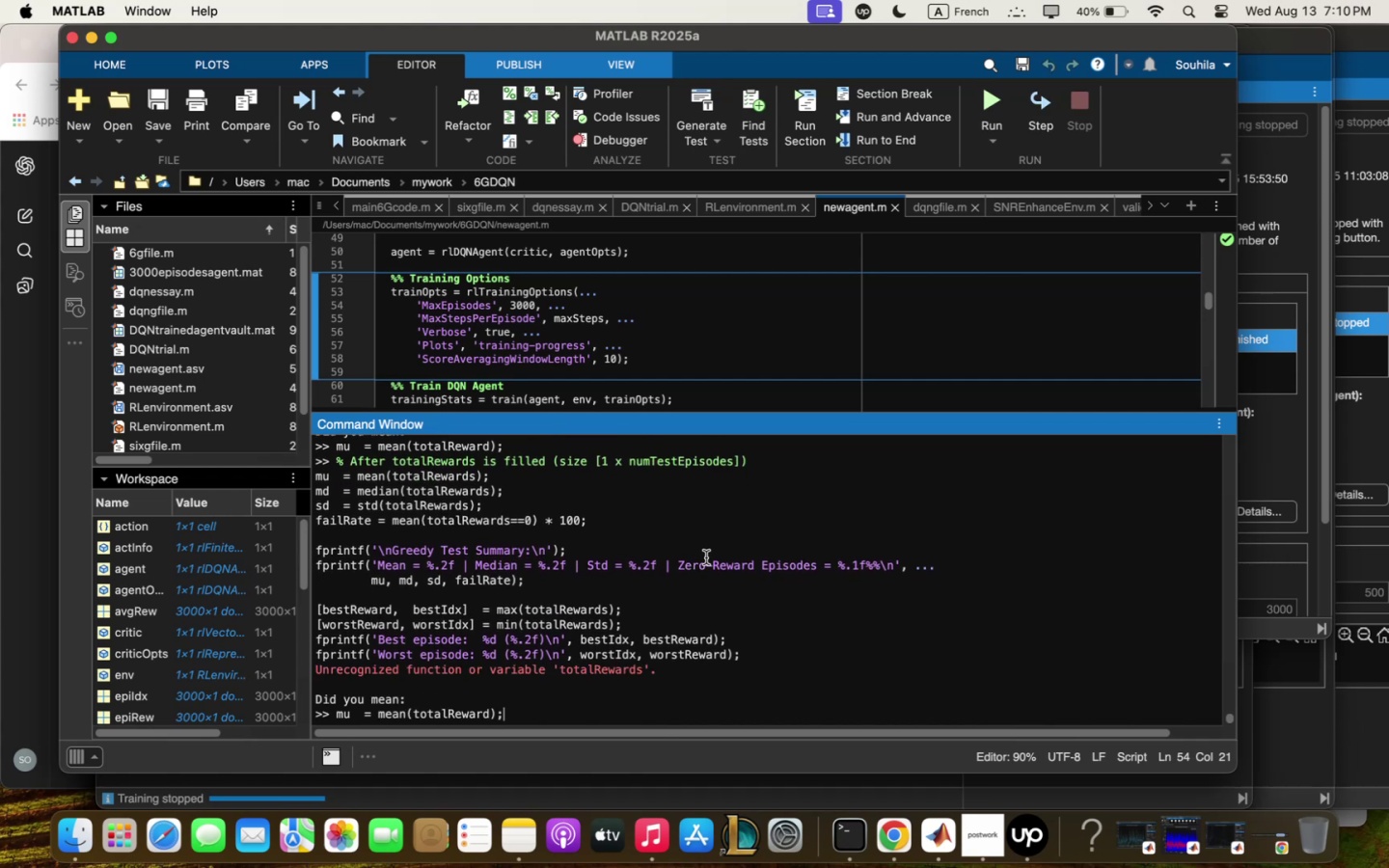 
scroll: coordinate [706, 557], scroll_direction: up, amount: 2.0
 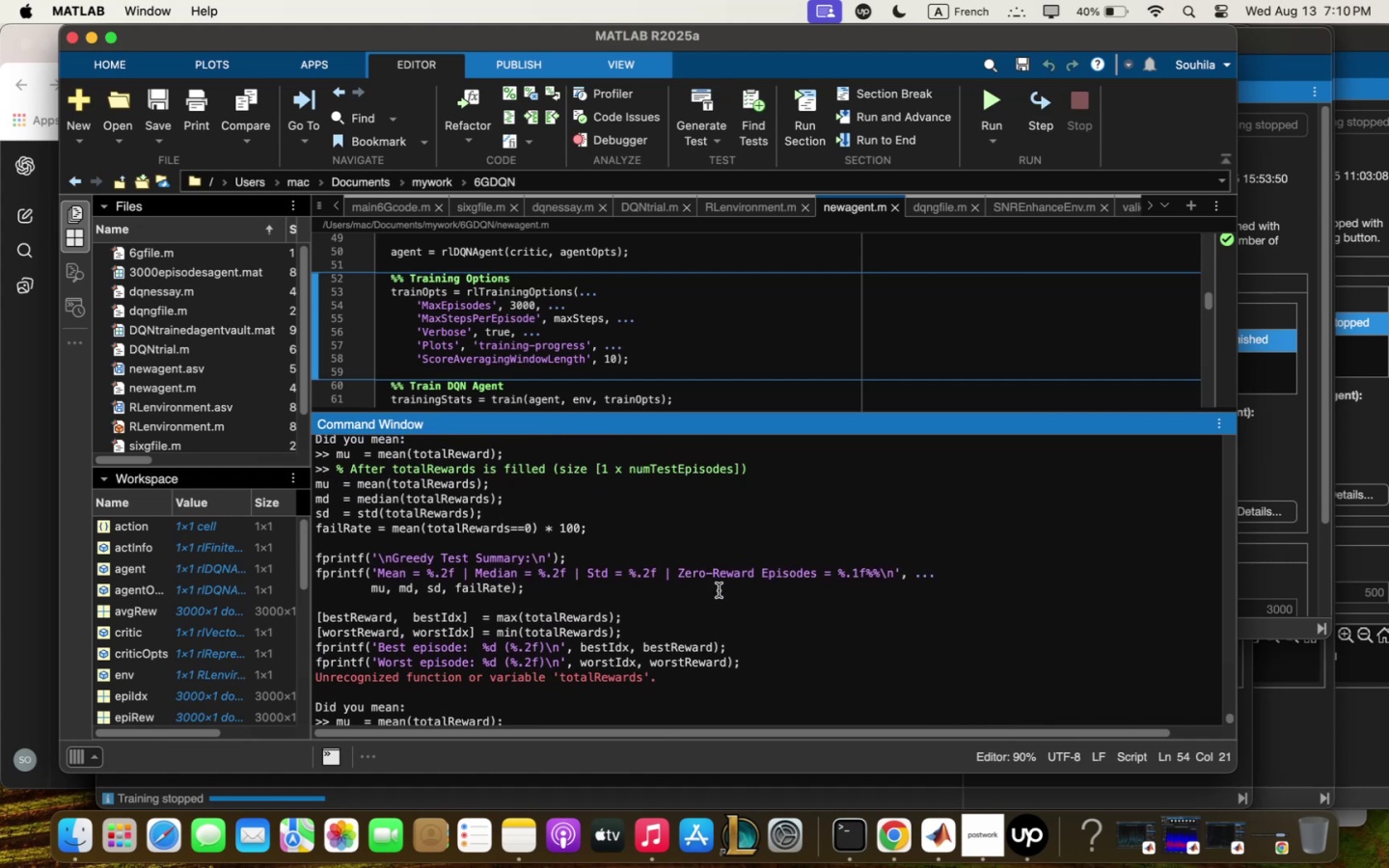 
left_click([721, 591])
 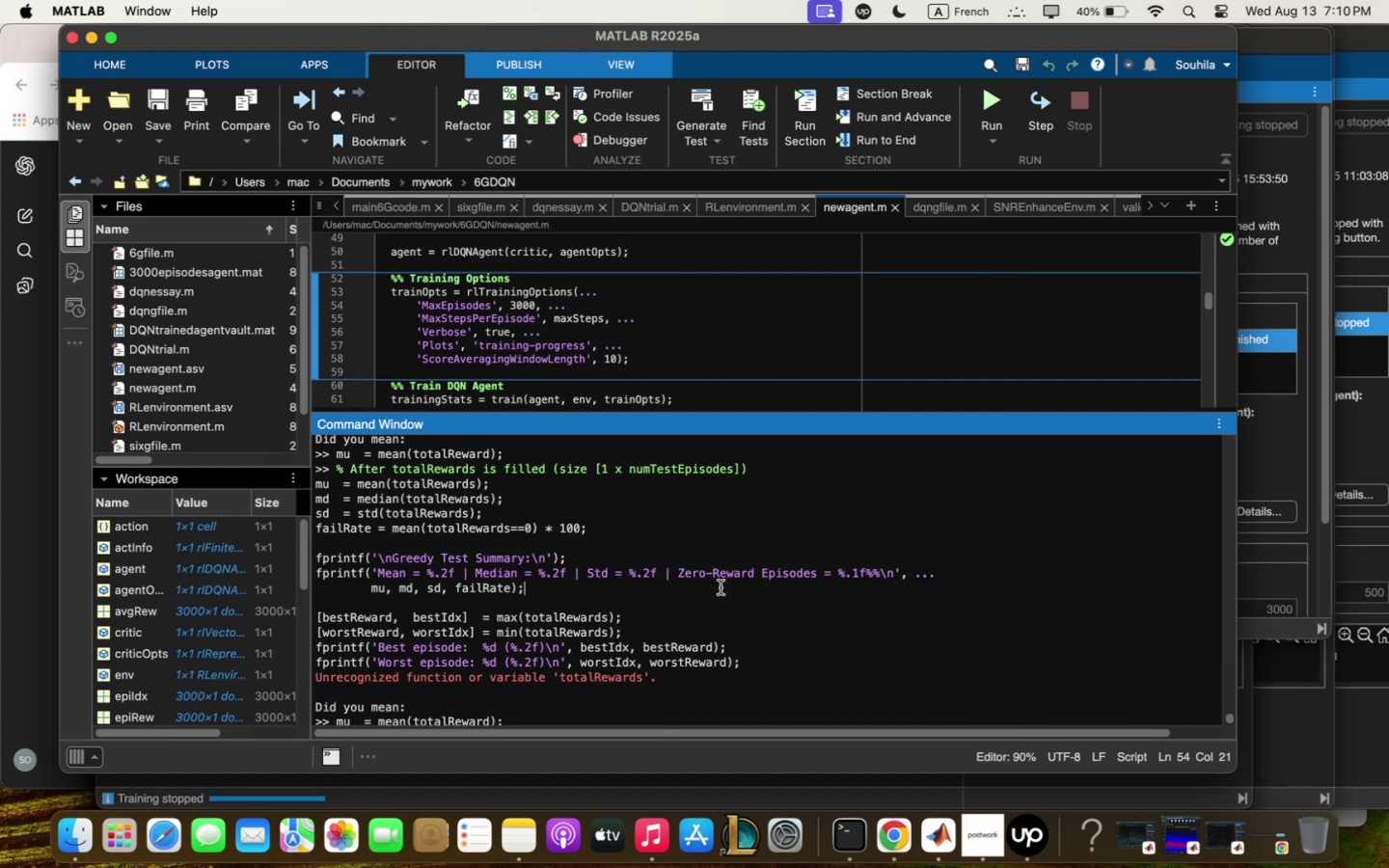 
scroll: coordinate [721, 587], scroll_direction: down, amount: 2.0
 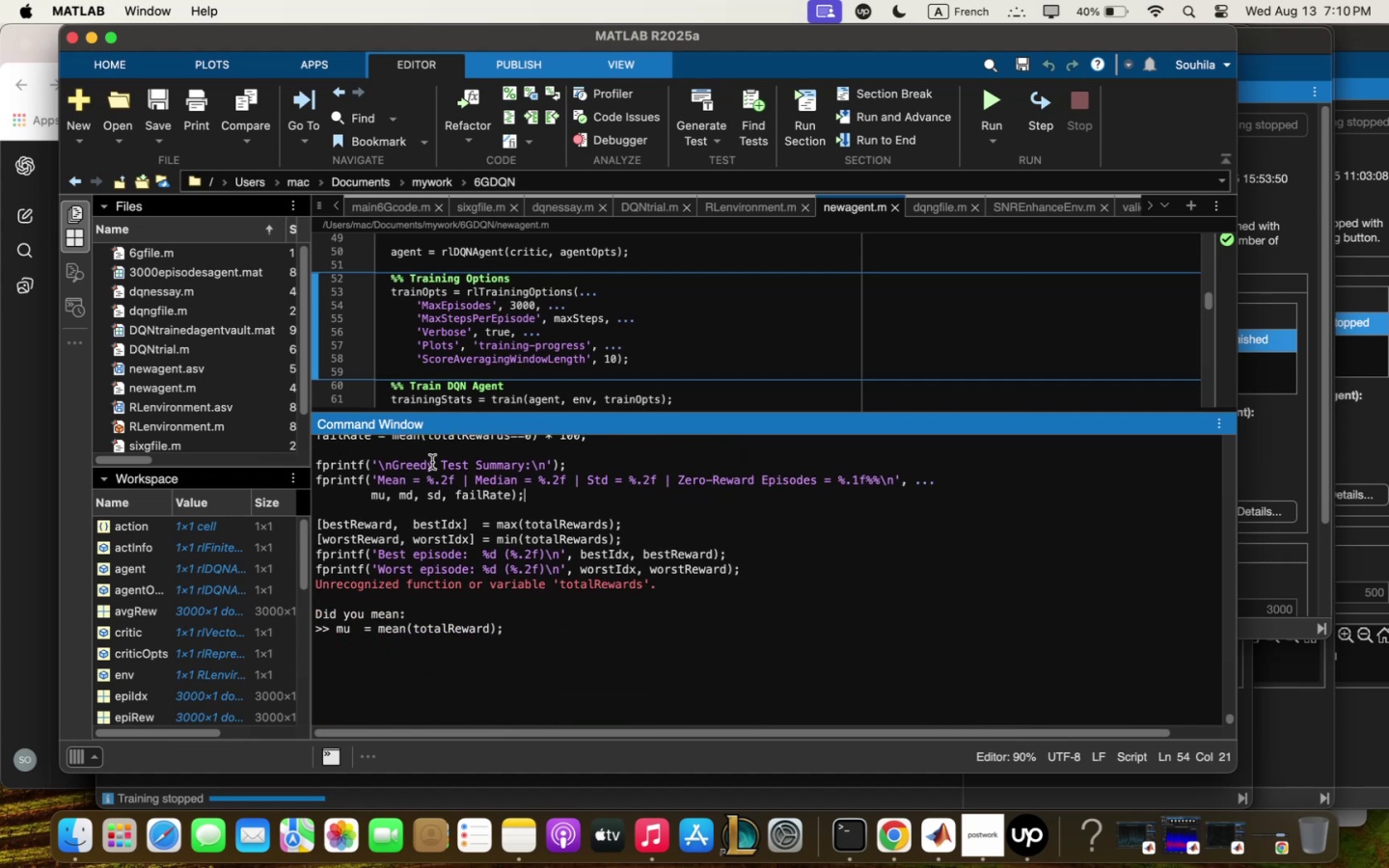 
scroll: coordinate [352, 505], scroll_direction: up, amount: 6.0
 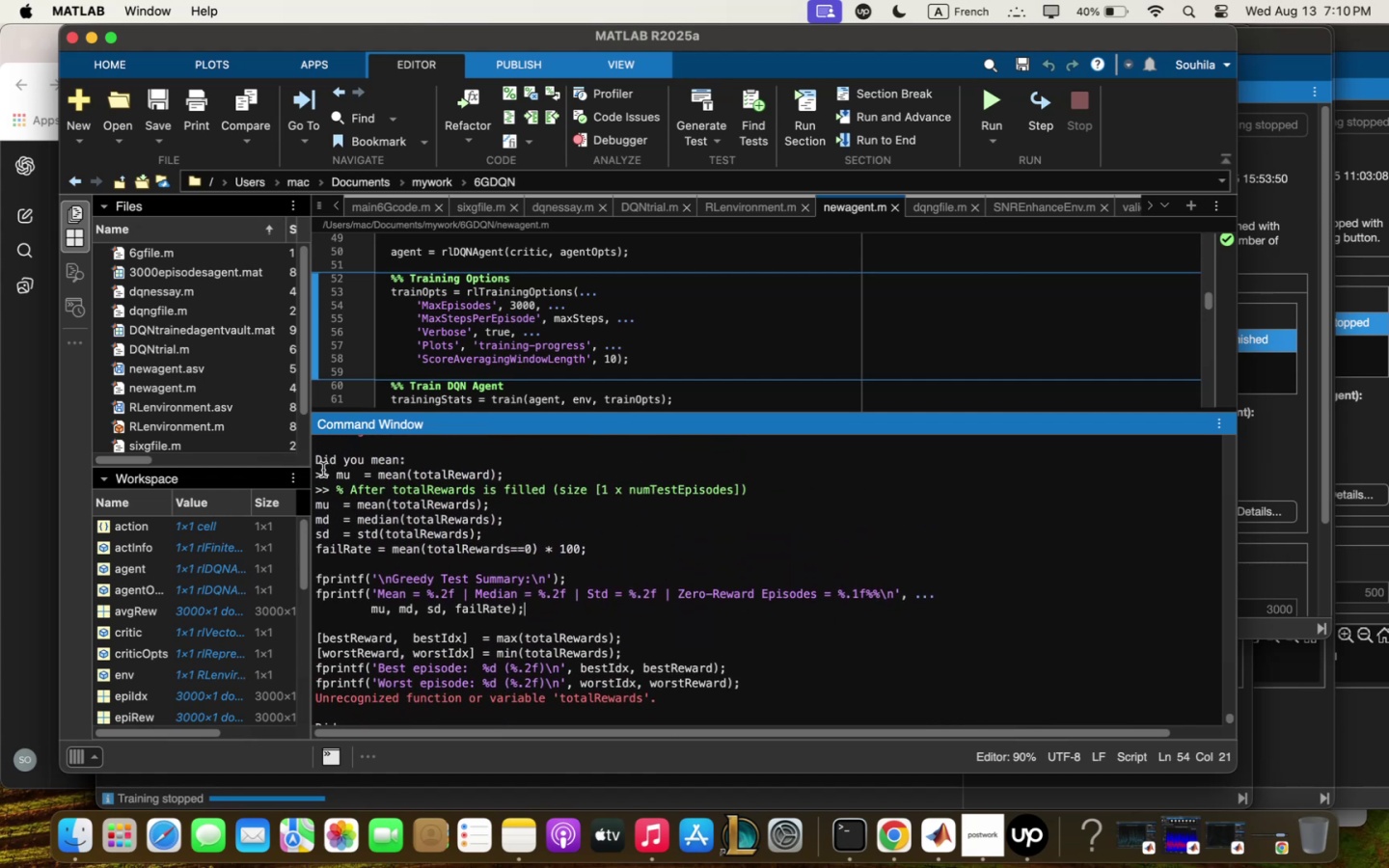 
left_click_drag(start_coordinate=[335, 485], to_coordinate=[769, 686])
 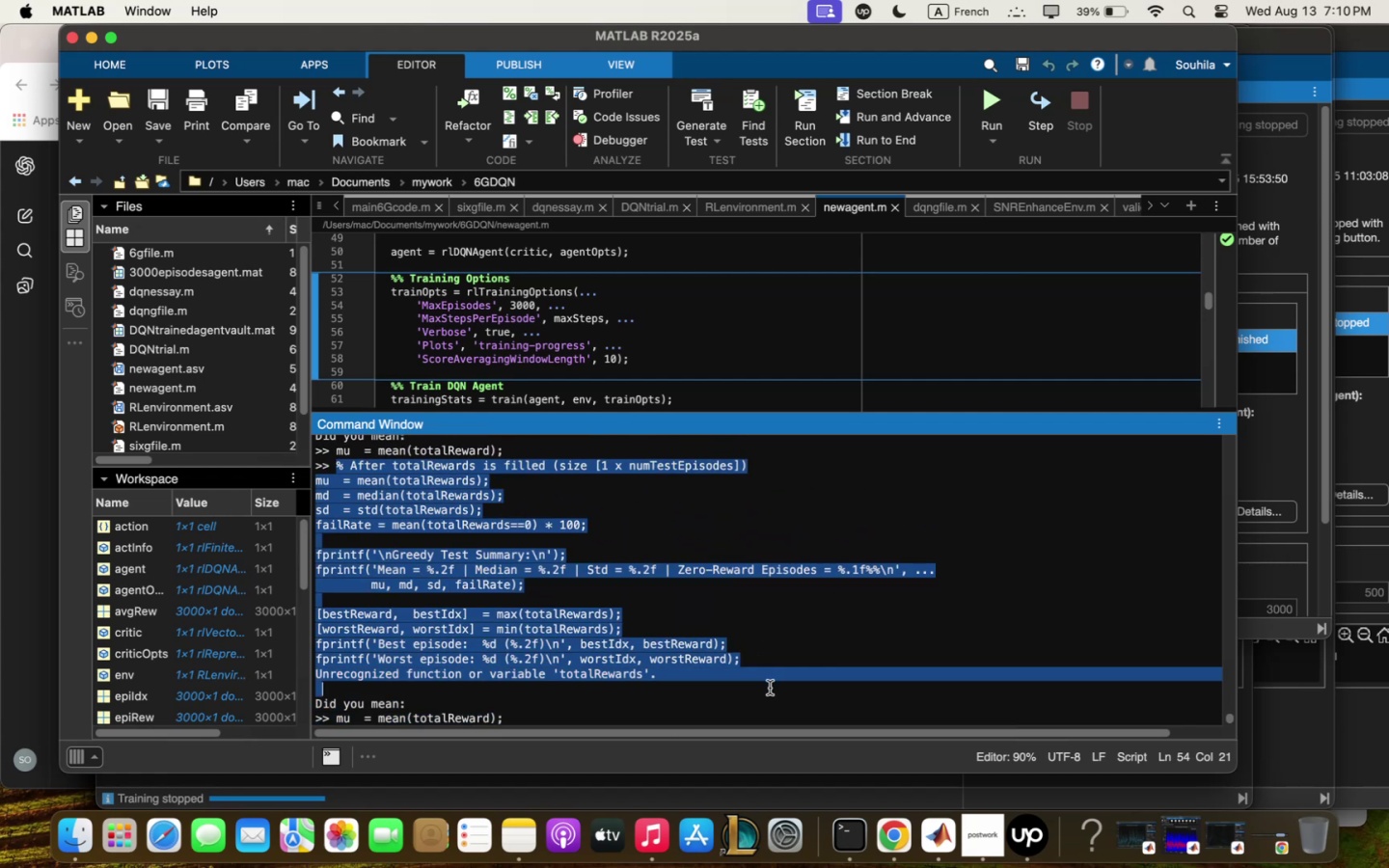 
key(Meta+C)
 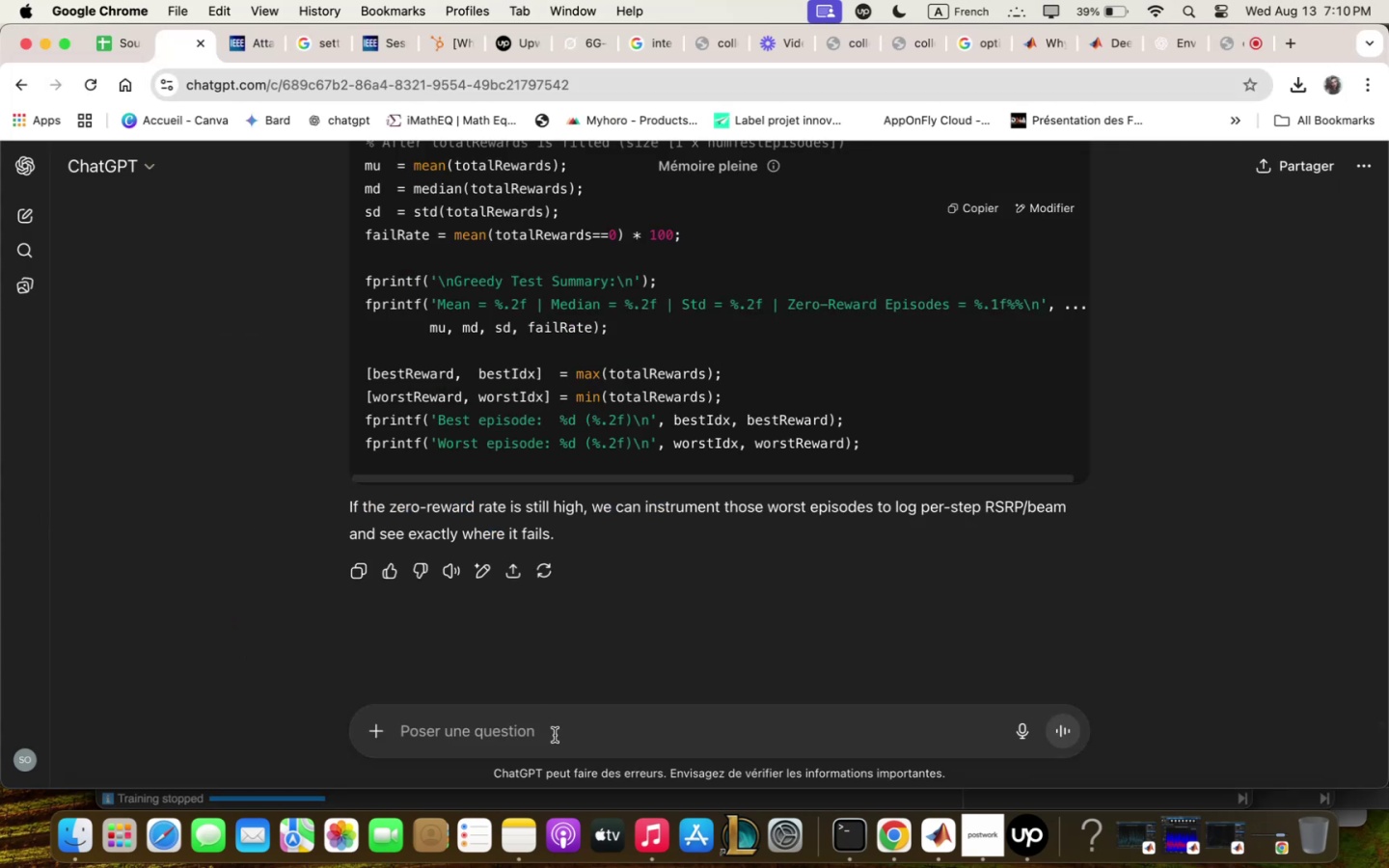 
key(Meta+V)
 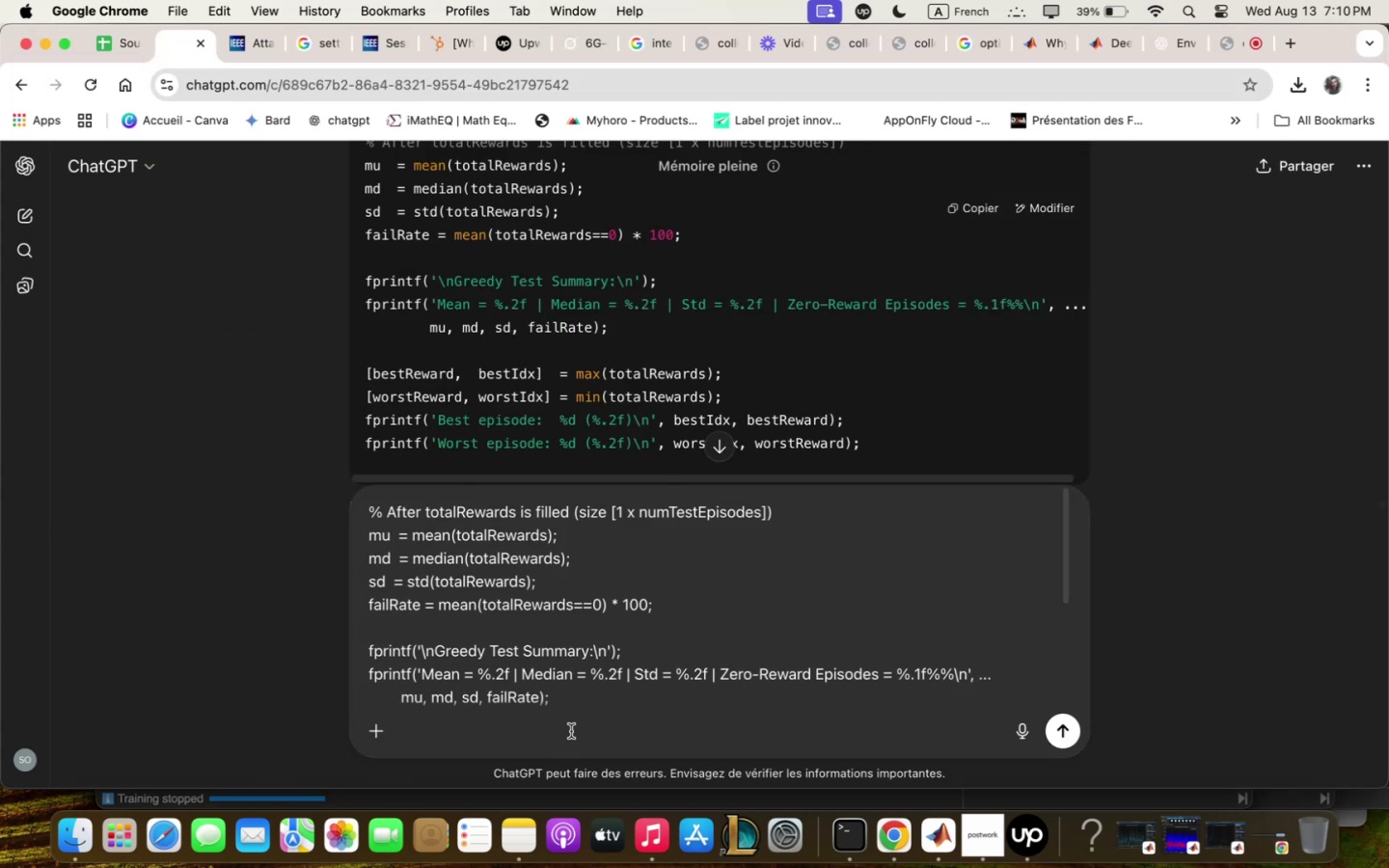 
key(Enter)
 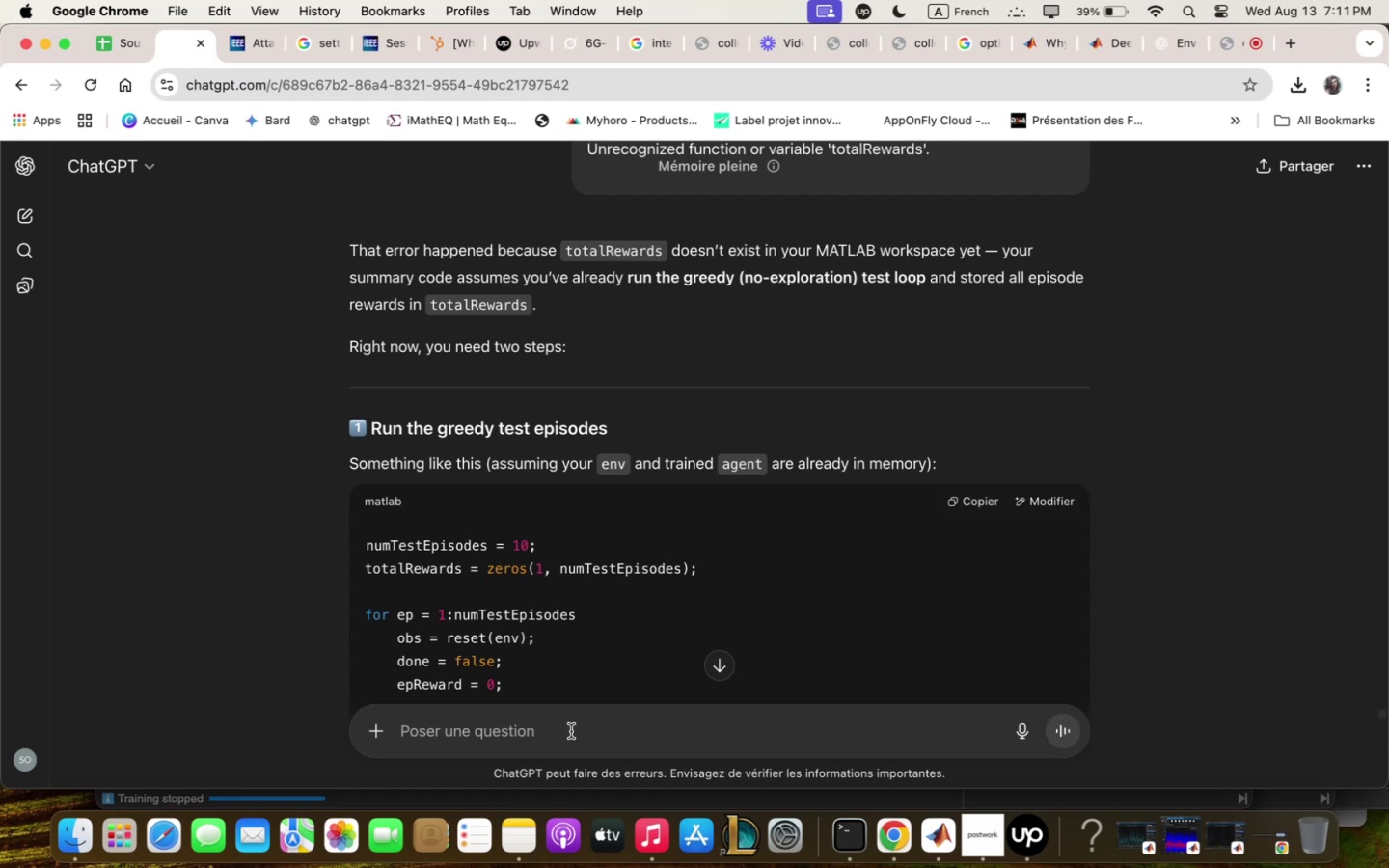 
wait(22.14)
 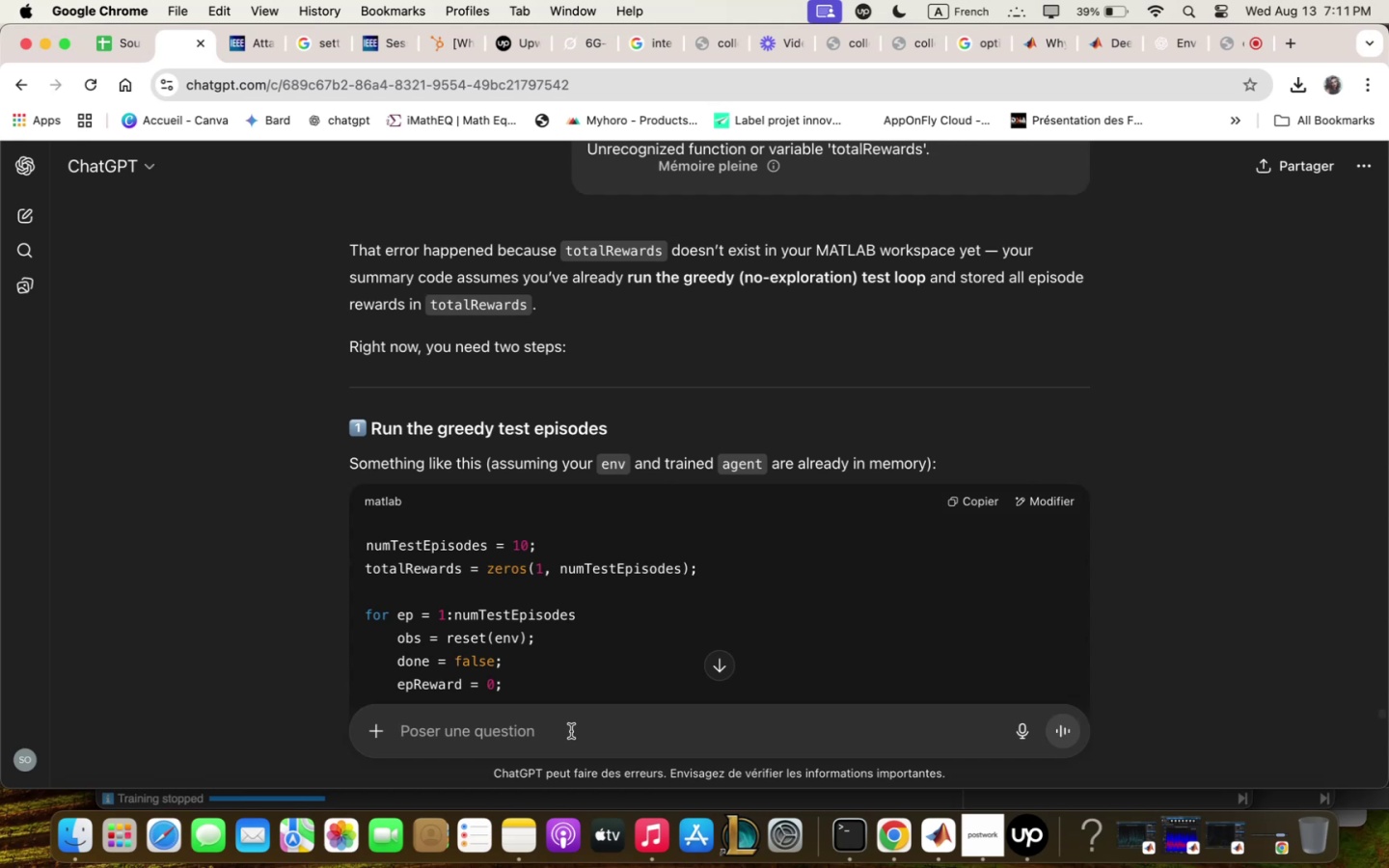 
scroll: coordinate [766, 623], scroll_direction: down, amount: 5.0
 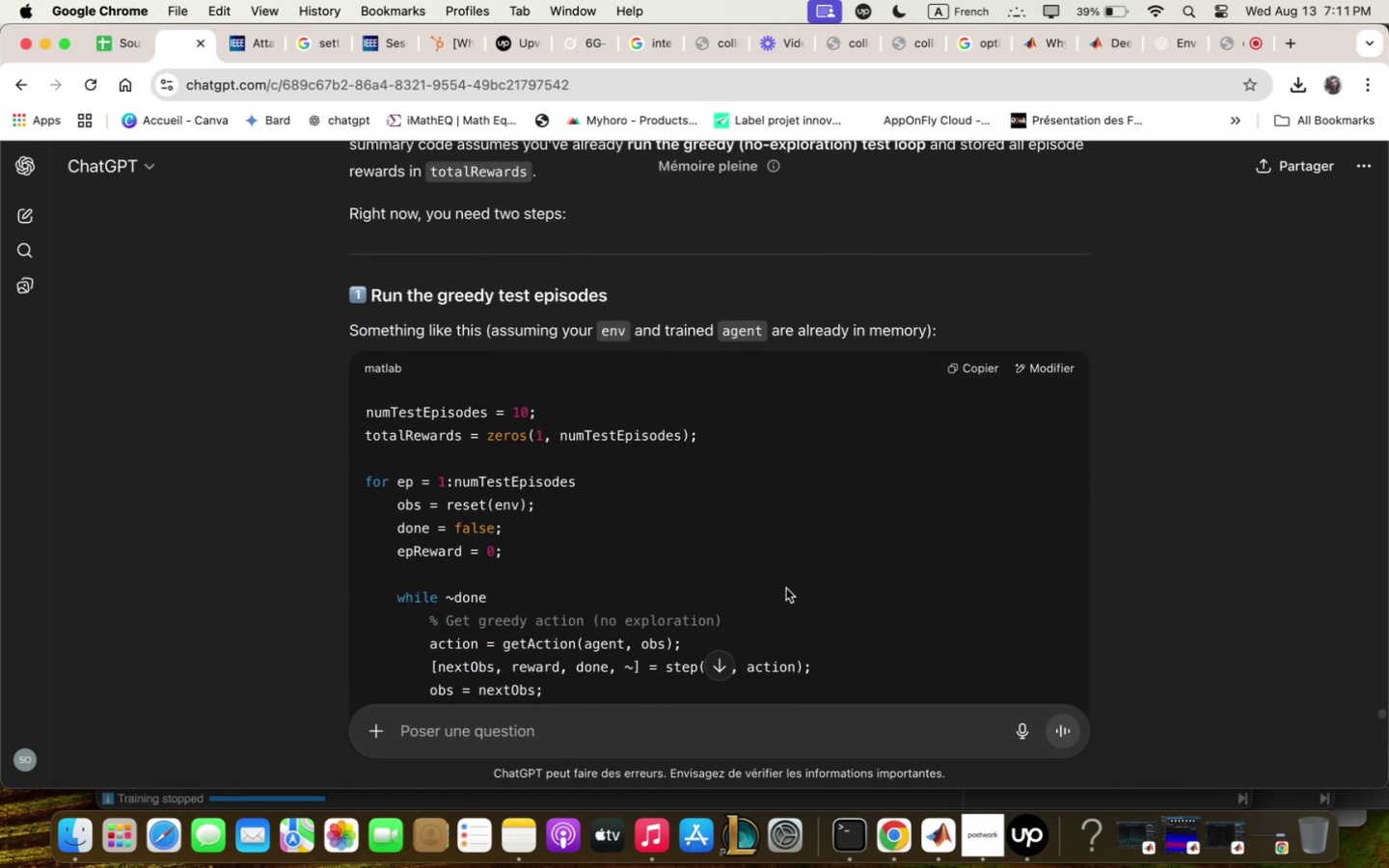 
wait(5.84)
 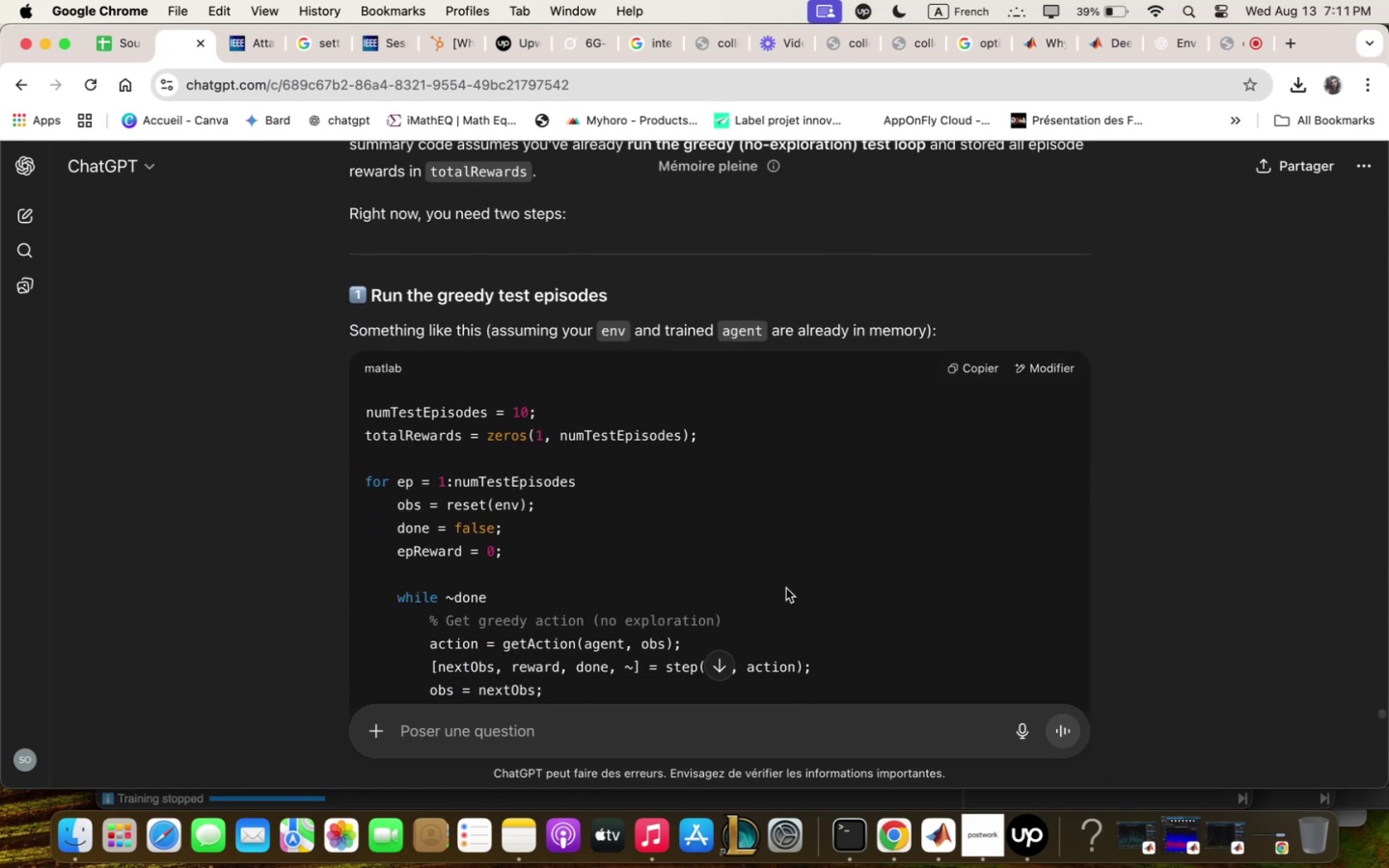 
scroll: coordinate [786, 589], scroll_direction: down, amount: 8.0
 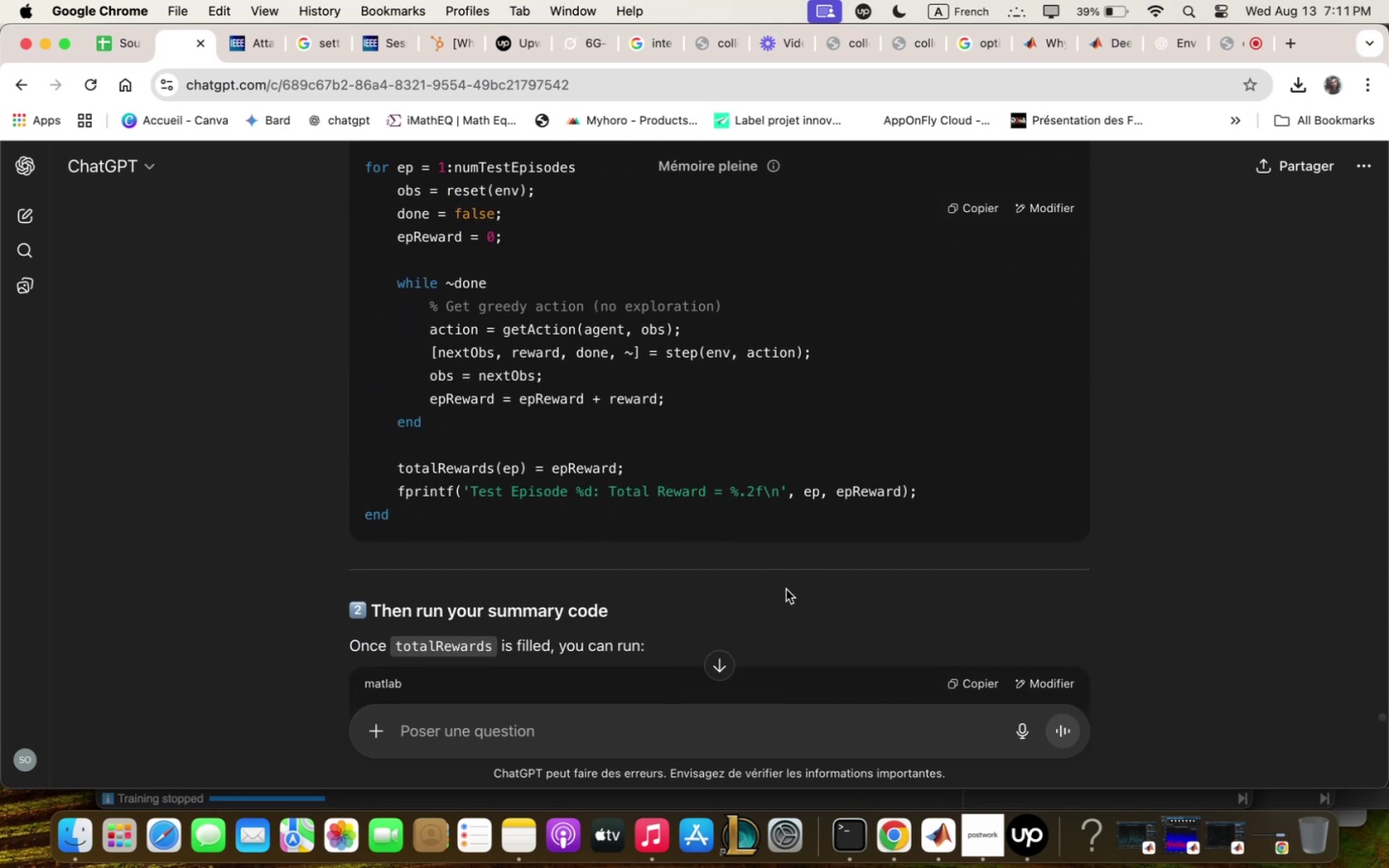 
scroll: coordinate [786, 589], scroll_direction: up, amount: 6.0
 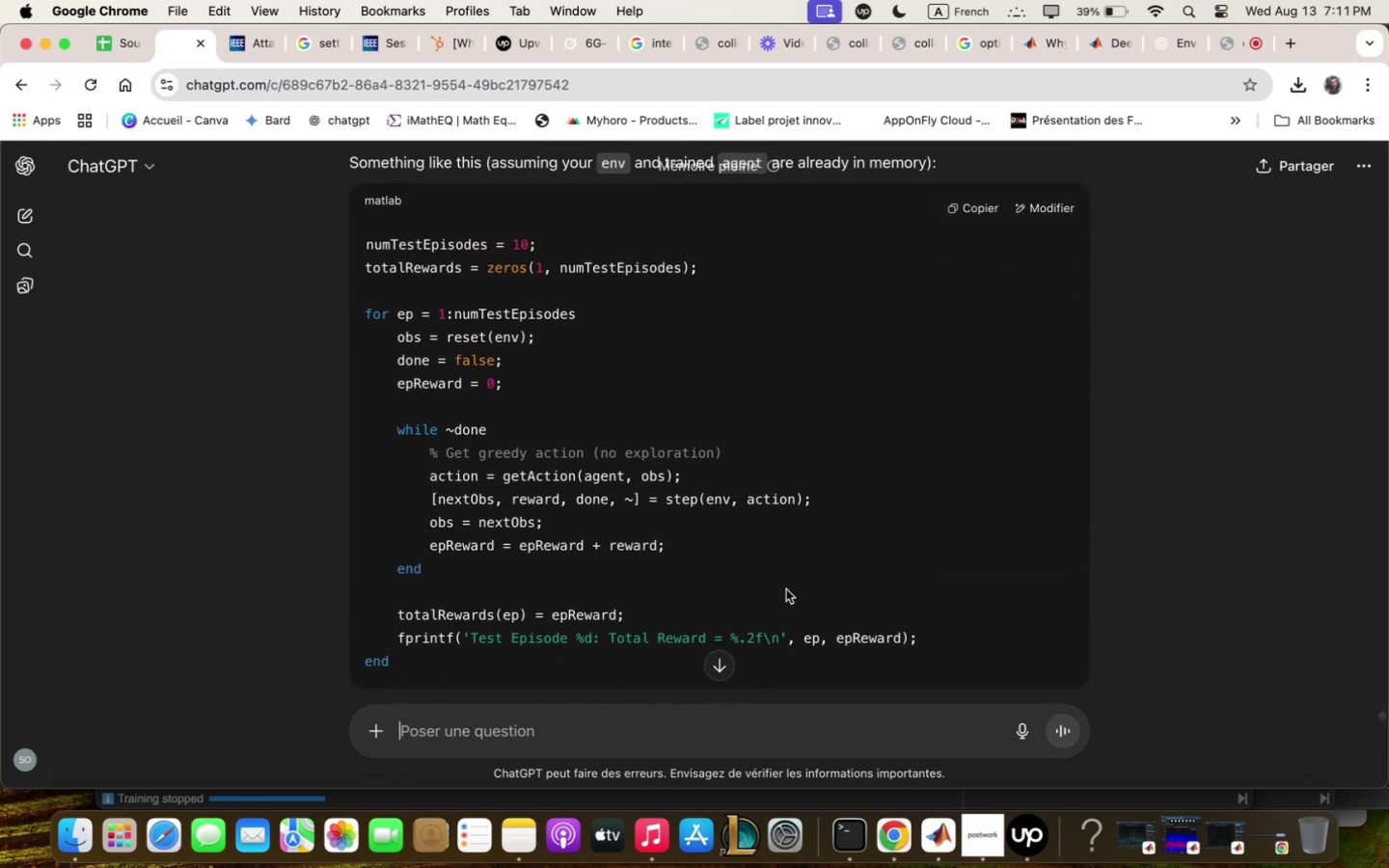 
scroll: coordinate [786, 589], scroll_direction: down, amount: 5.0
 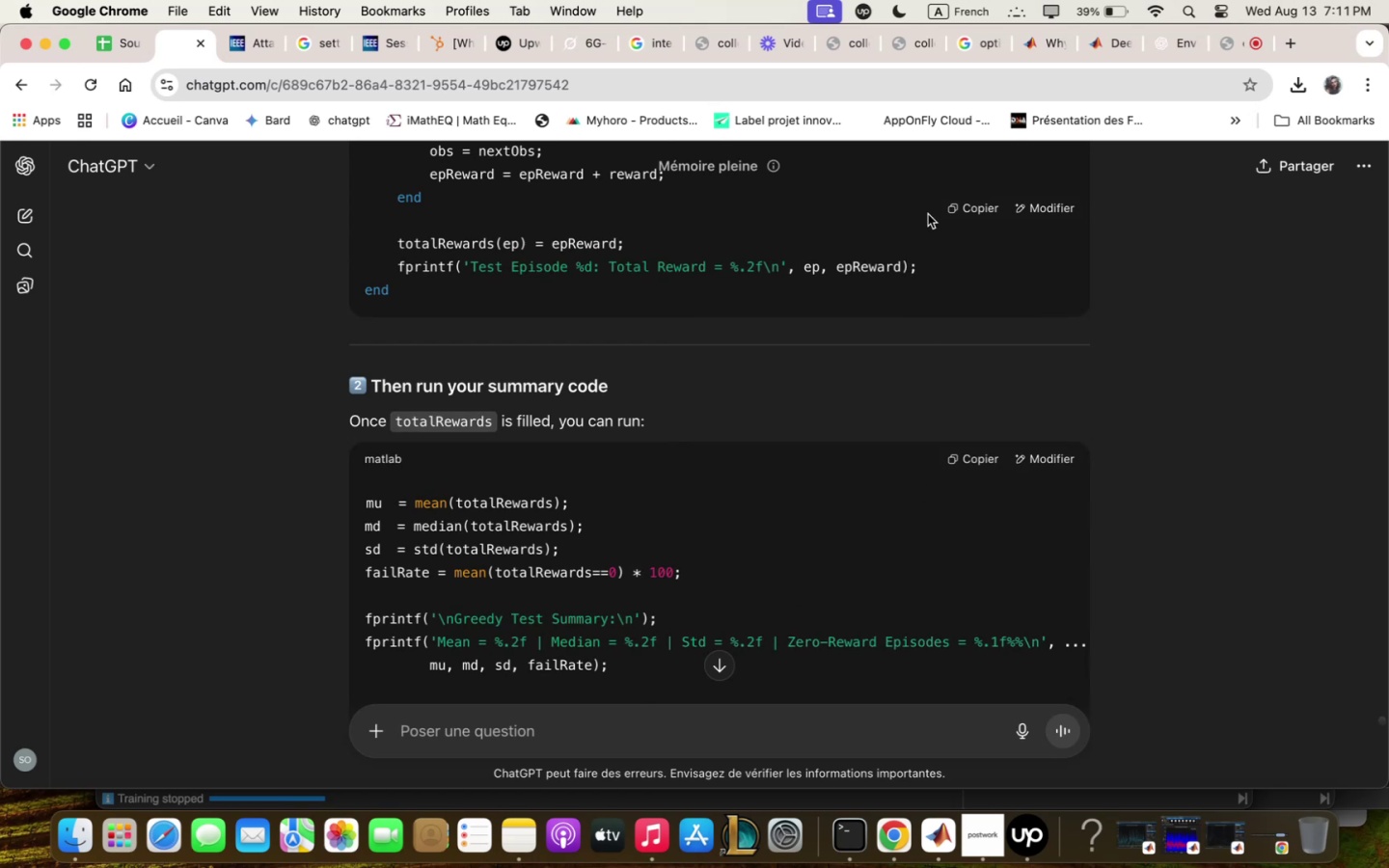 
left_click([974, 208])
 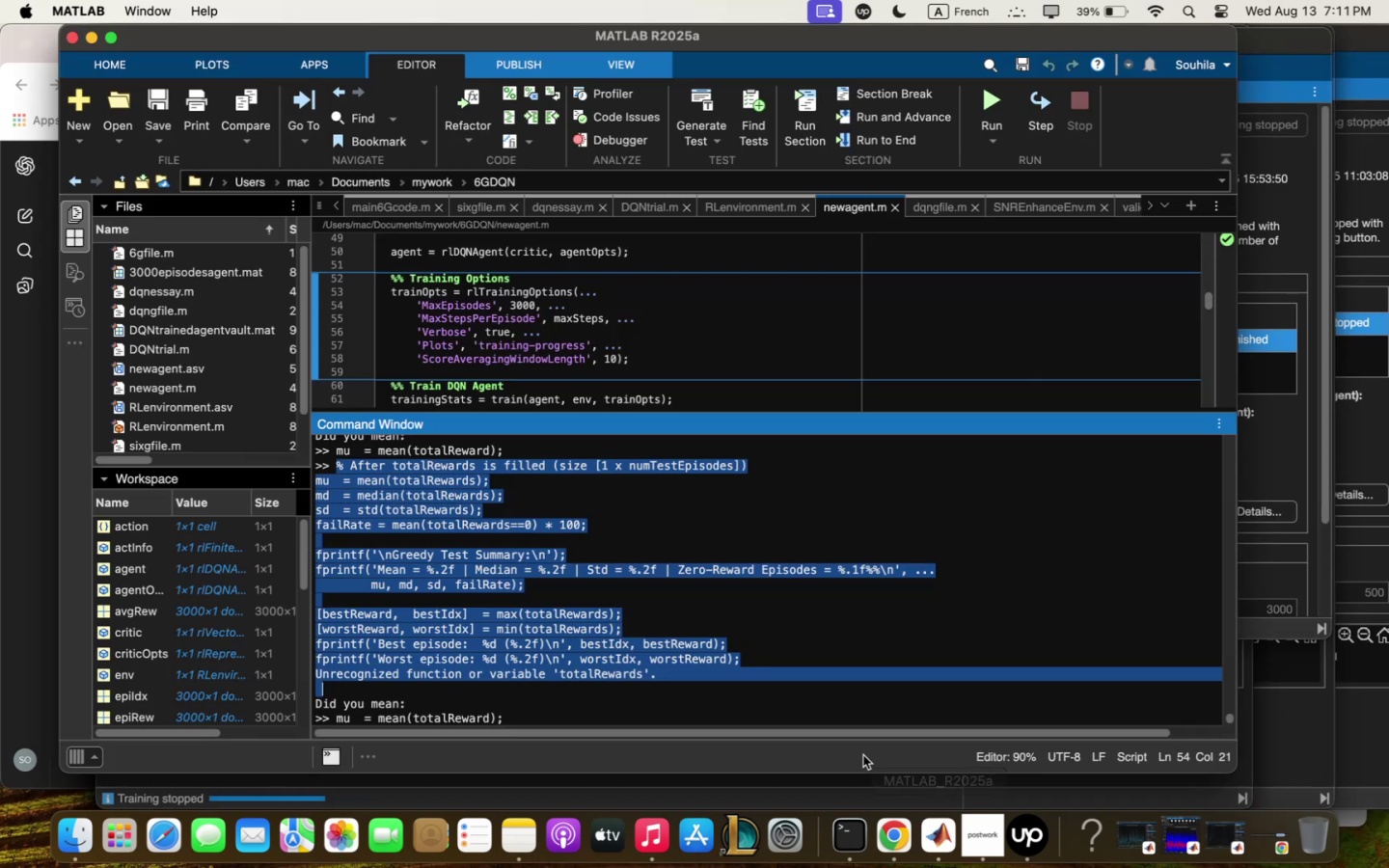 
left_click([881, 692])
 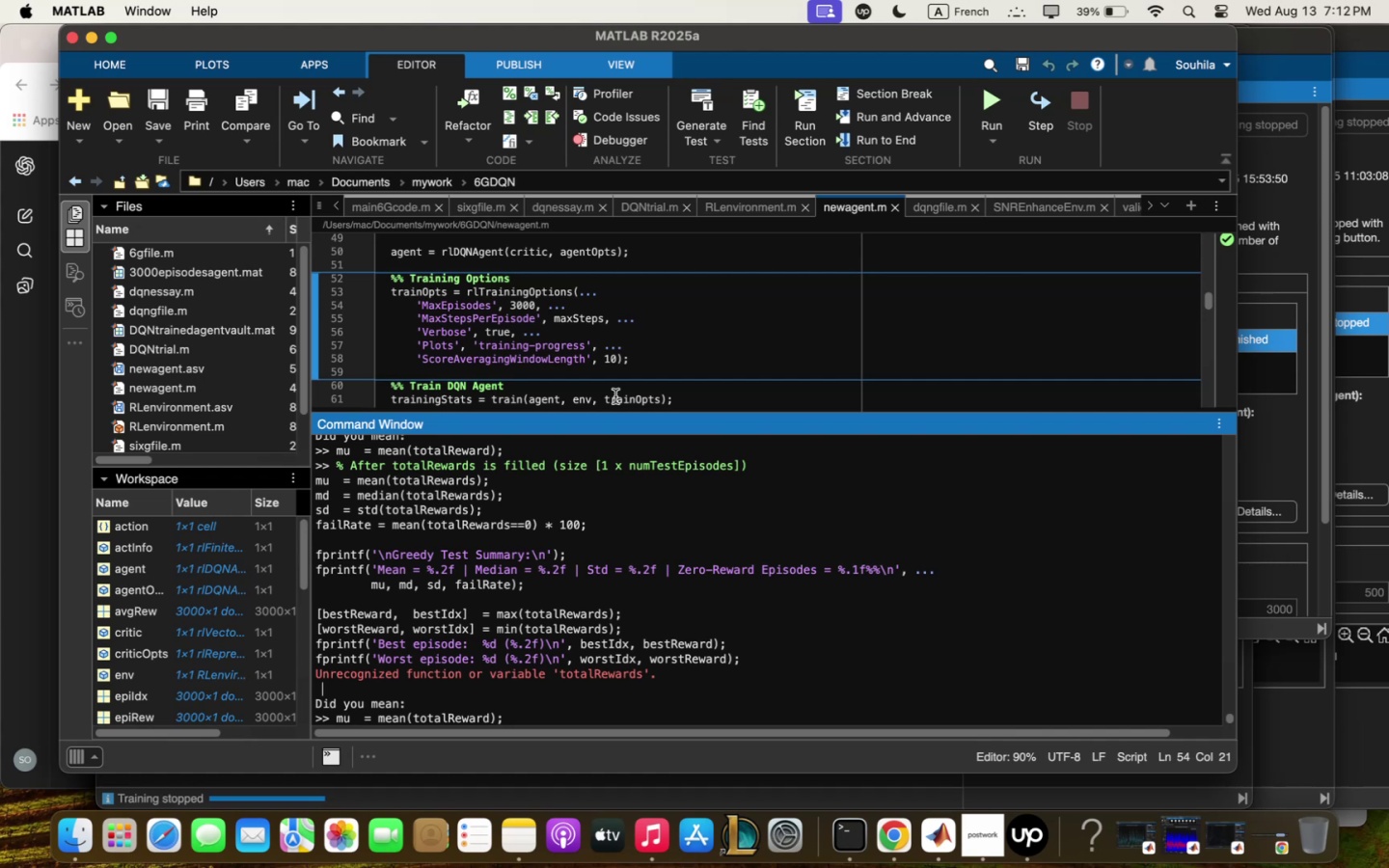 
wait(51.66)
 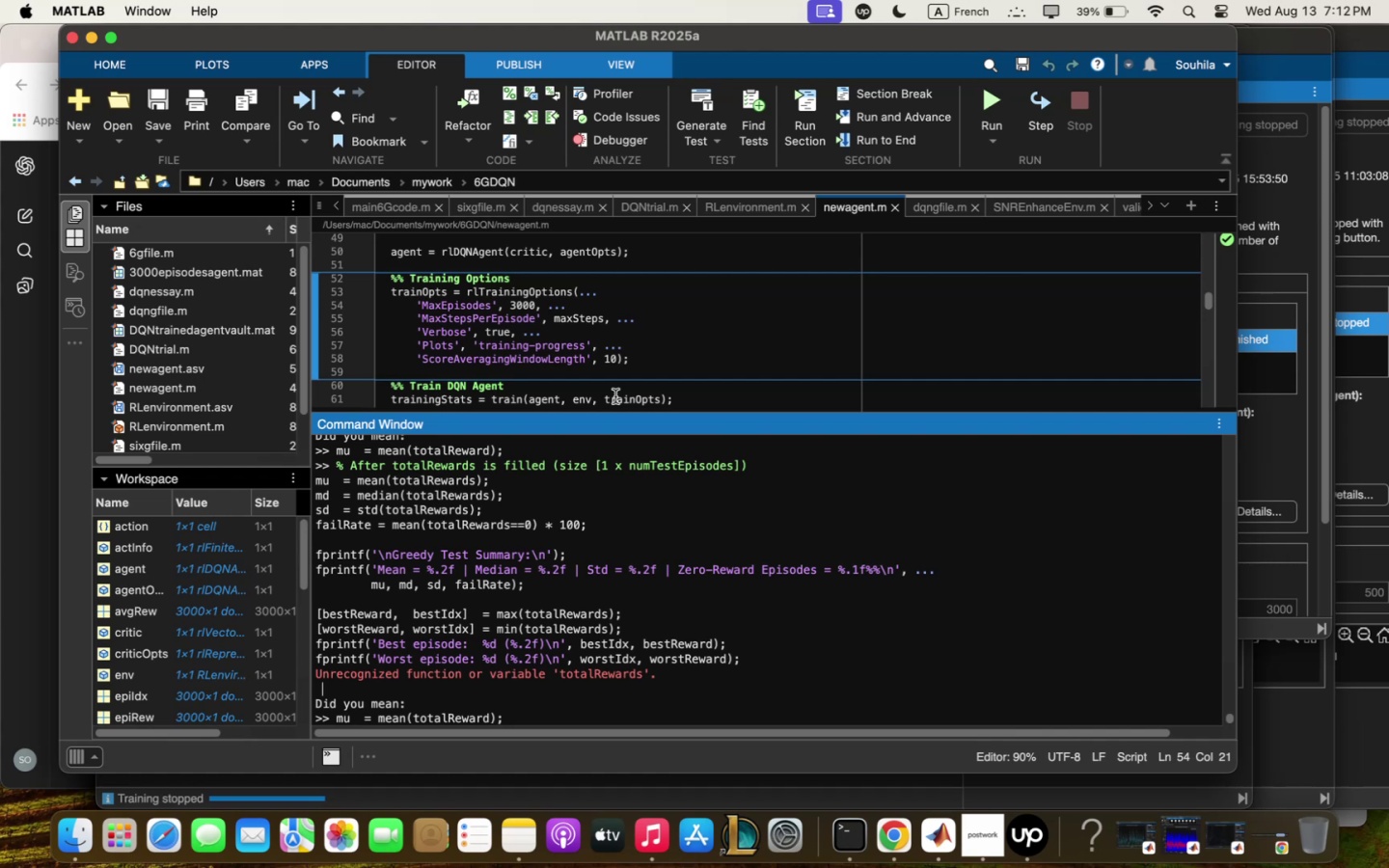 
scroll: coordinate [741, 661], scroll_direction: down, amount: 8.0
 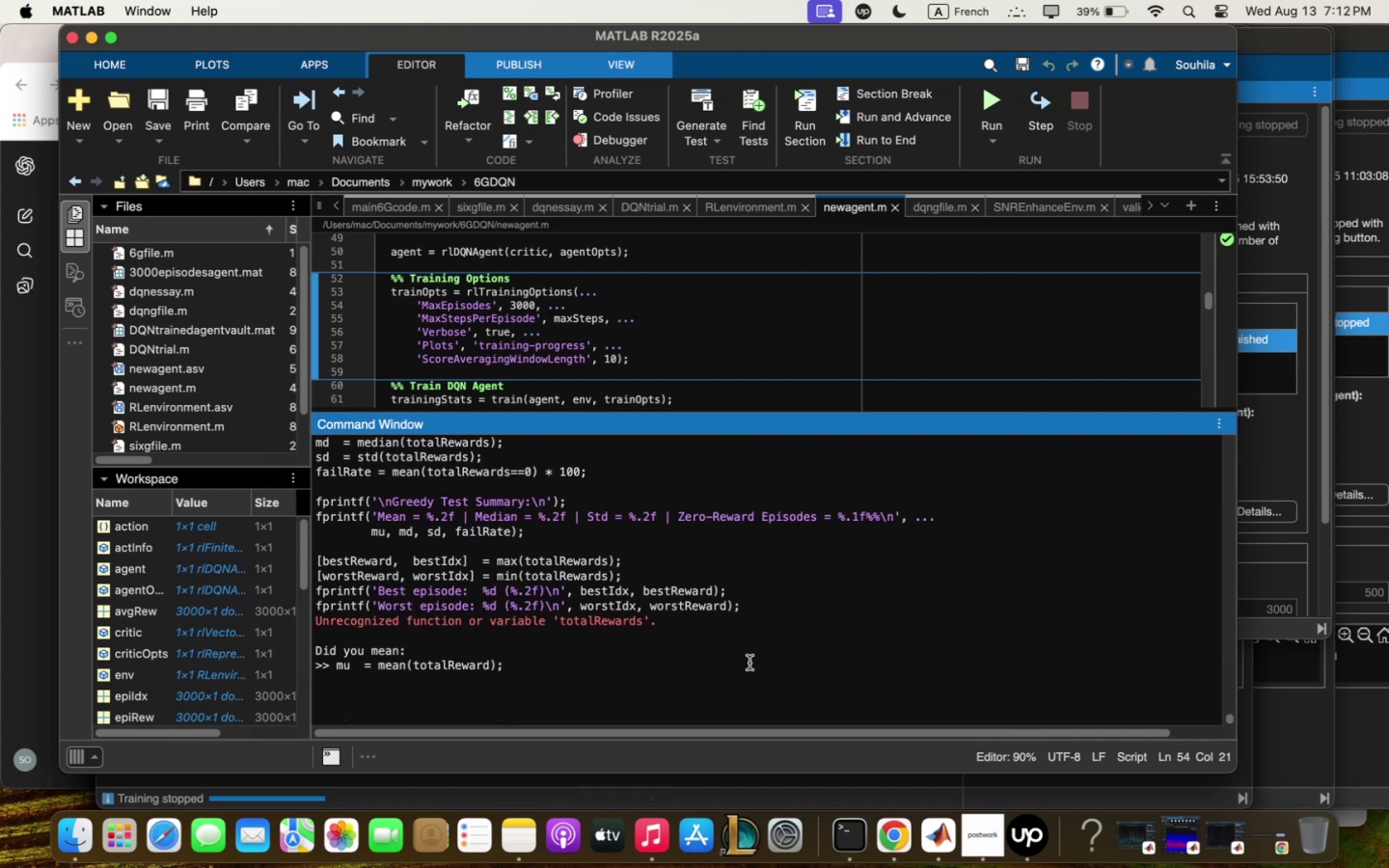 
key(Meta+Q)
 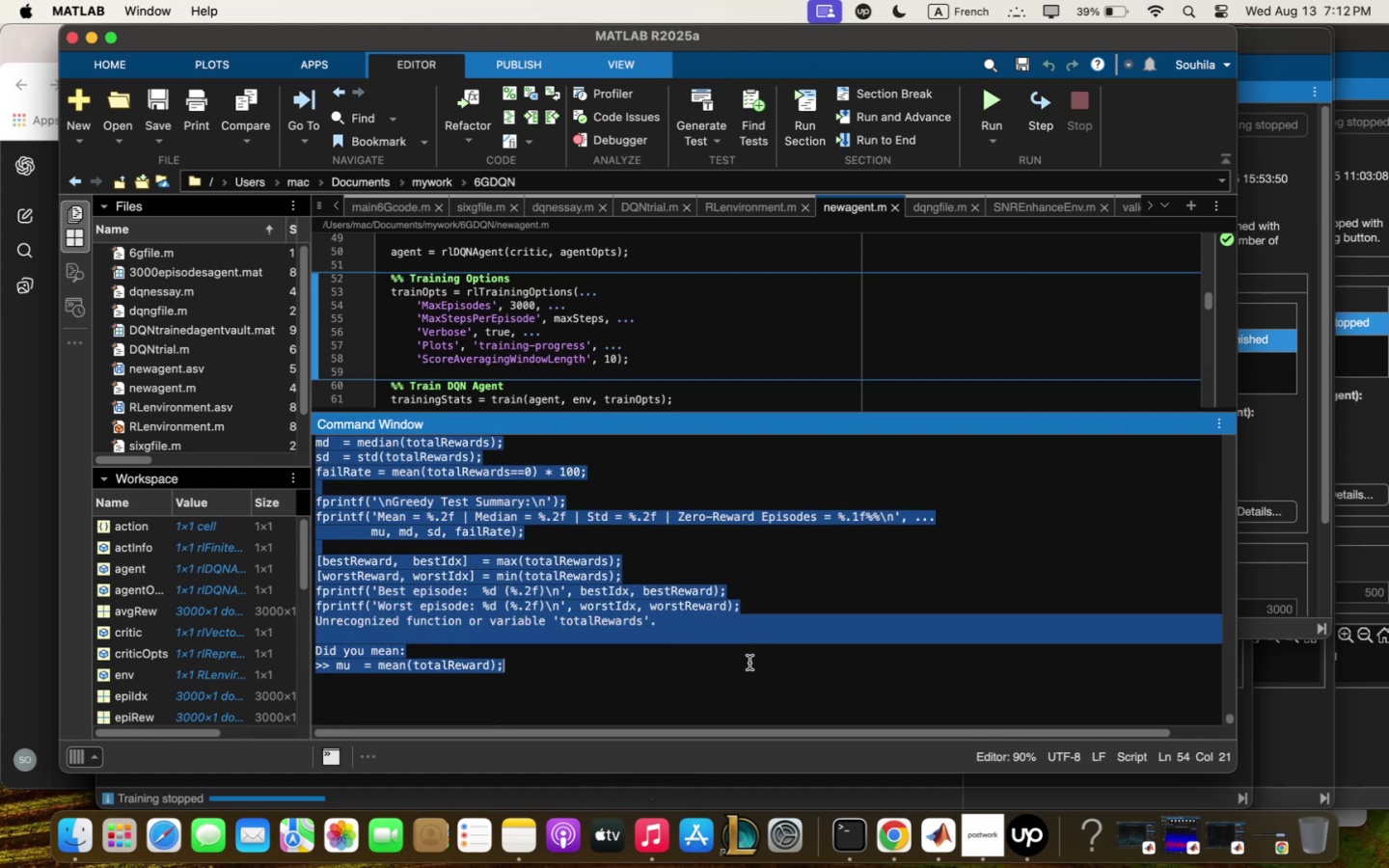 
key(Backspace)
 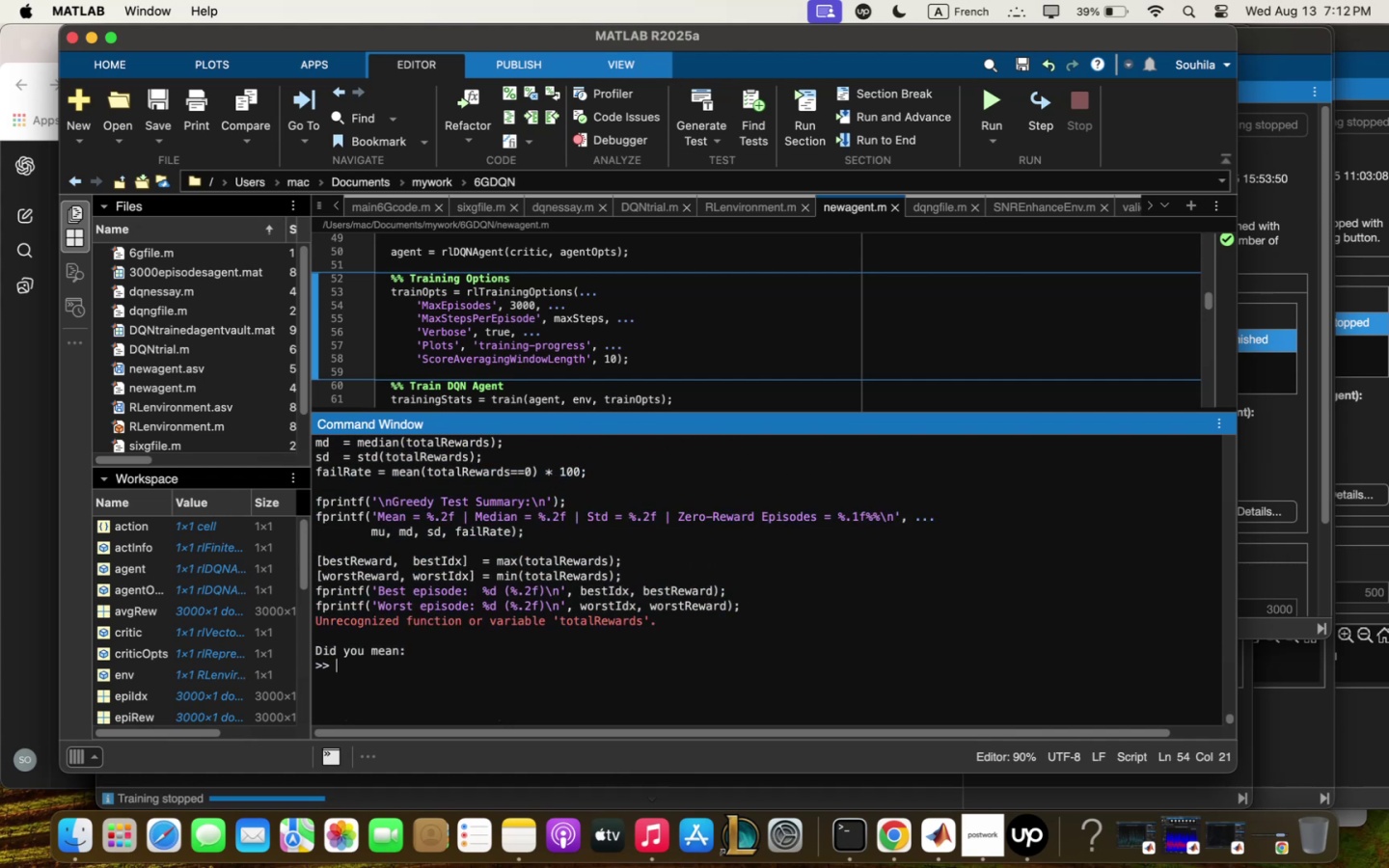 
key(Meta+V)
 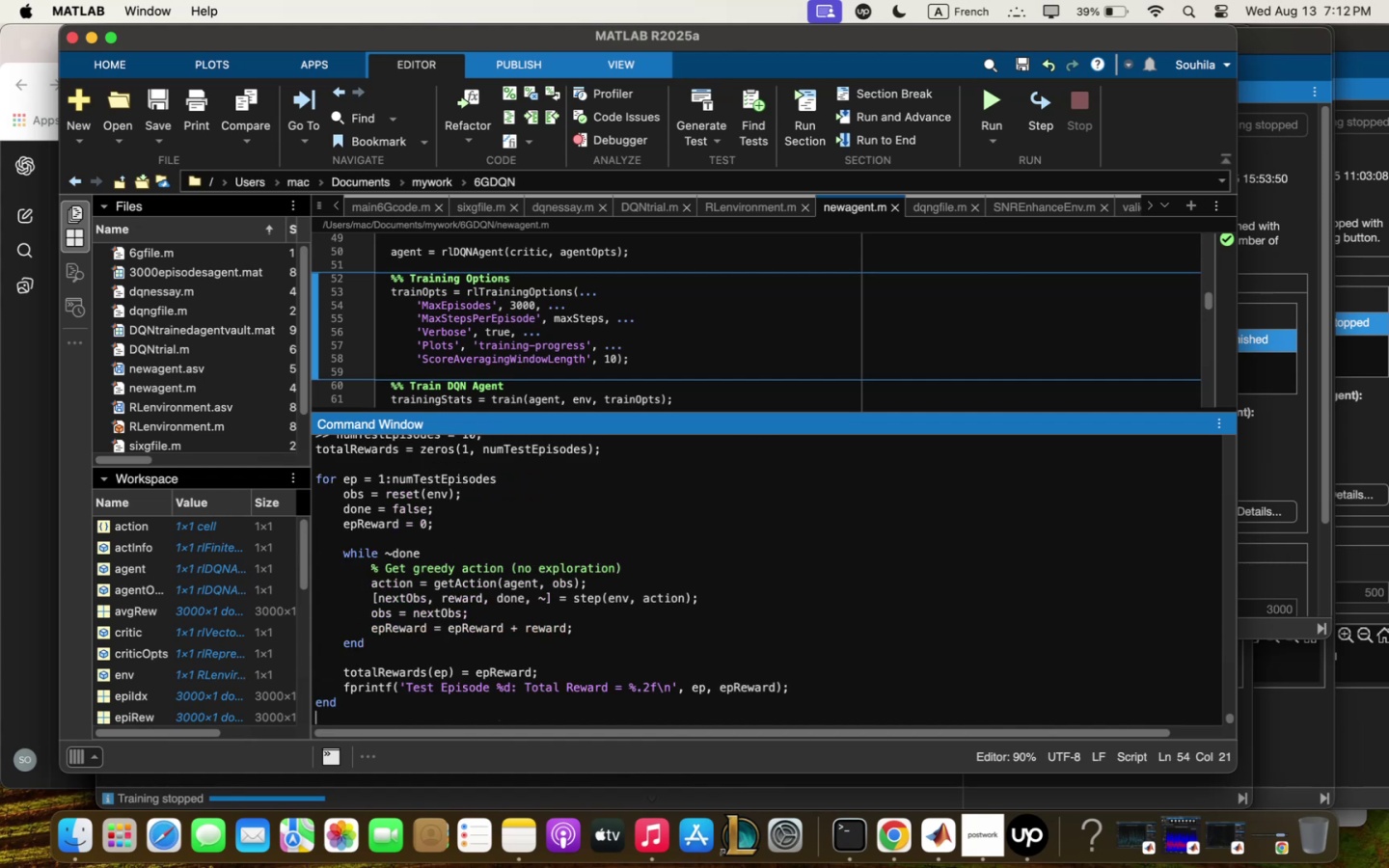 
key(Enter)
 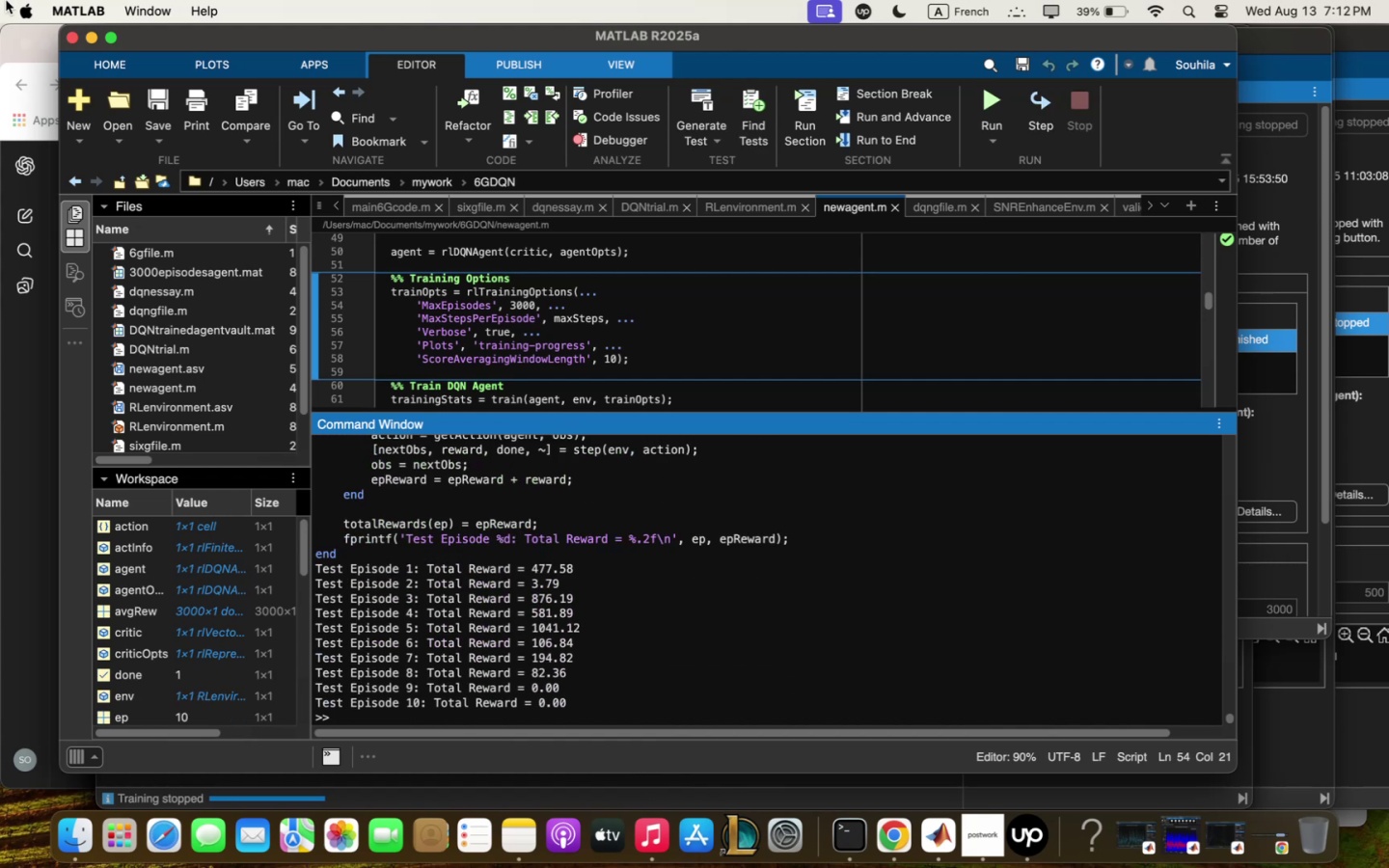 
wait(12.98)
 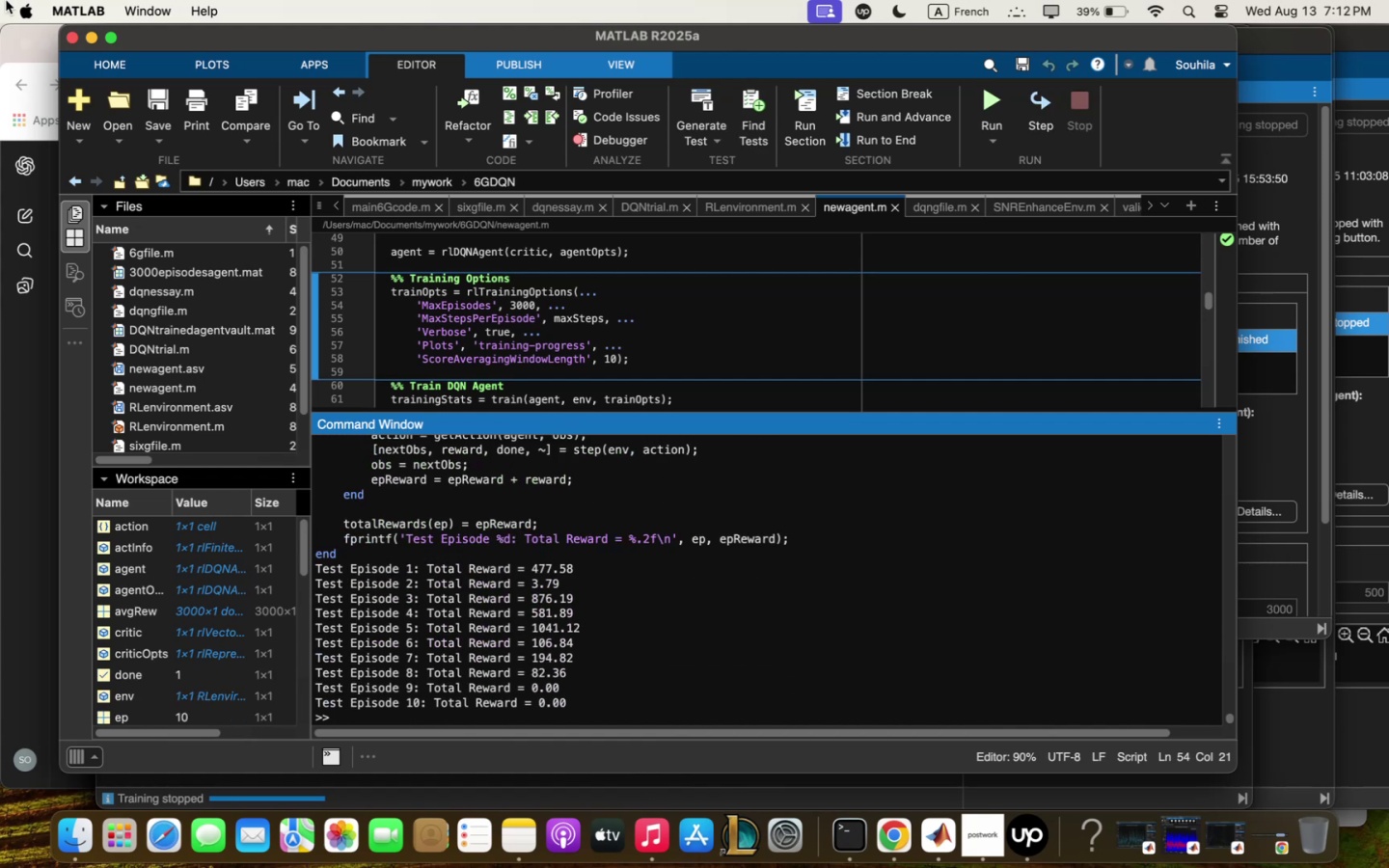 
left_click([45, 625])
 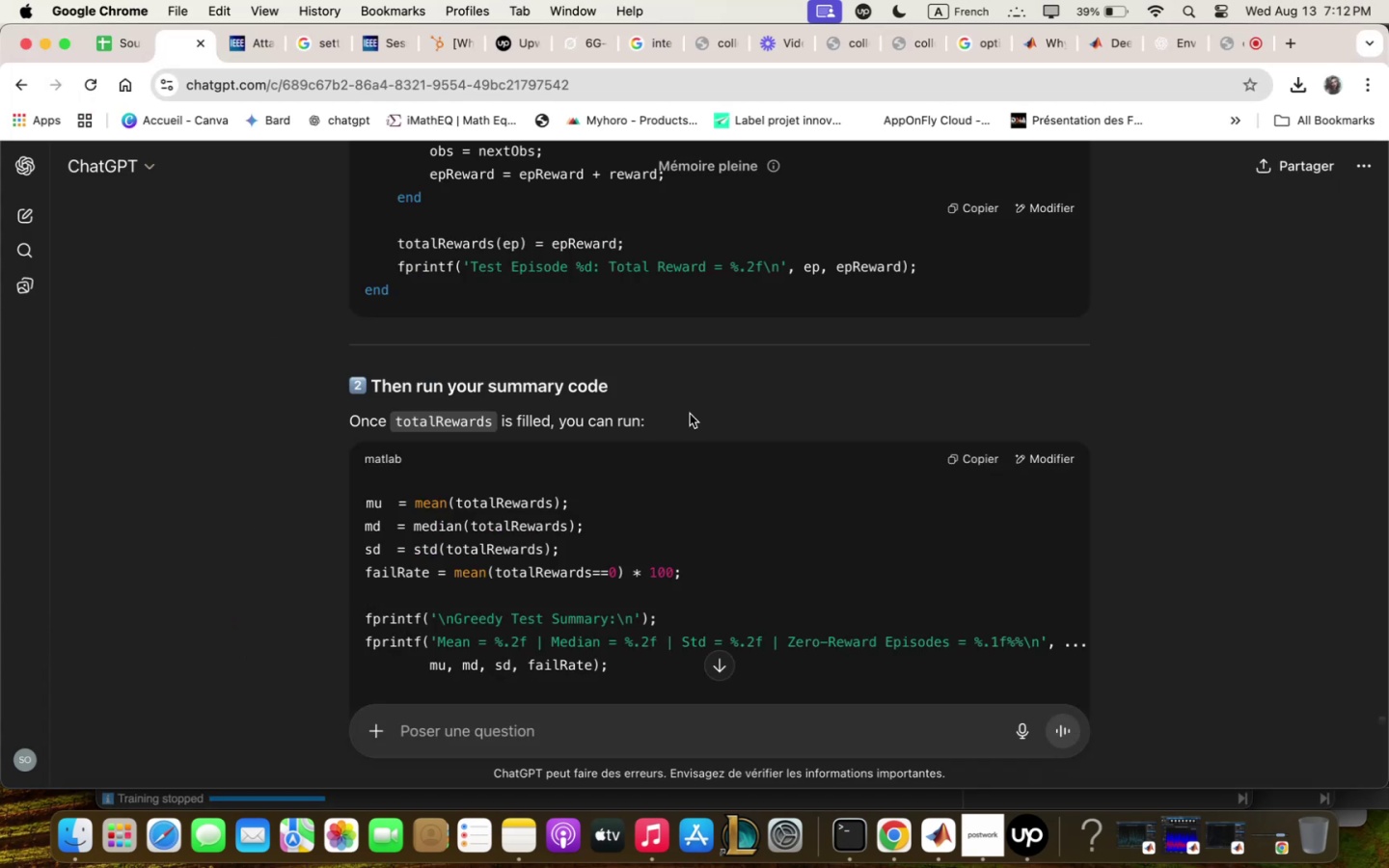 
scroll: coordinate [690, 415], scroll_direction: down, amount: 11.0
 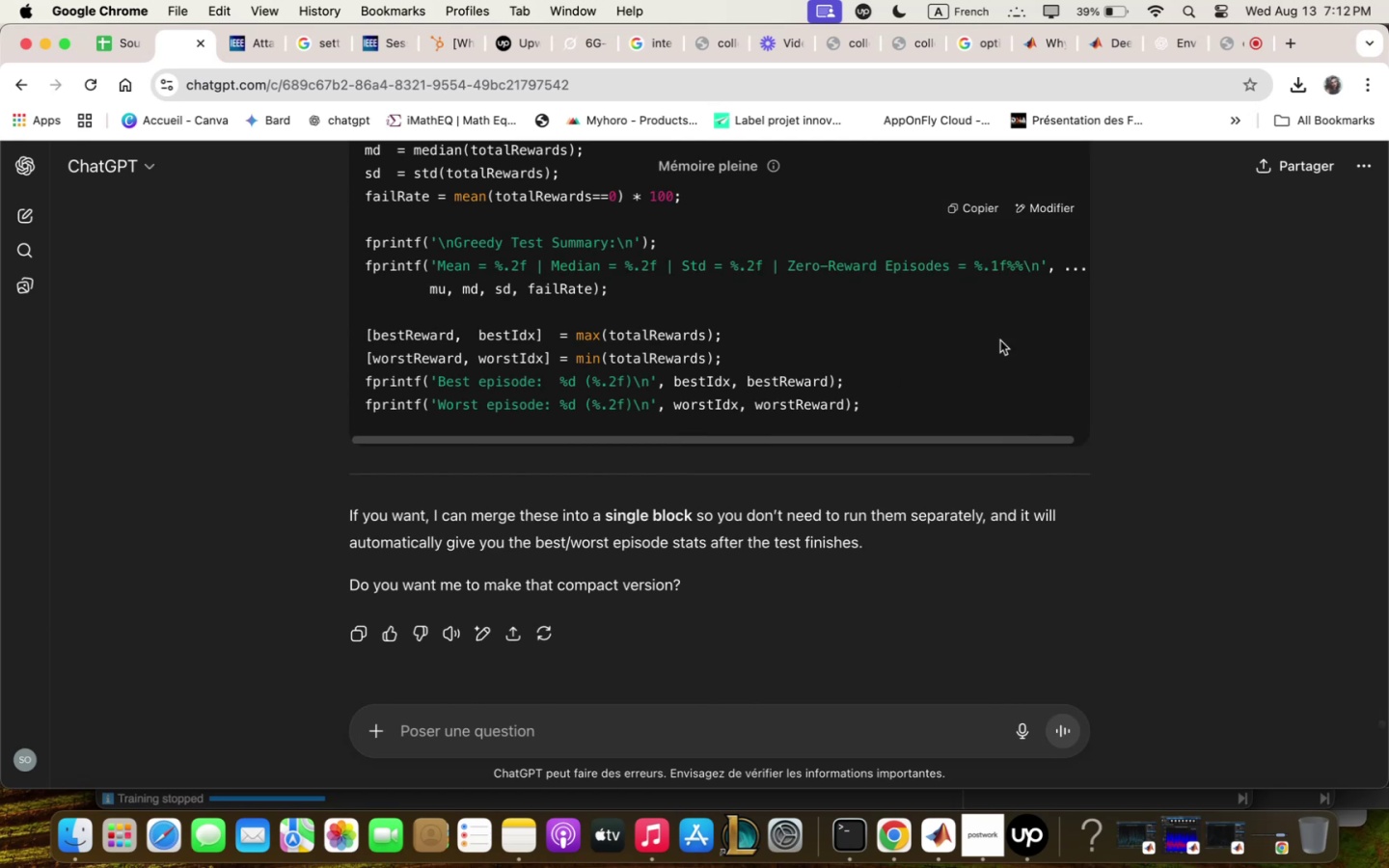 
wait(5.18)
 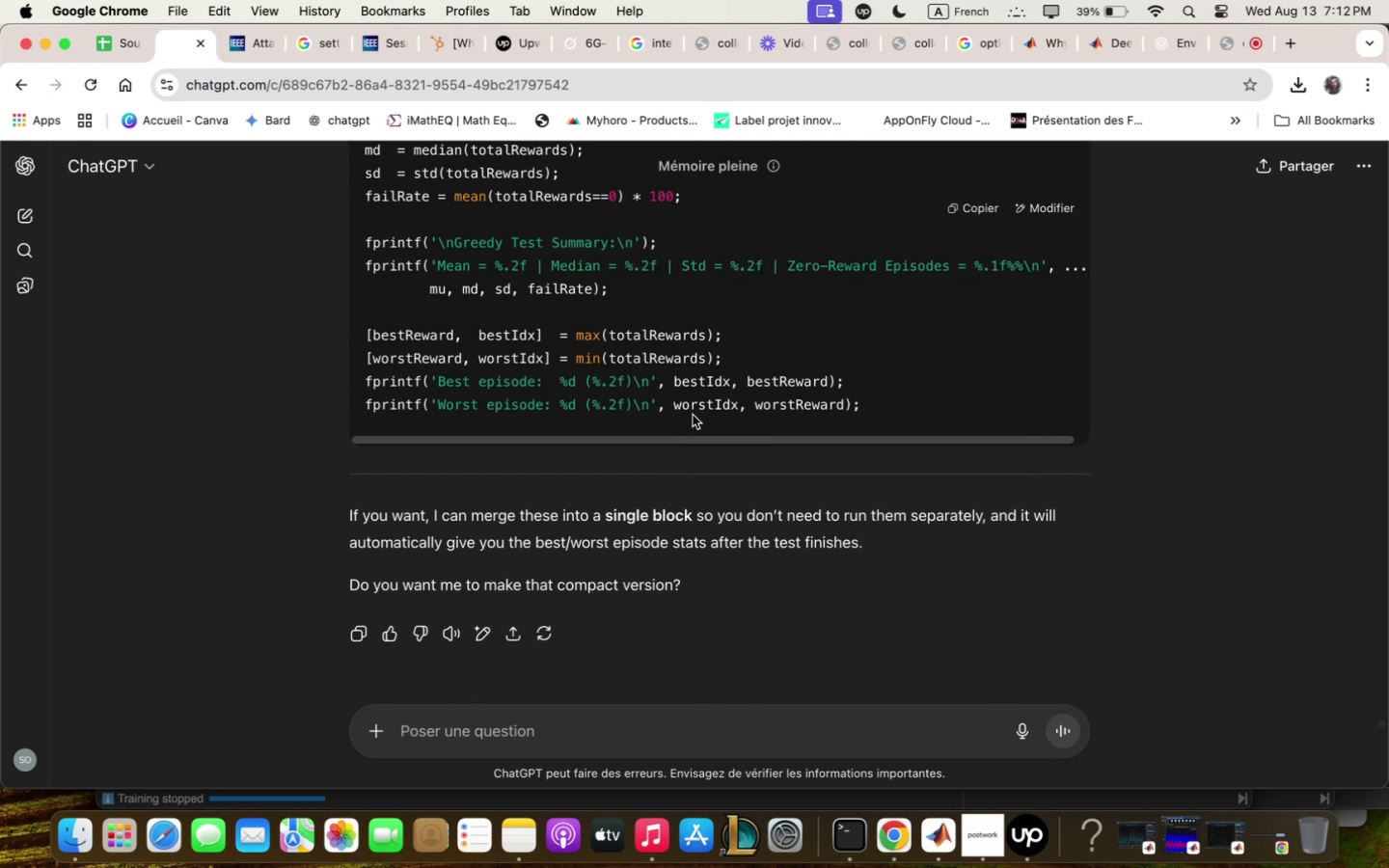 
scroll: coordinate [989, 269], scroll_direction: up, amount: 3.0
 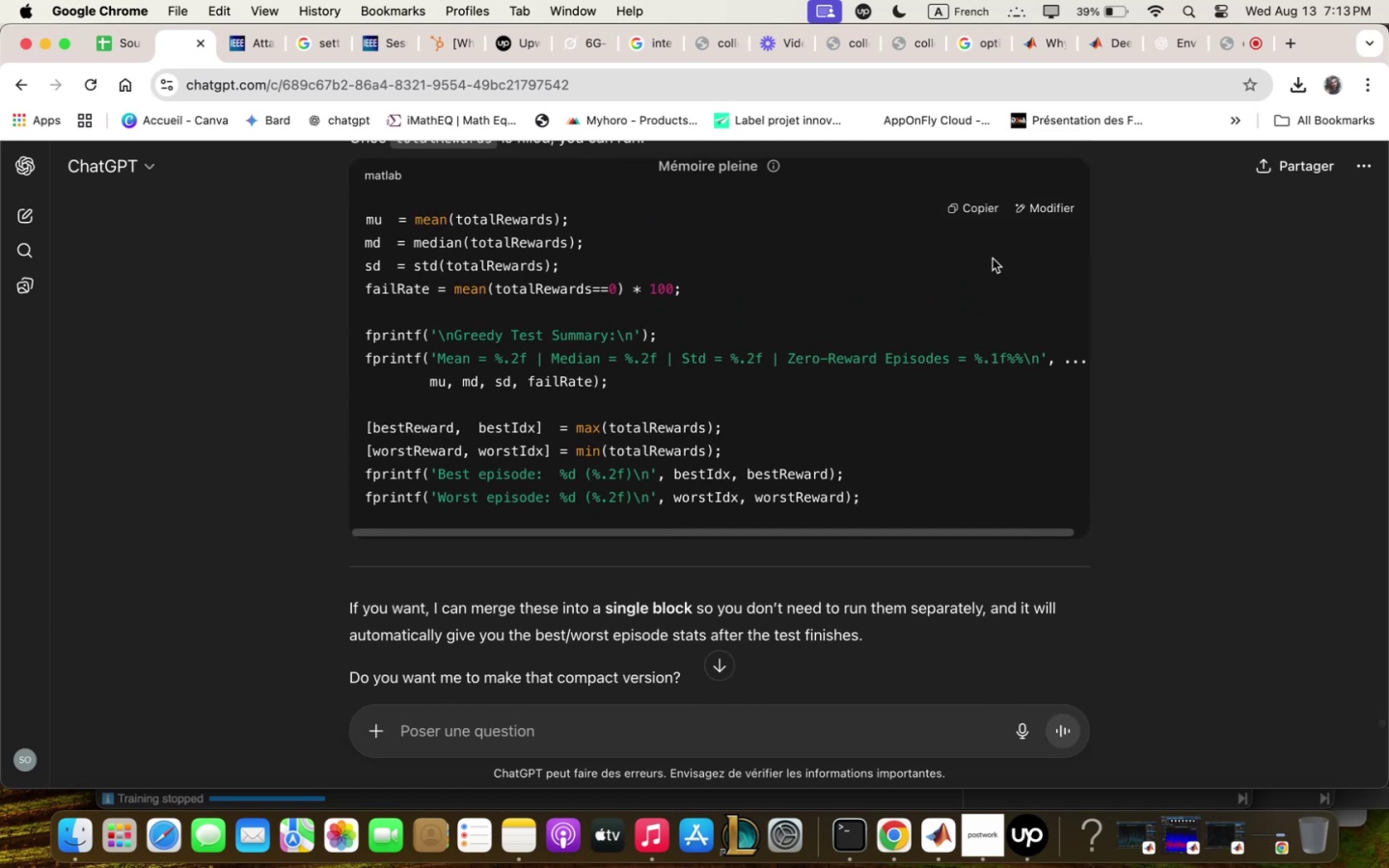 
left_click([984, 208])
 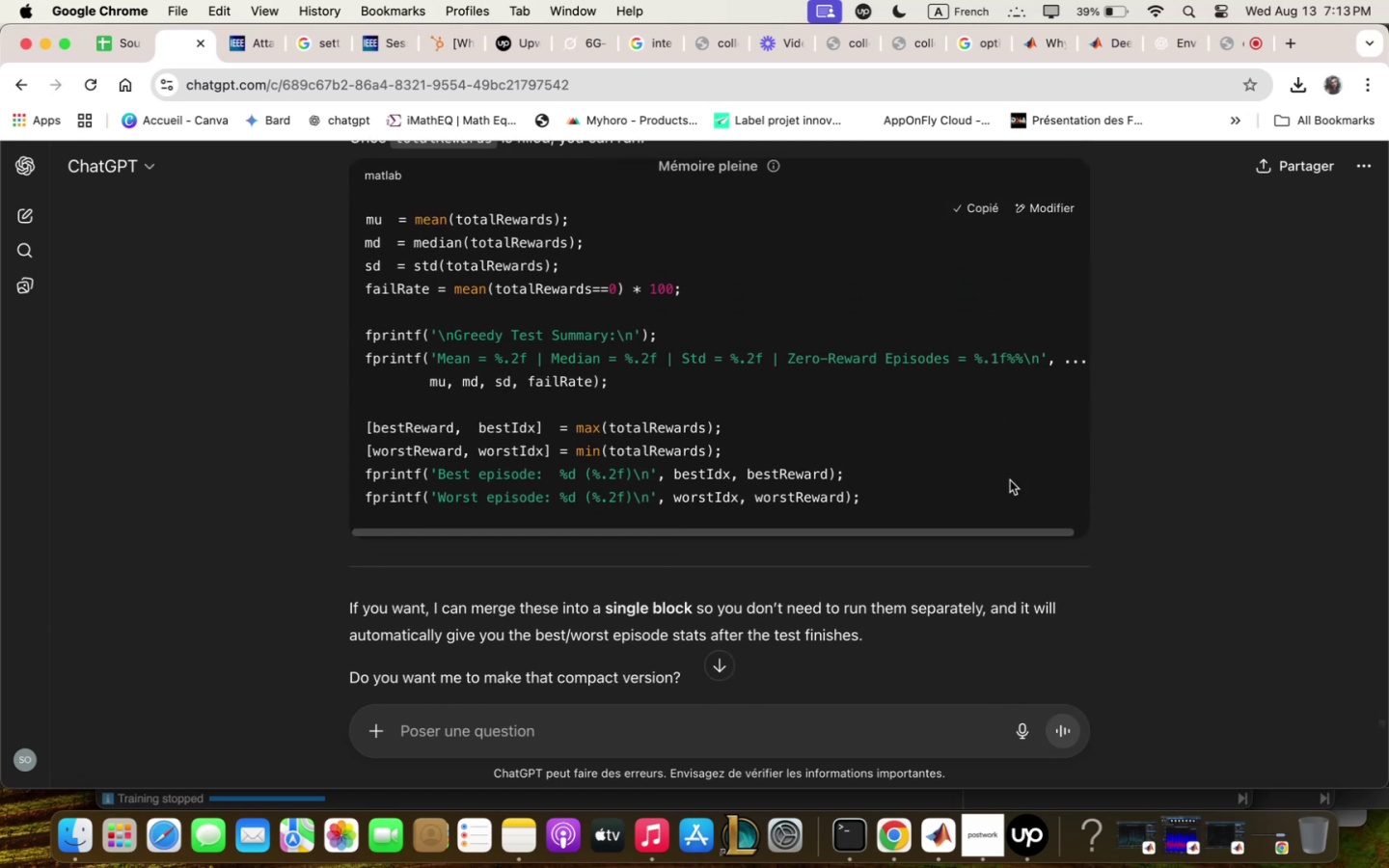 
scroll: coordinate [1017, 476], scroll_direction: up, amount: 82.0
 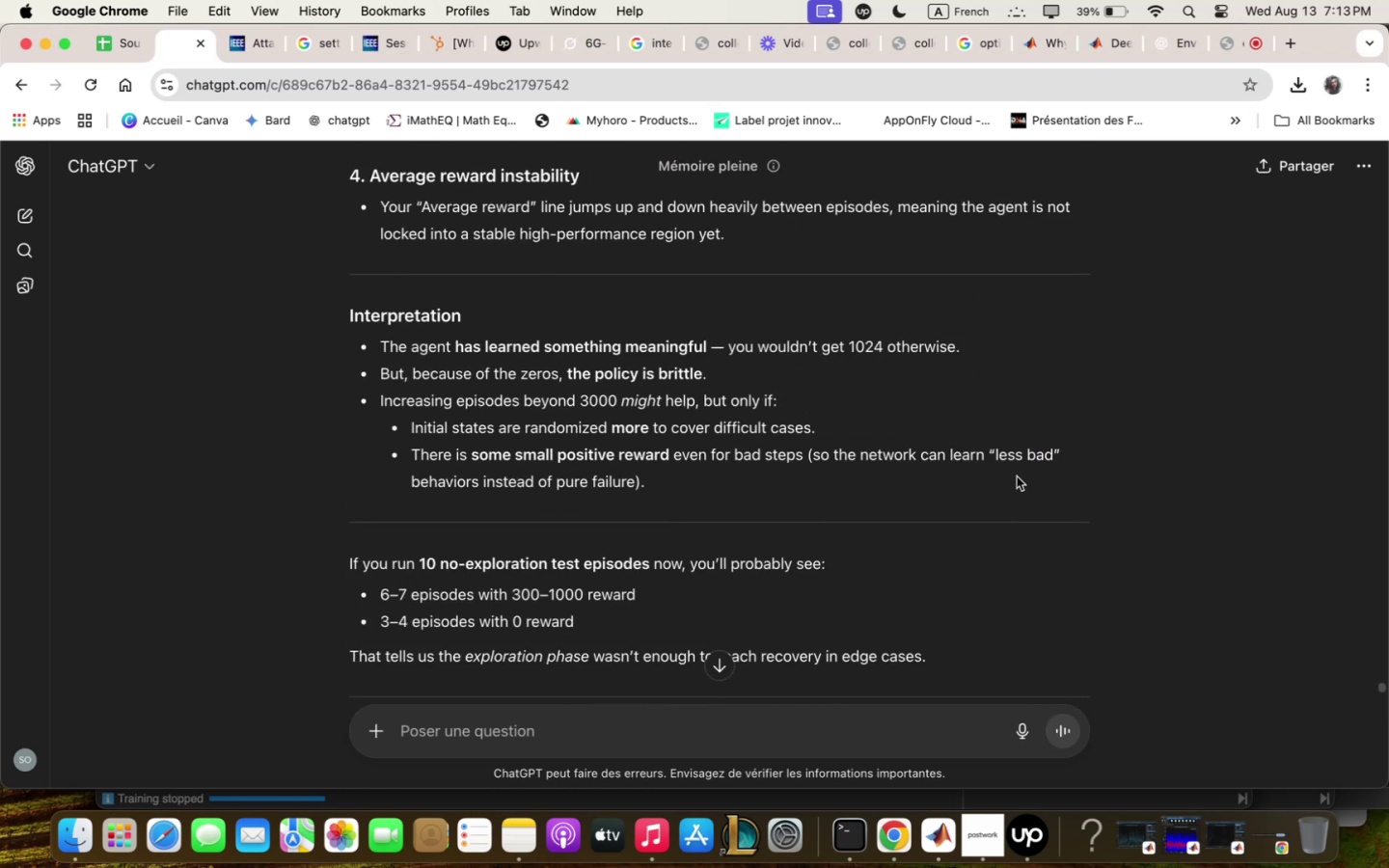 
scroll: coordinate [1017, 476], scroll_direction: down, amount: 13.0
 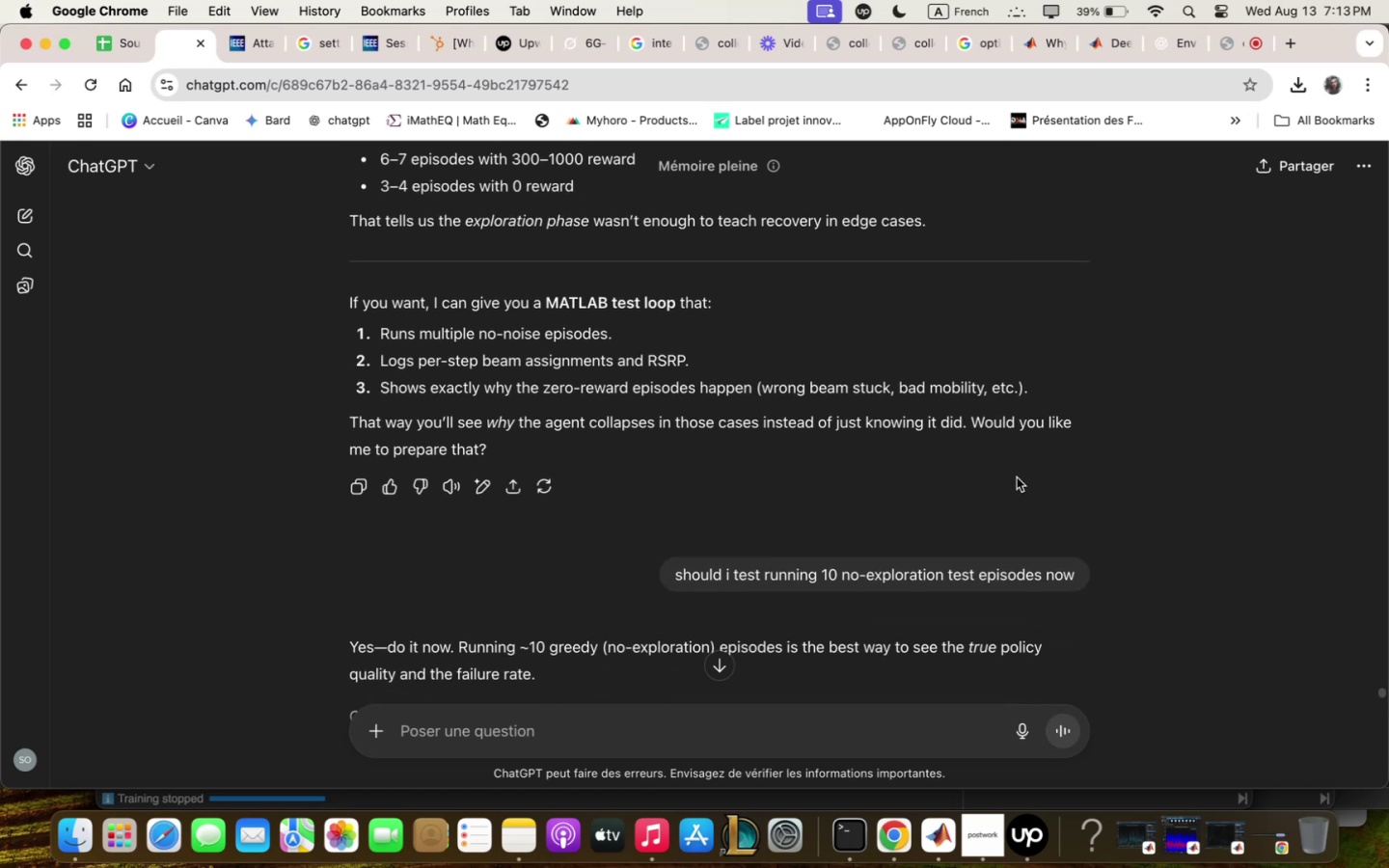 
scroll: coordinate [1018, 477], scroll_direction: up, amount: 3.0
 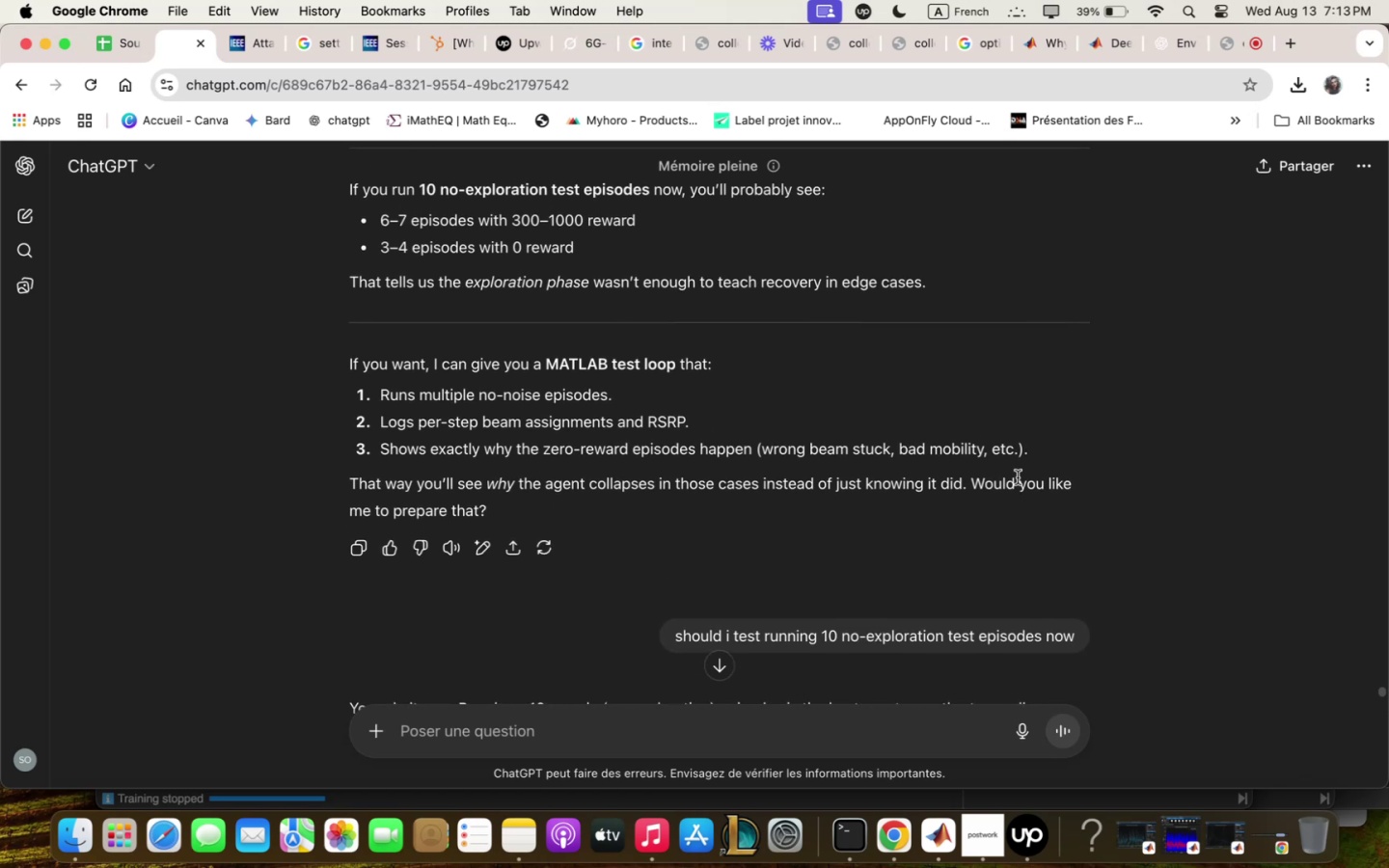 
scroll: coordinate [1019, 476], scroll_direction: down, amount: 83.0
 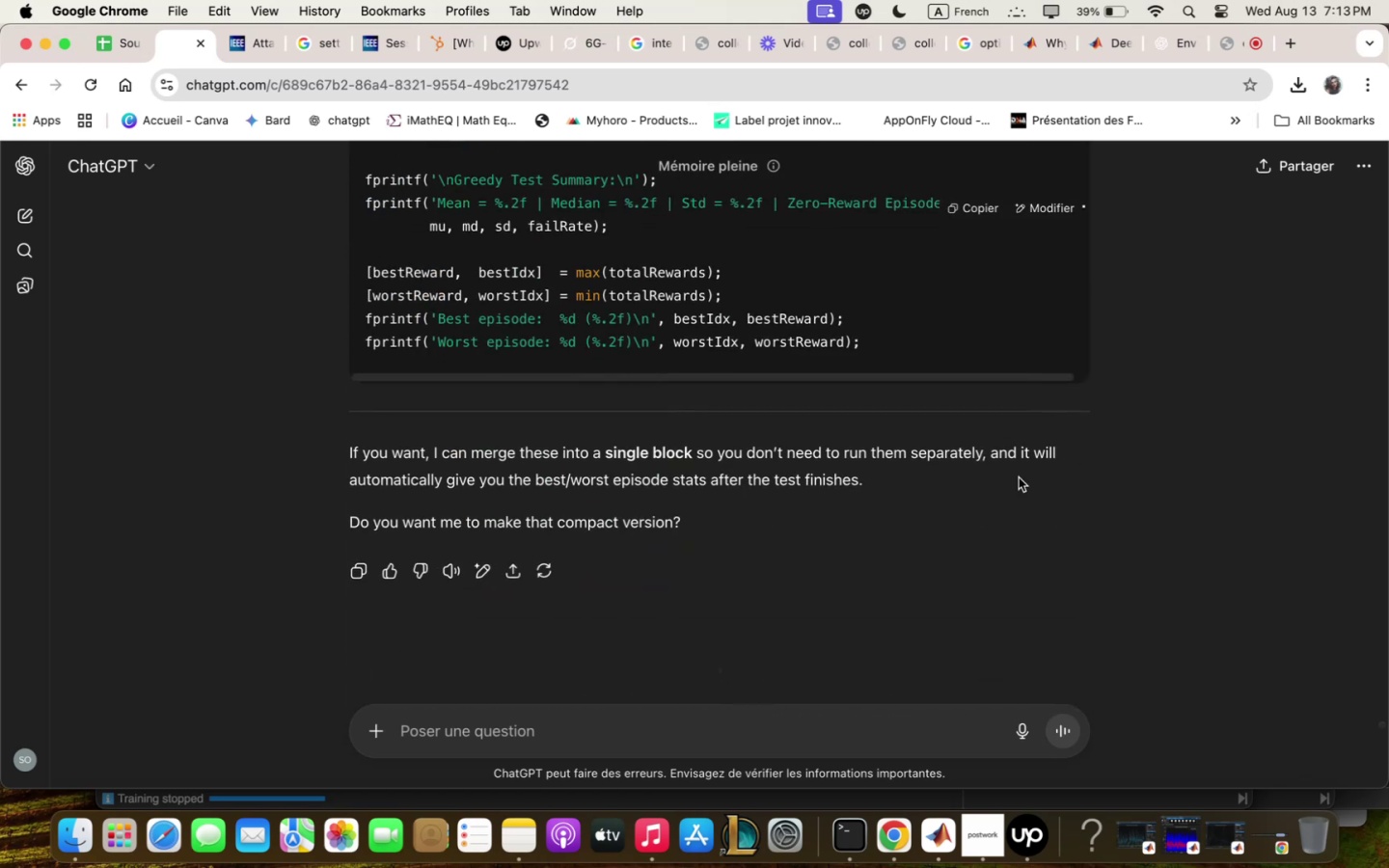 
scroll: coordinate [1019, 477], scroll_direction: up, amount: 10.0
 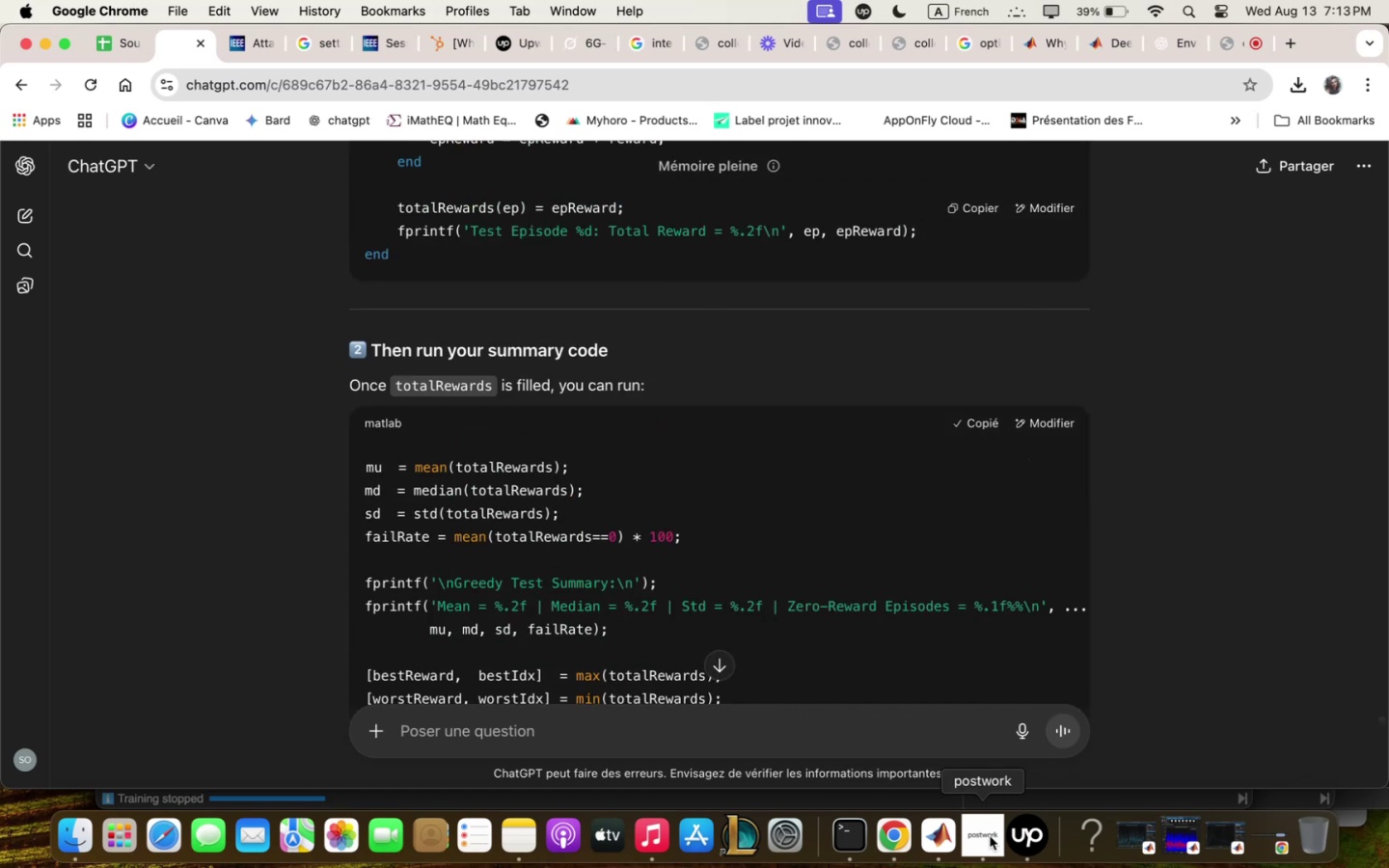 
left_click([949, 828])
 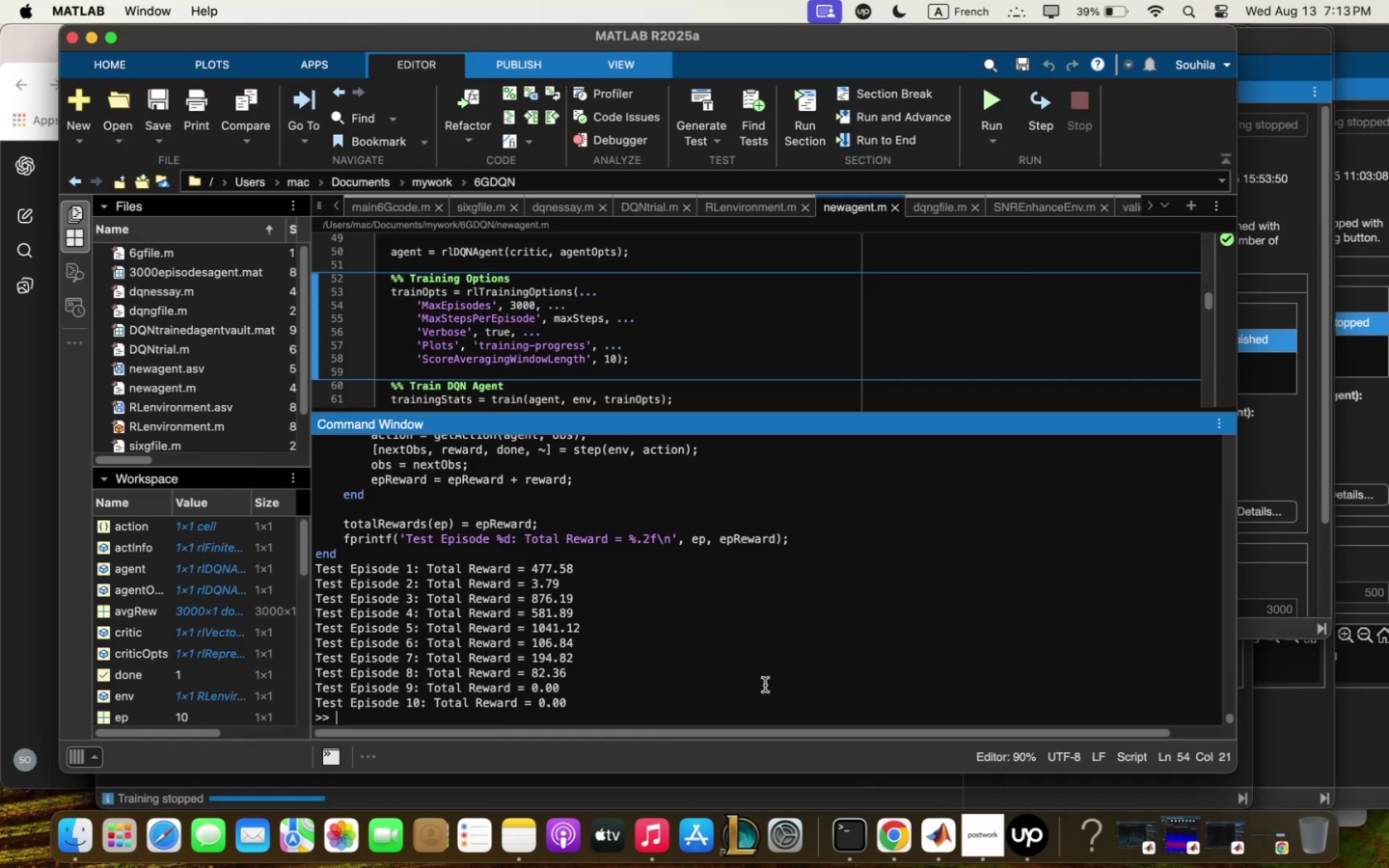 
left_click([765, 685])
 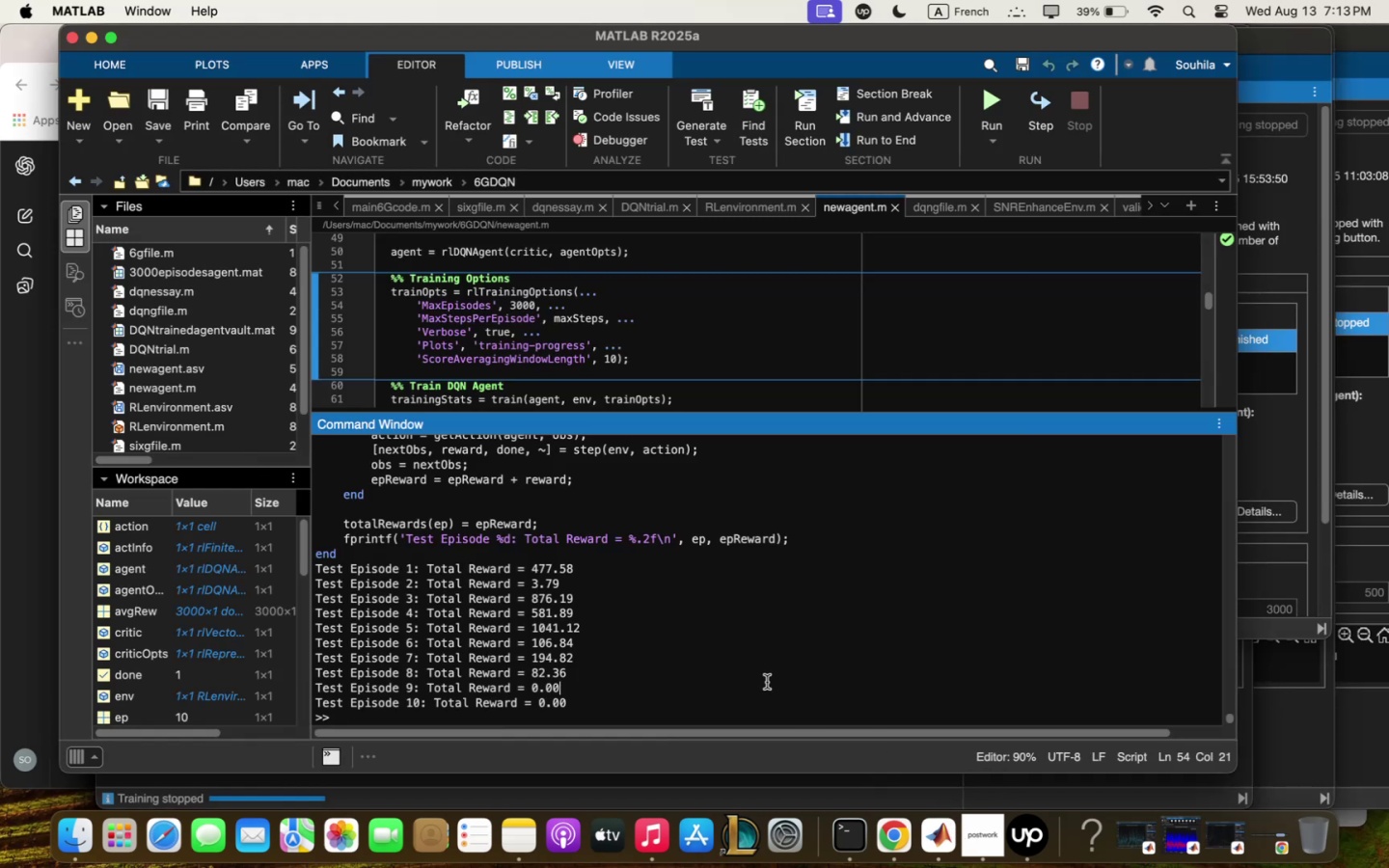 
key(Meta+CommandLeft)
 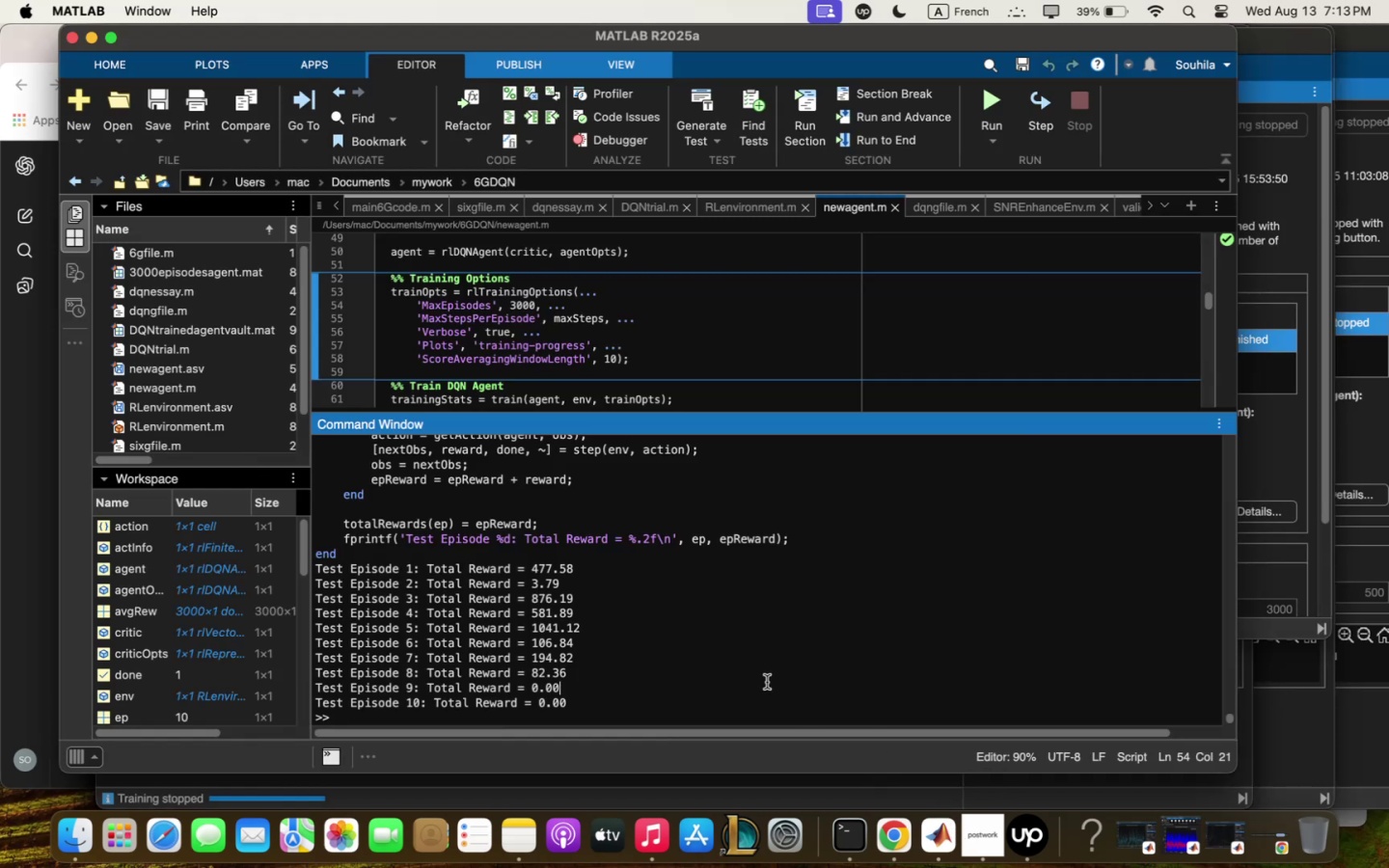 
key(Meta+V)
 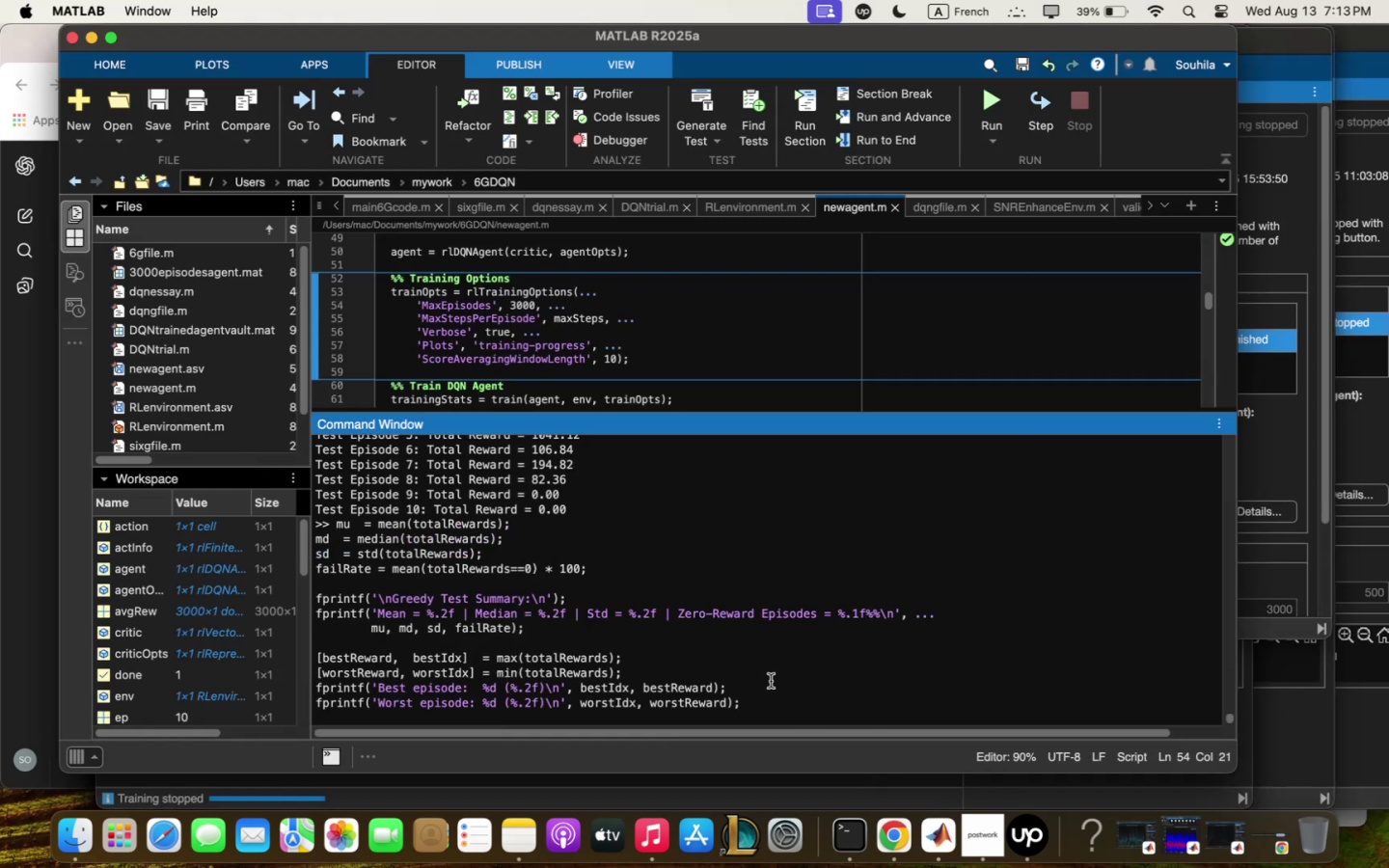 
key(Enter)
 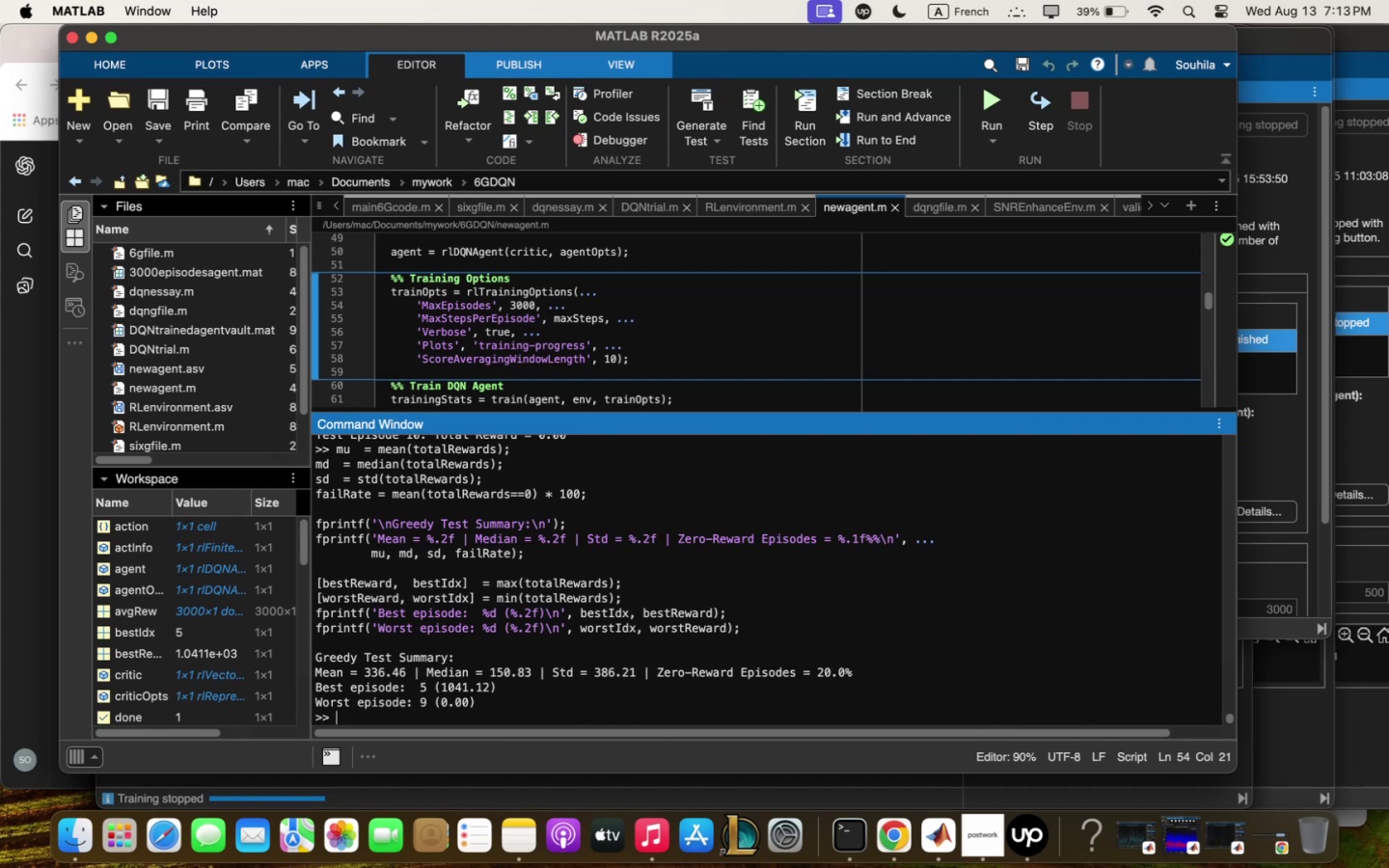 
wait(22.81)
 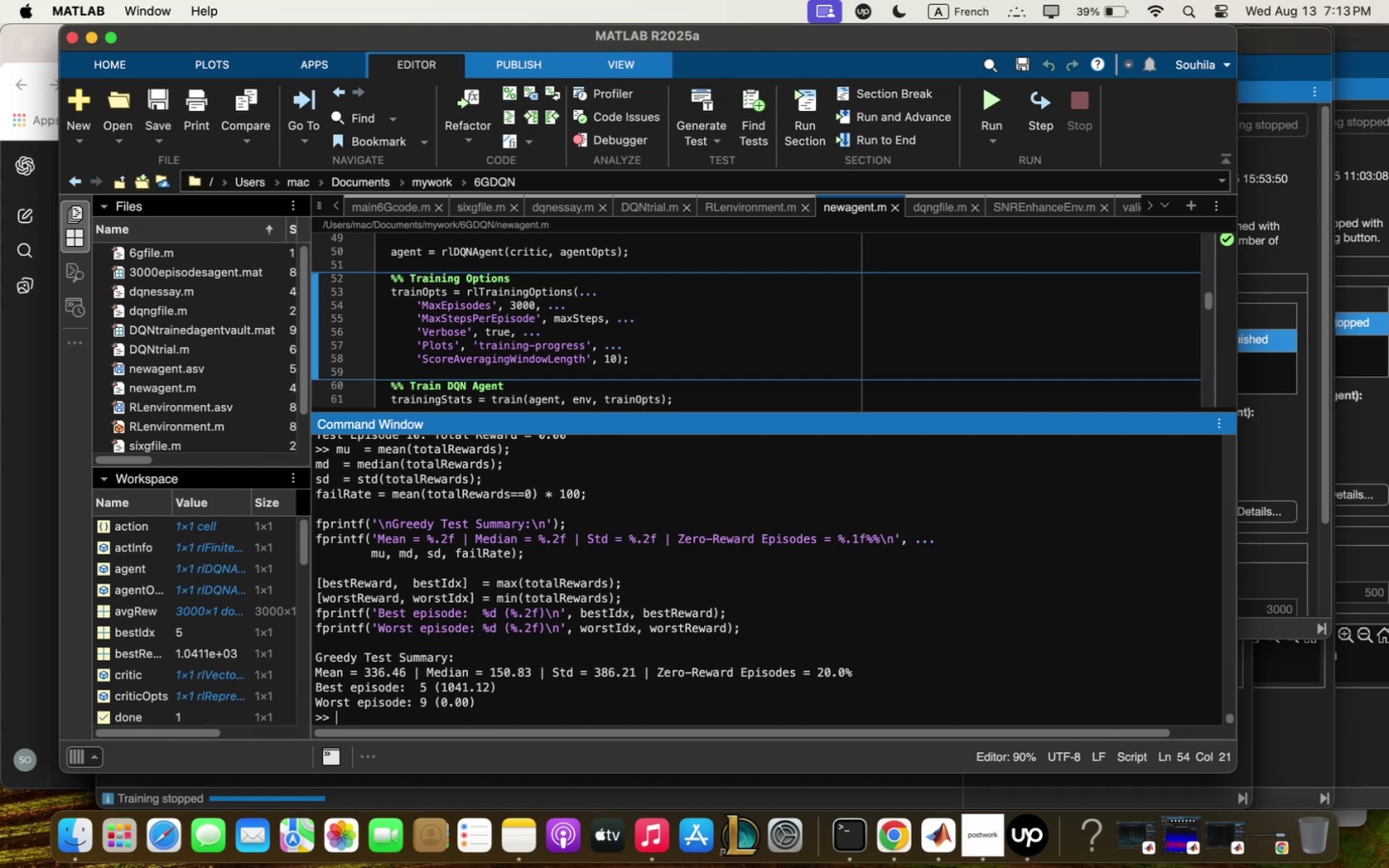 
scroll: coordinate [647, 473], scroll_direction: up, amount: 18.0
 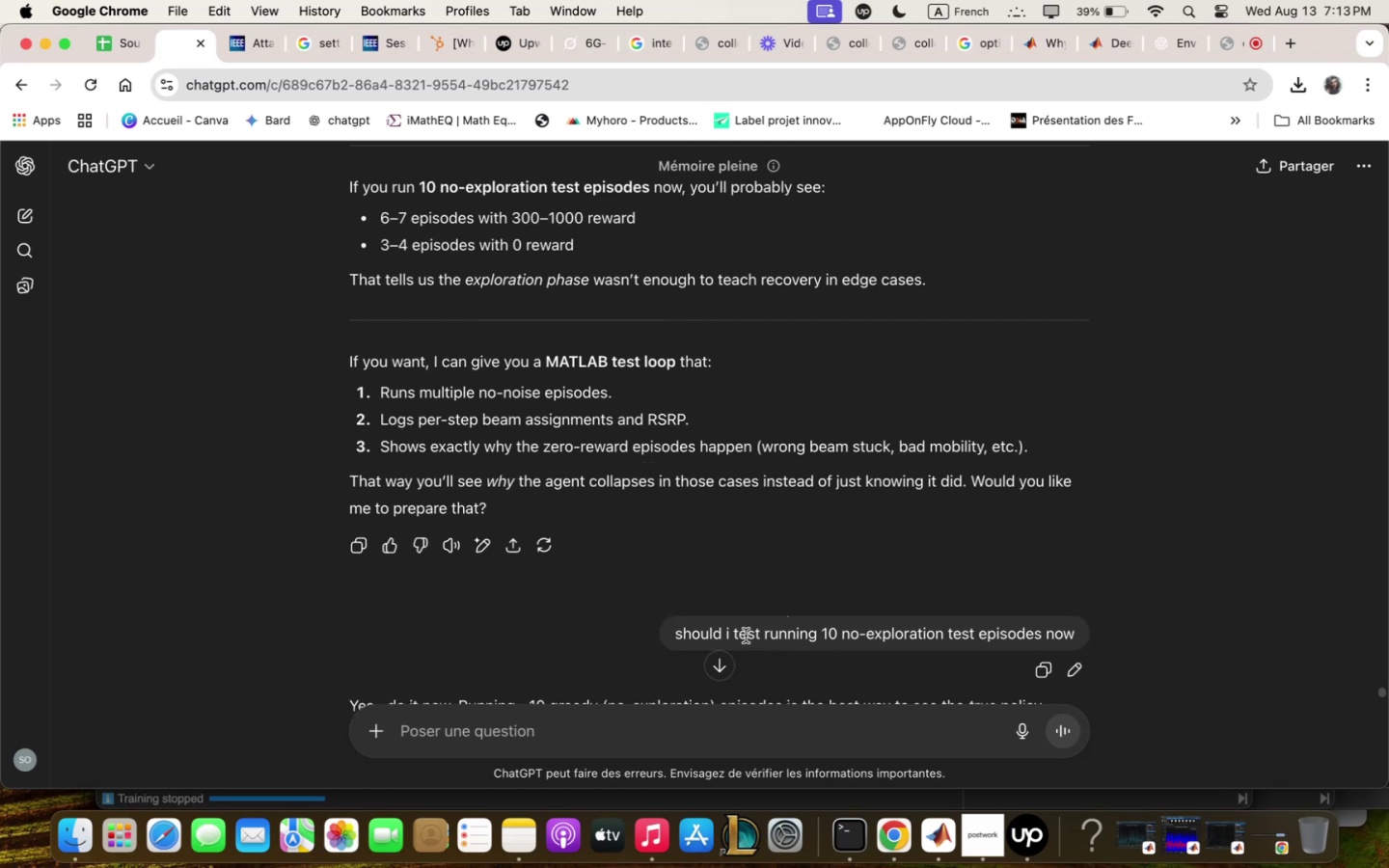 
left_click_drag(start_coordinate=[734, 630], to_coordinate=[1047, 632])
 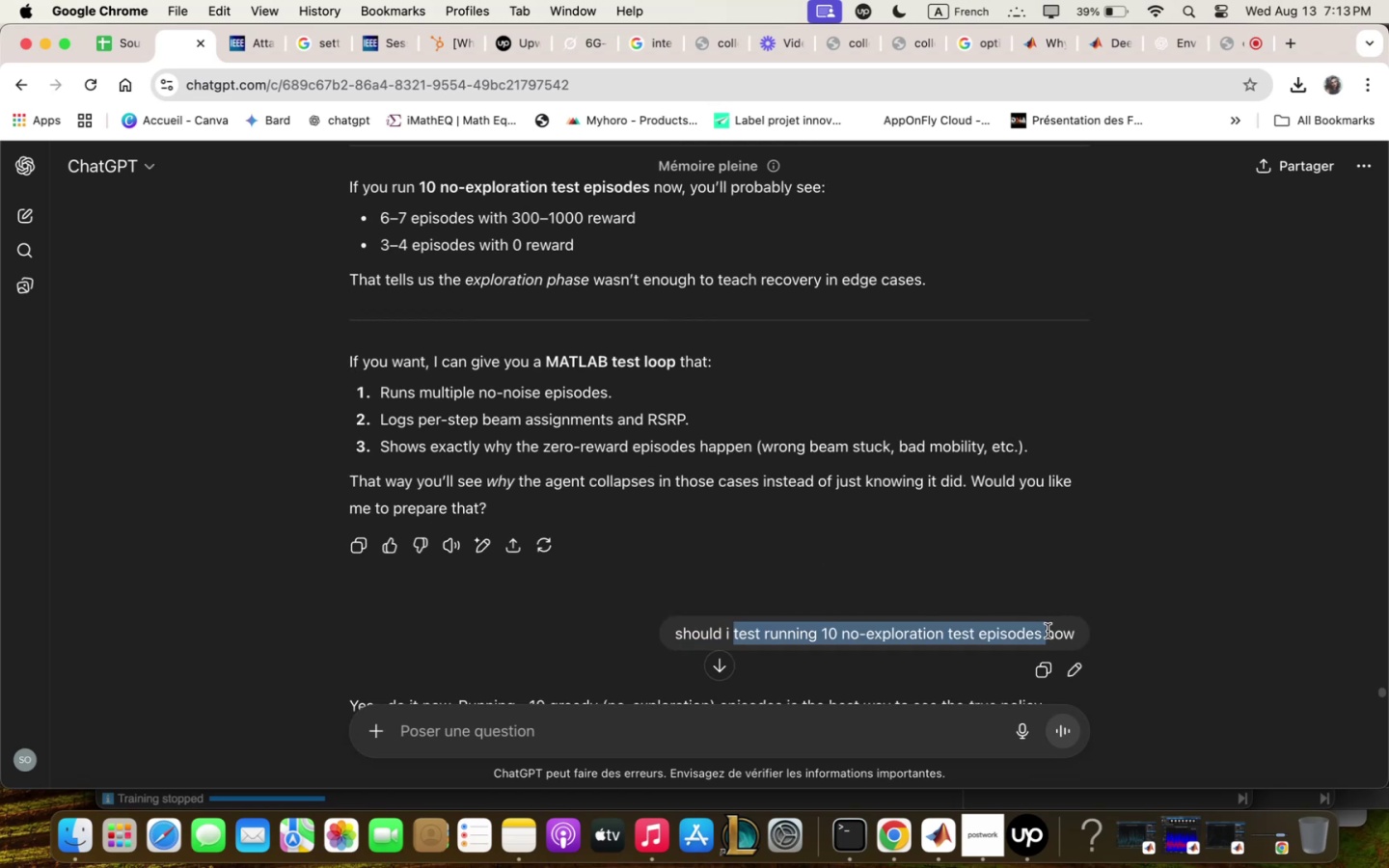 
key(Meta+C)
 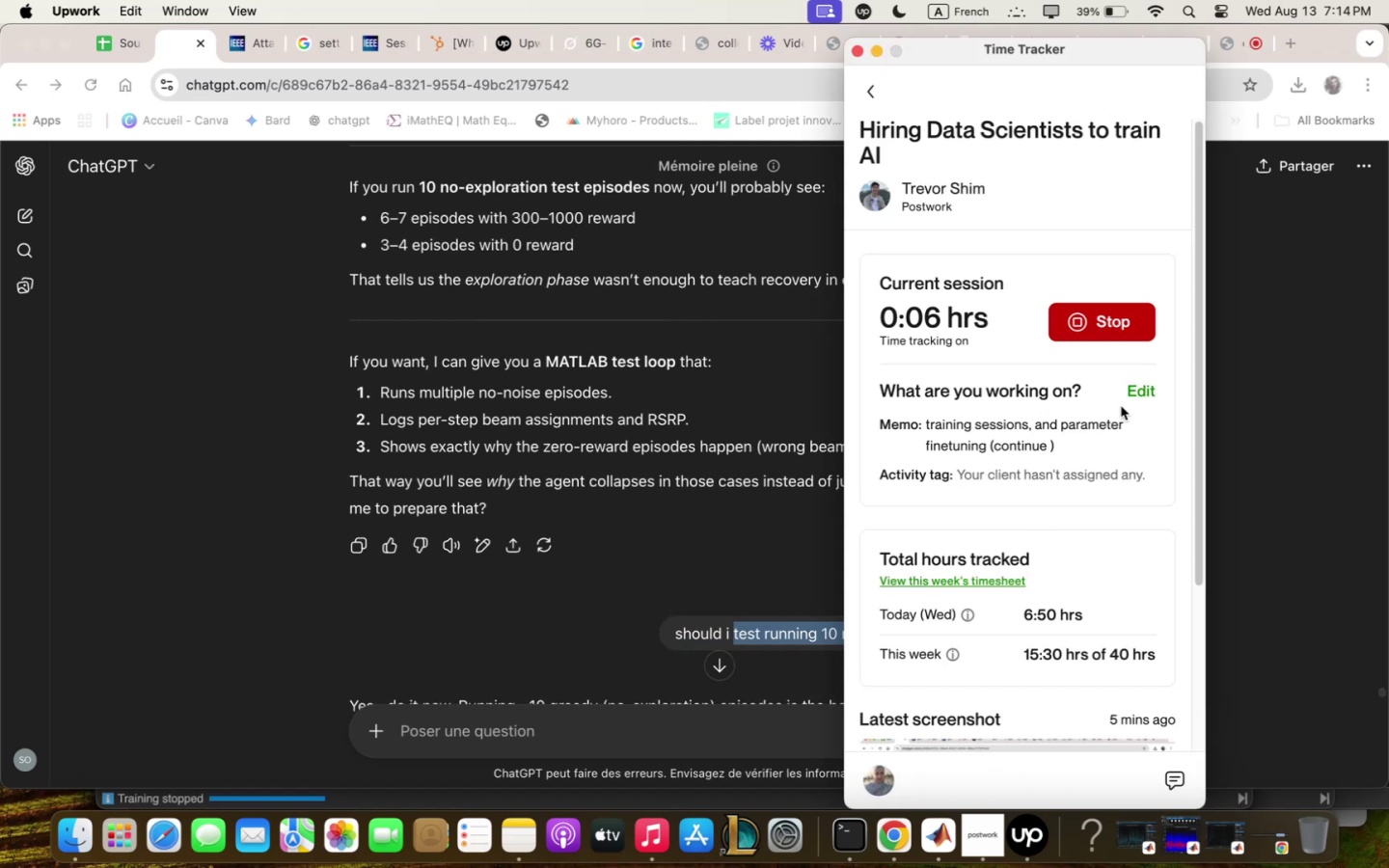 
left_click([1144, 394])
 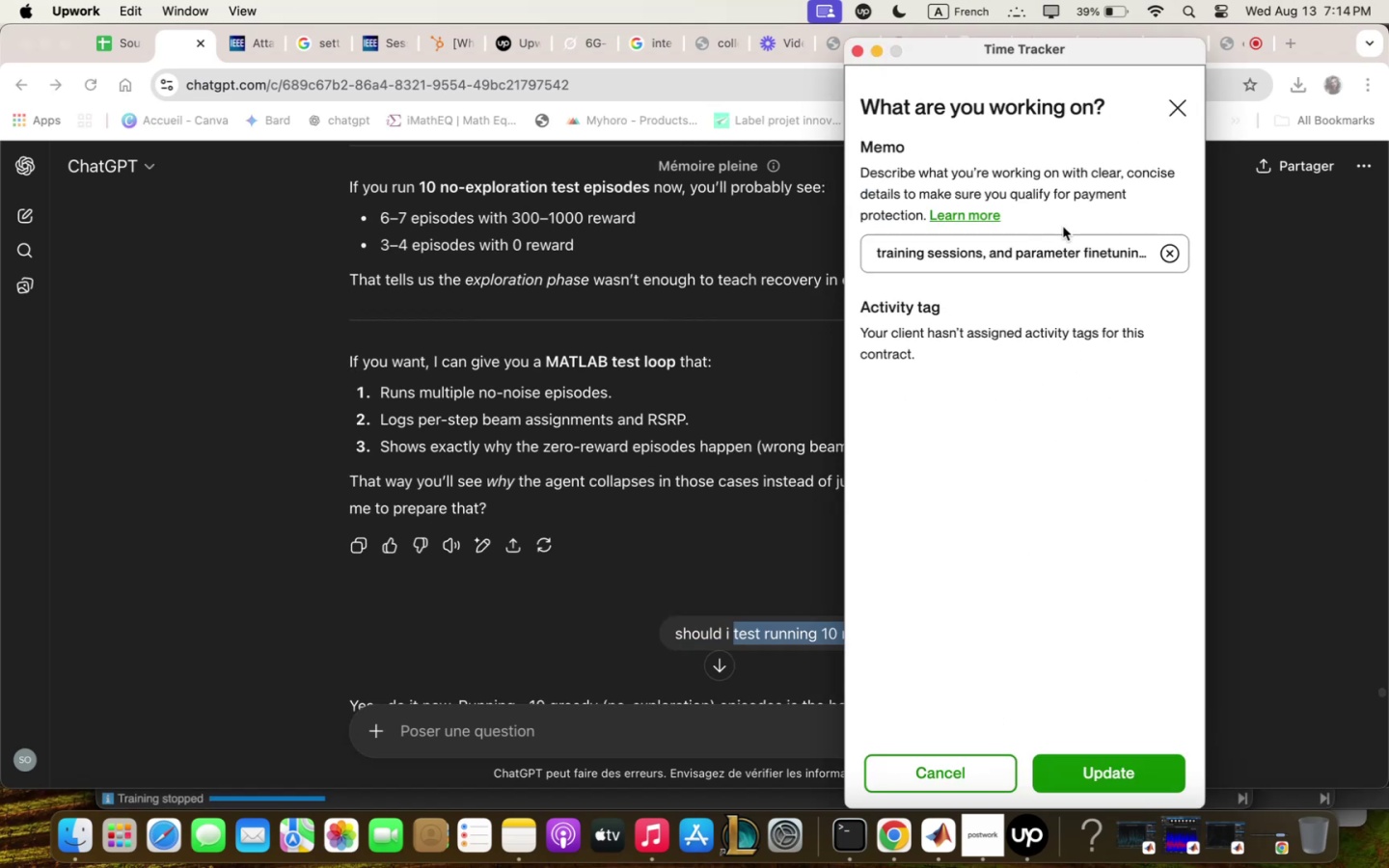 
left_click([1068, 249])
 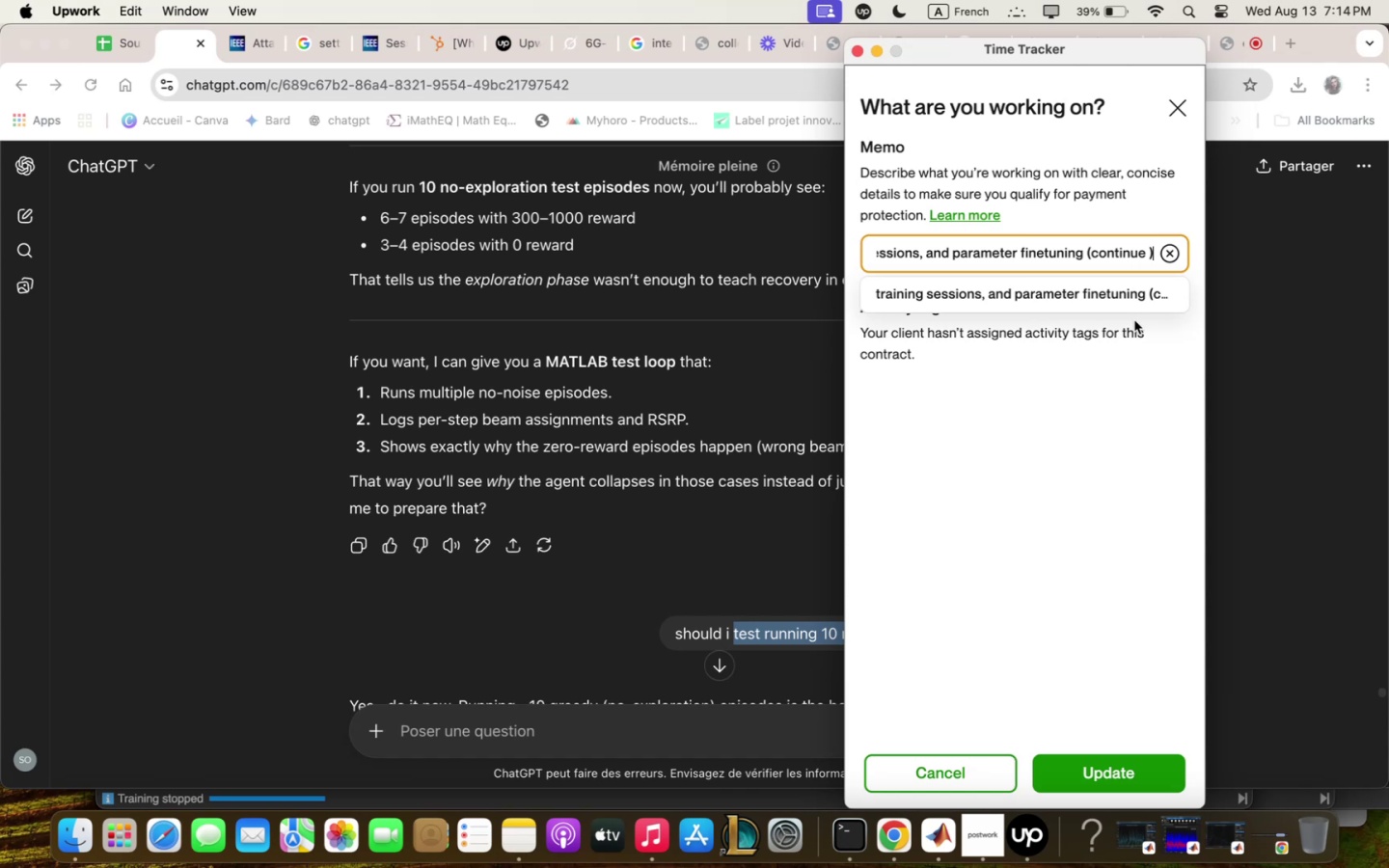 
key(M)
 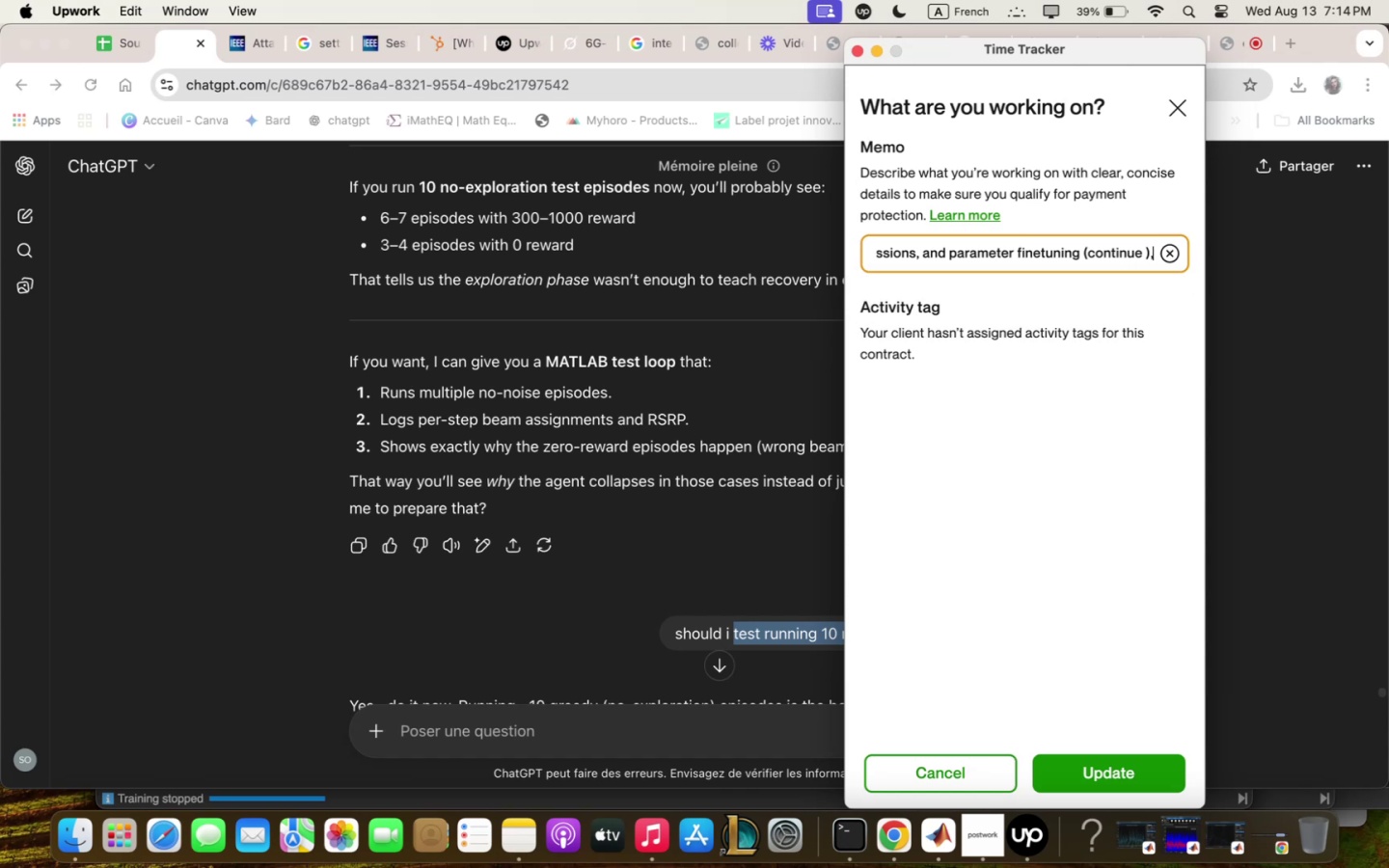 
key(Space)
 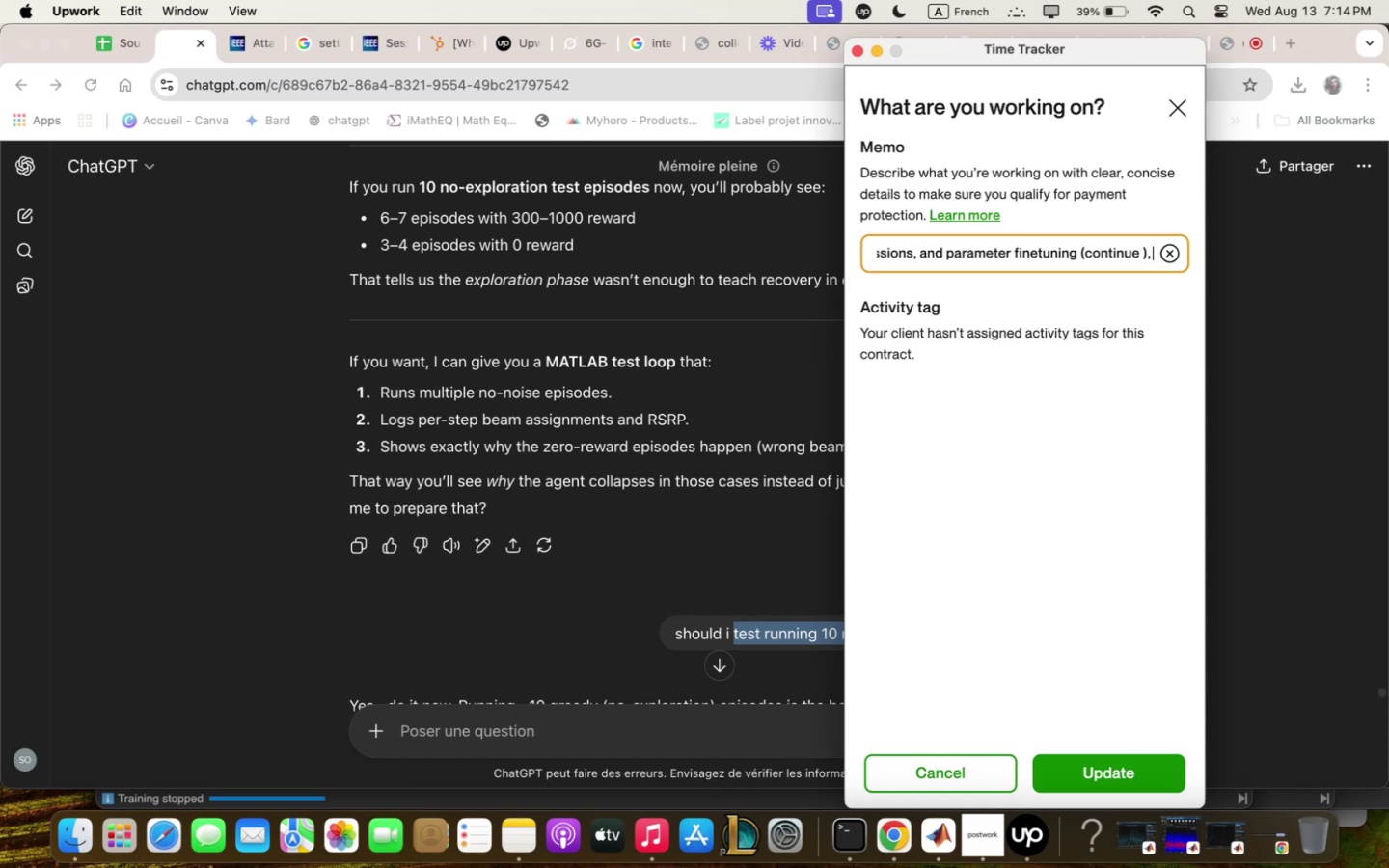 
key(Meta+V)
 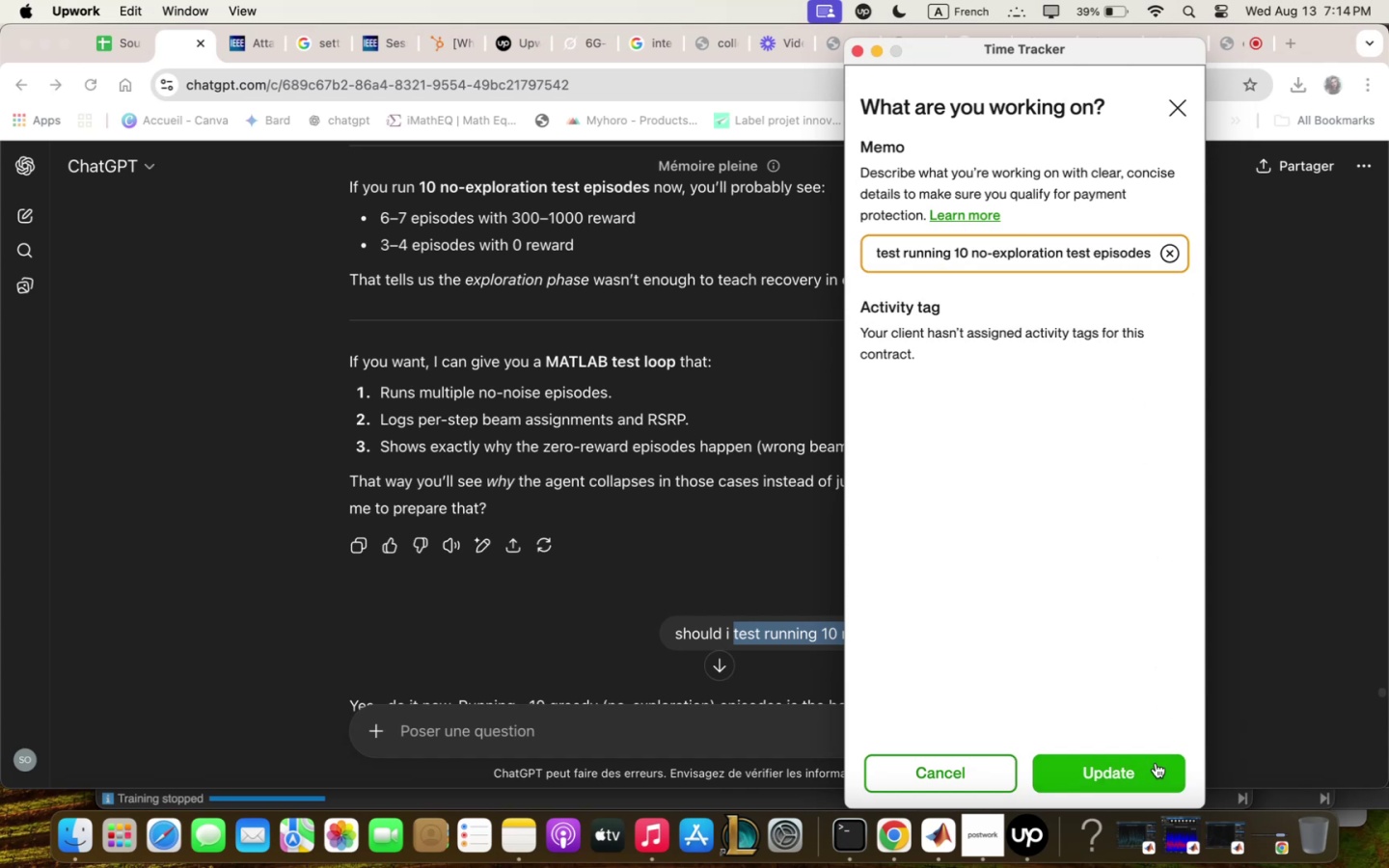 
wait(5.08)
 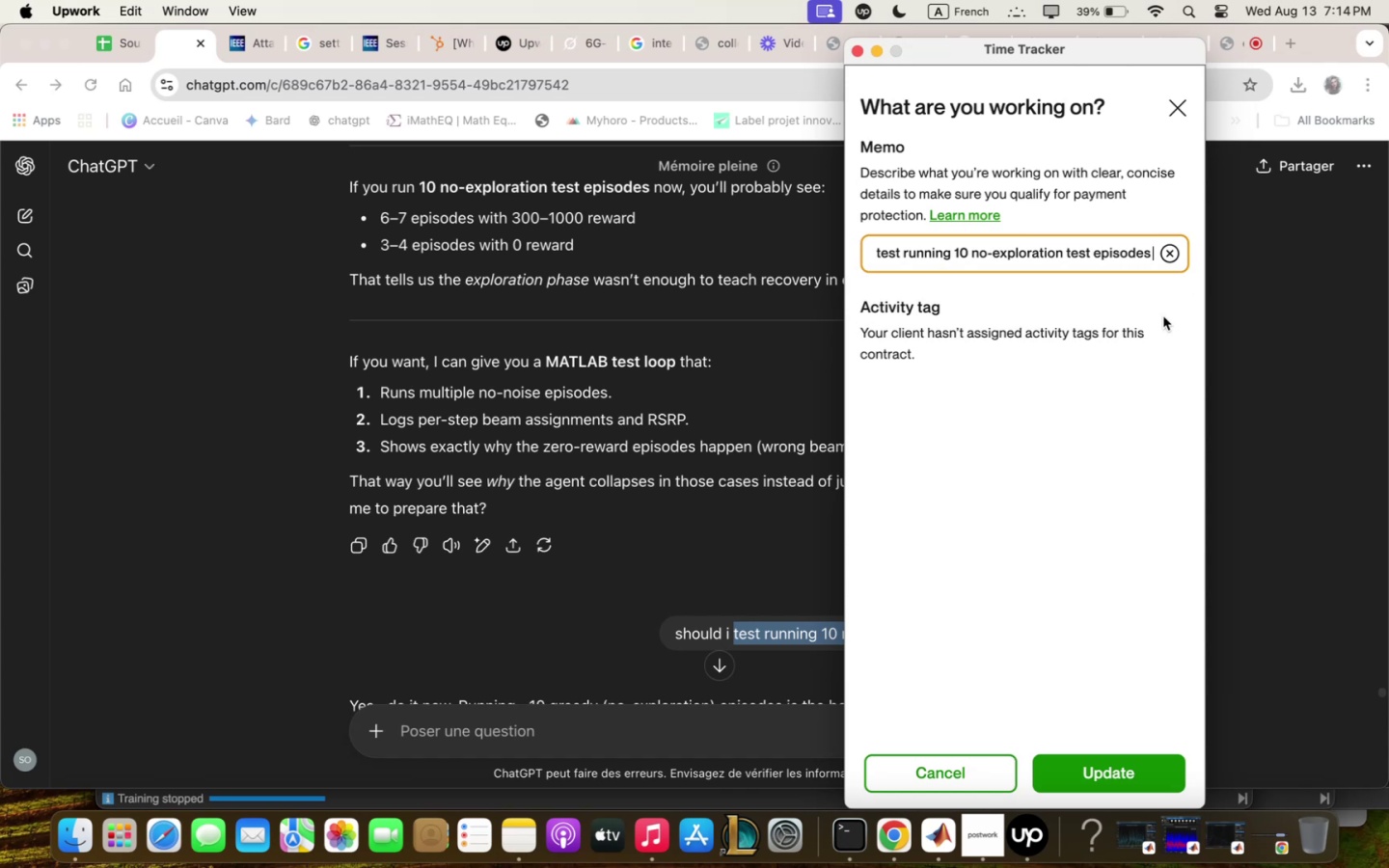 
left_click([1156, 763])
 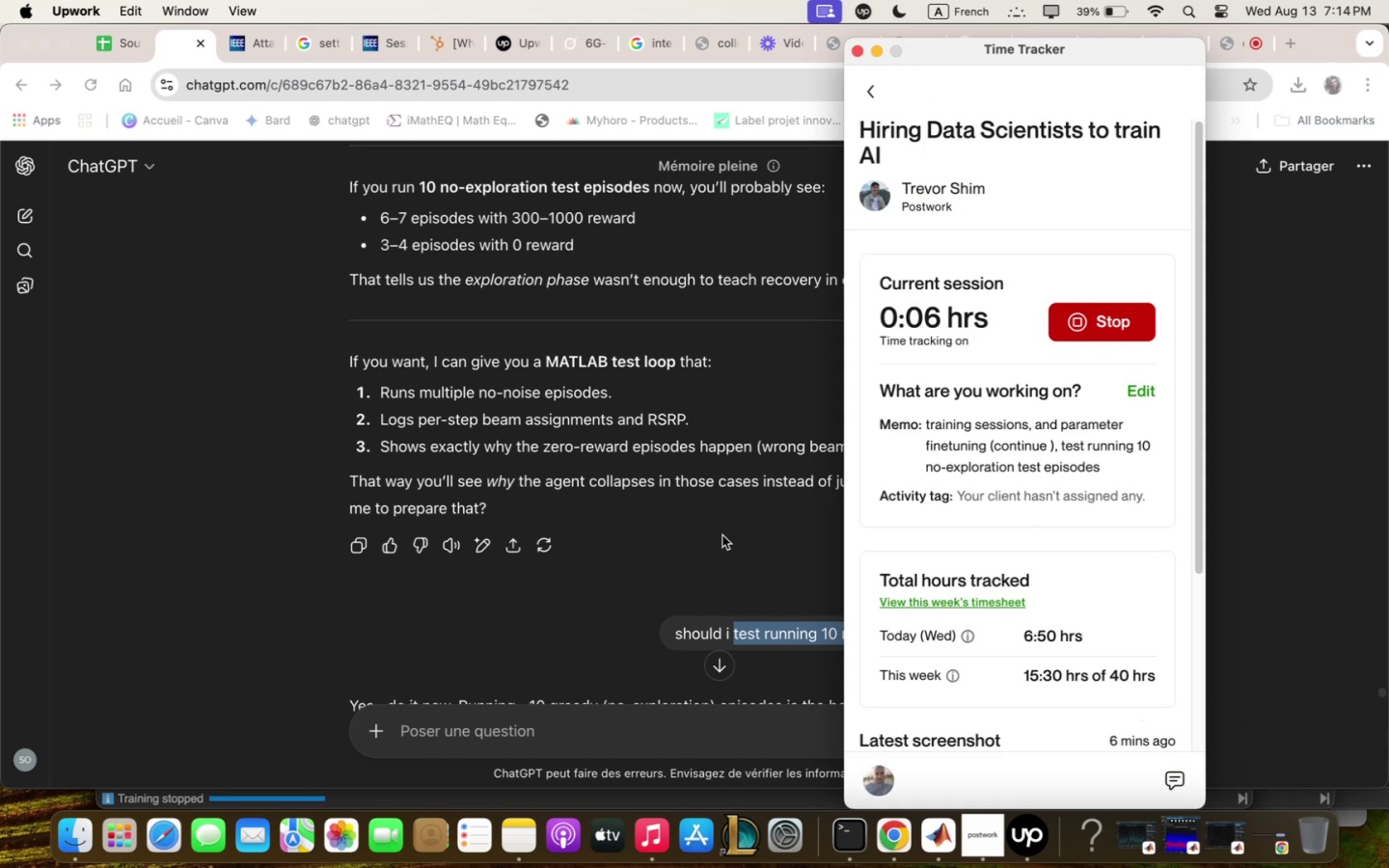 
scroll: coordinate [880, 479], scroll_direction: down, amount: 116.0
 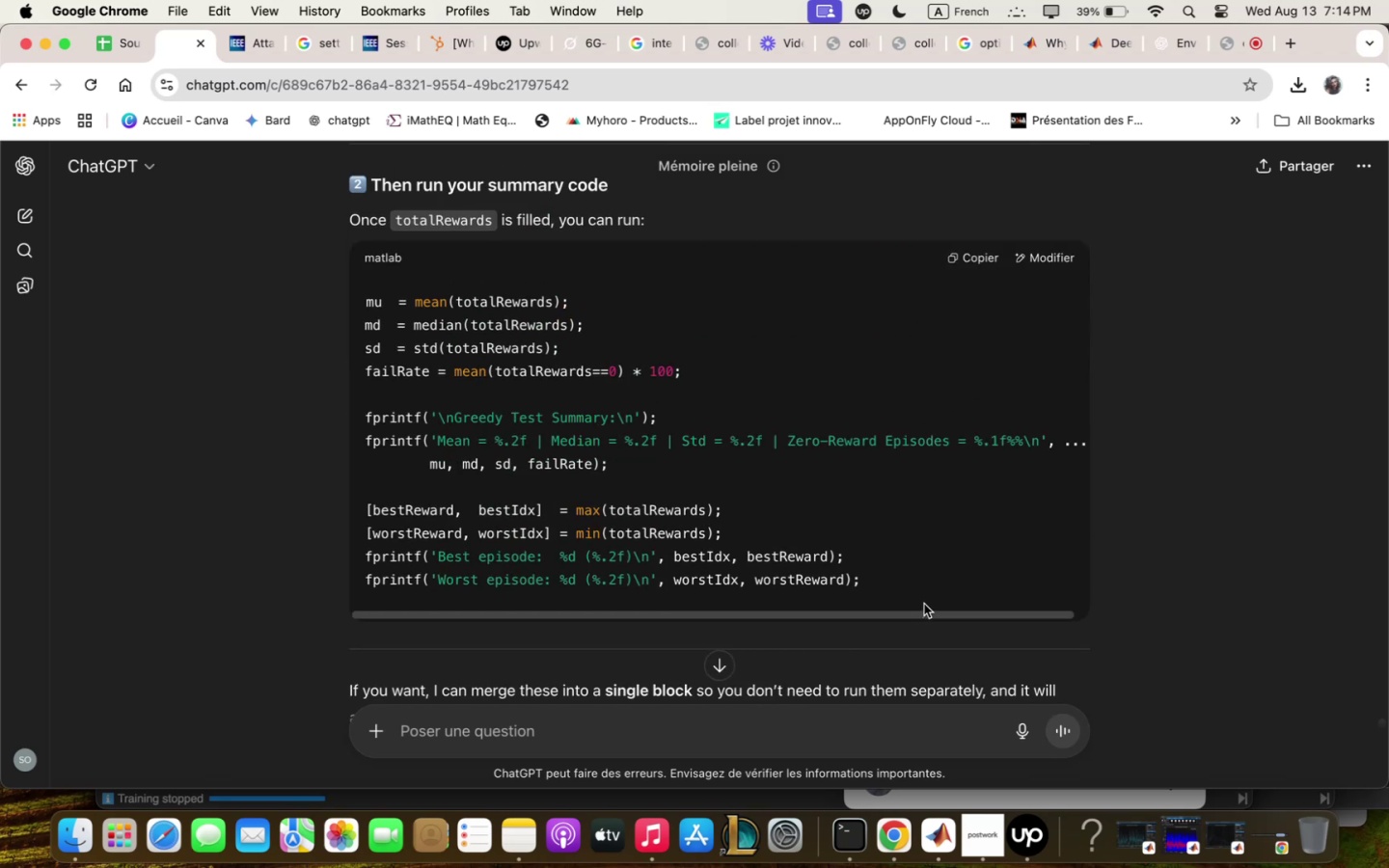 
scroll: coordinate [926, 601], scroll_direction: up, amount: 19.0
 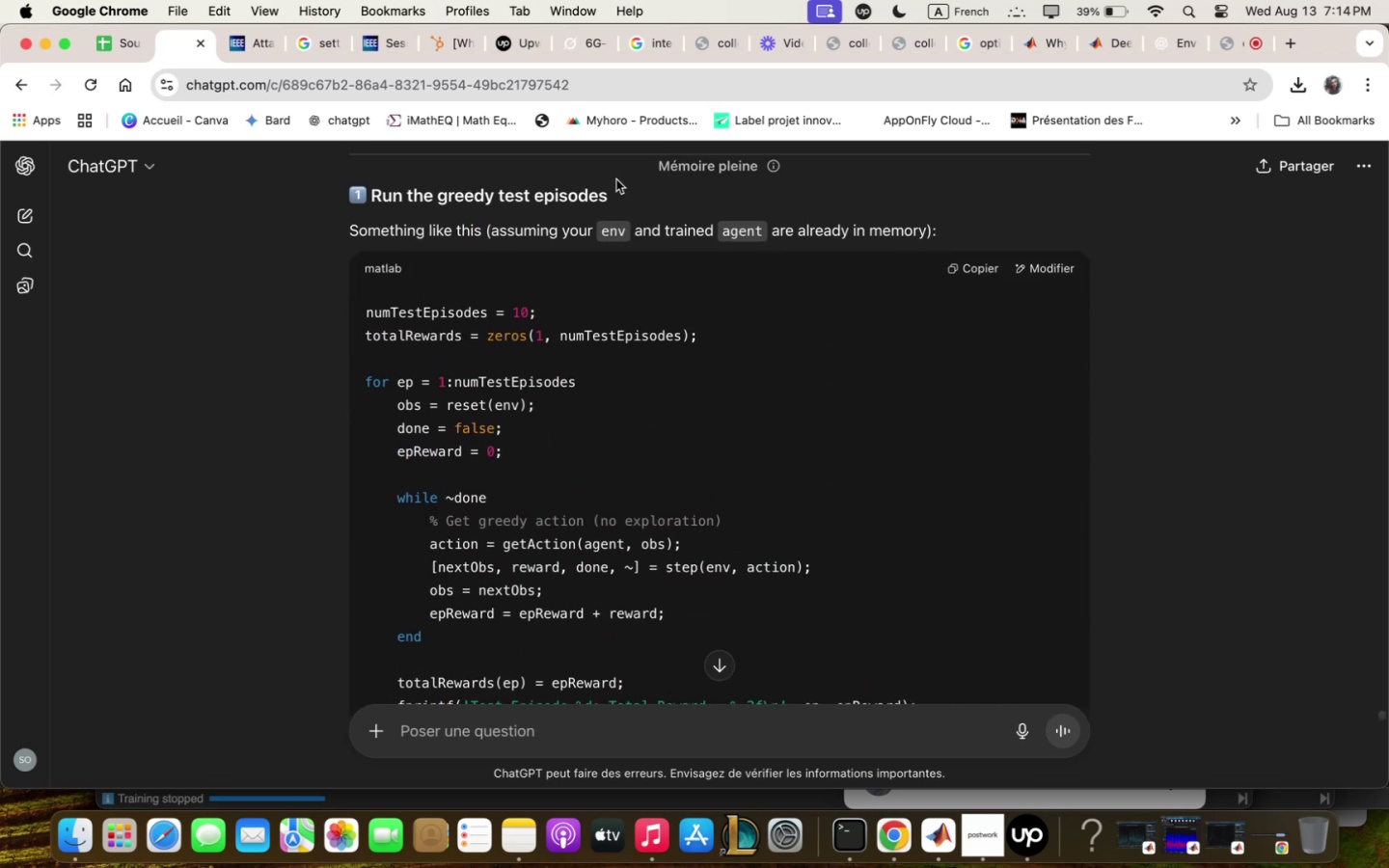 
left_click_drag(start_coordinate=[621, 184], to_coordinate=[353, 180])
 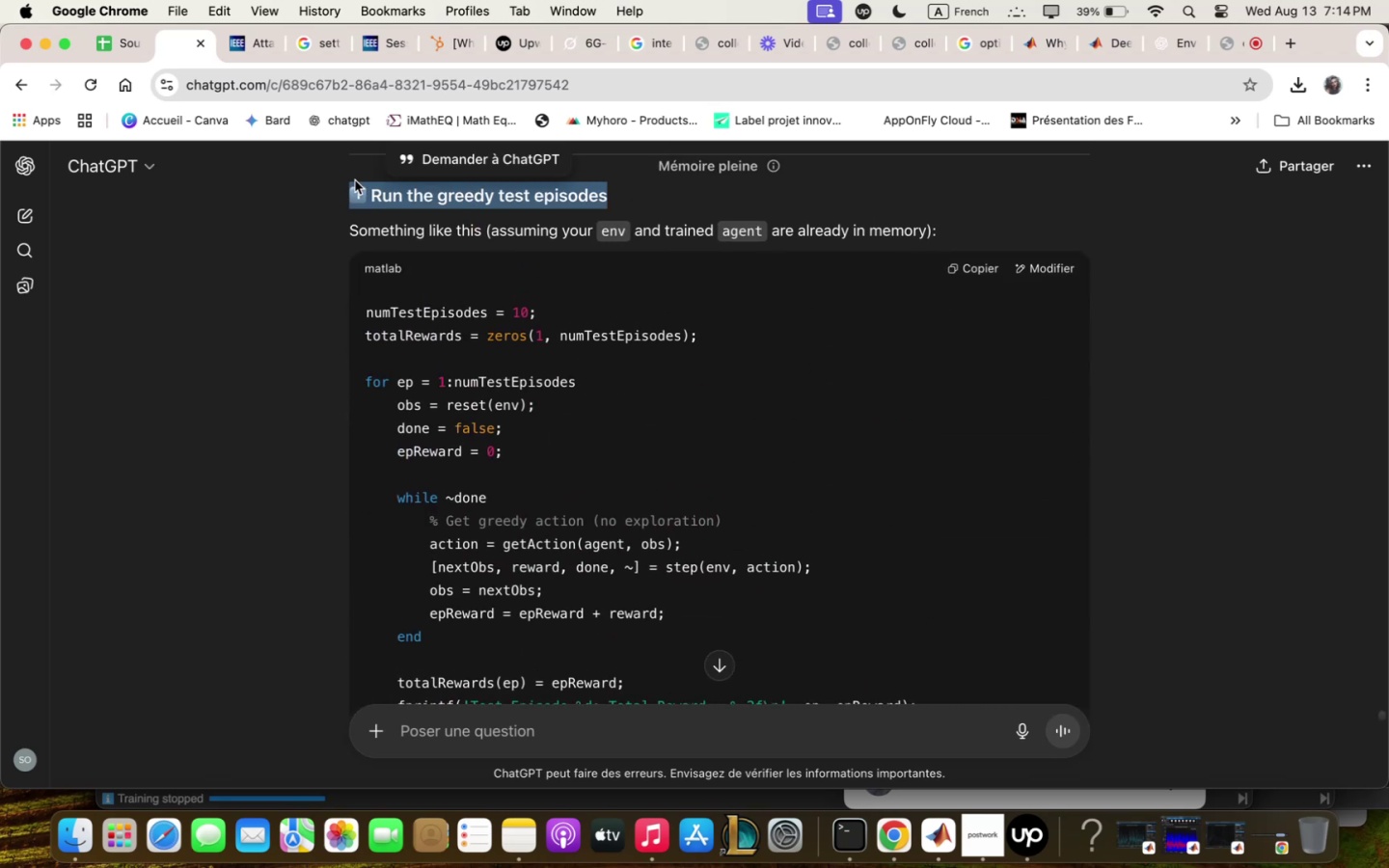 
key(Meta+C)
 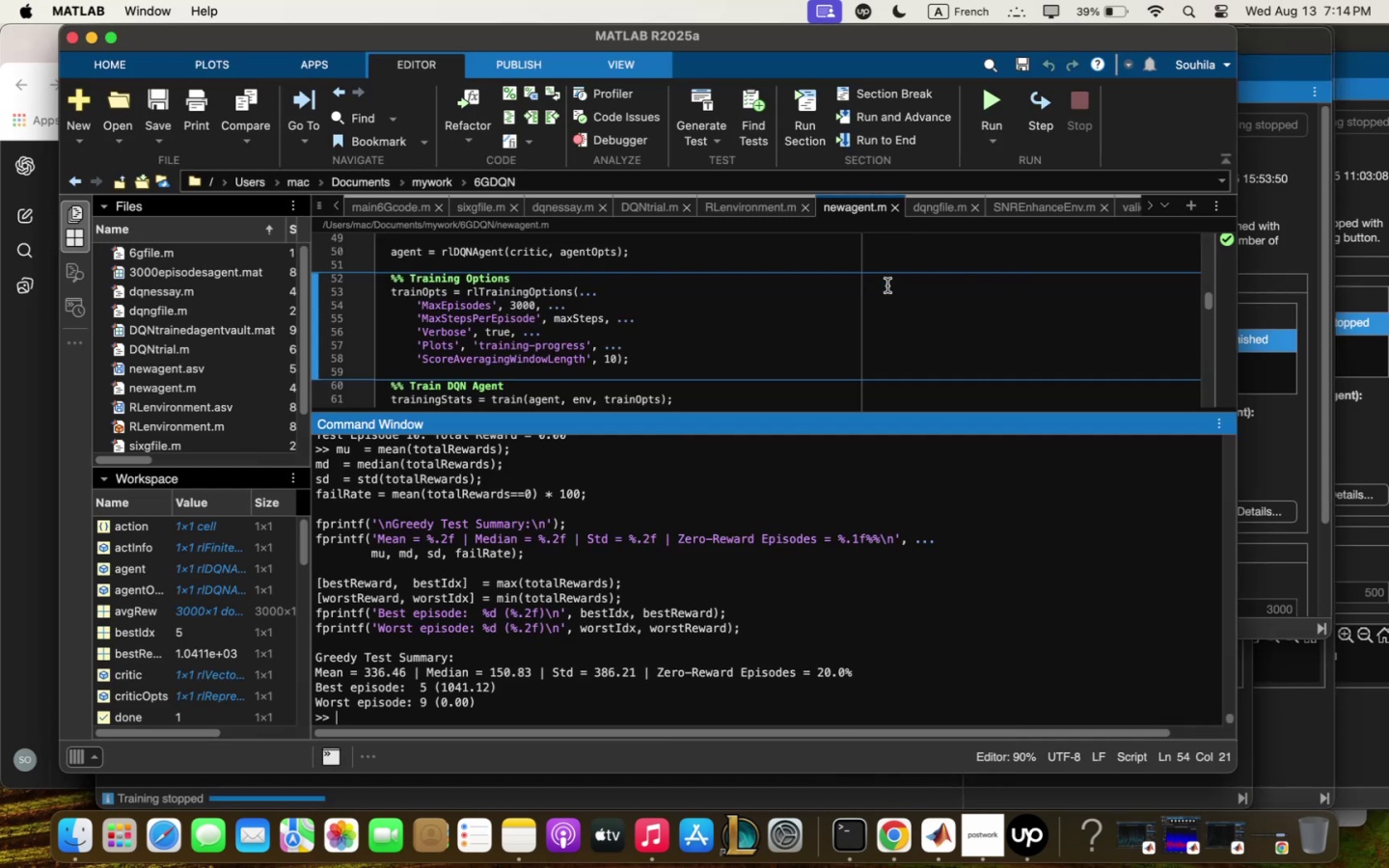 
left_click_drag(start_coordinate=[885, 413], to_coordinate=[892, 469])
 